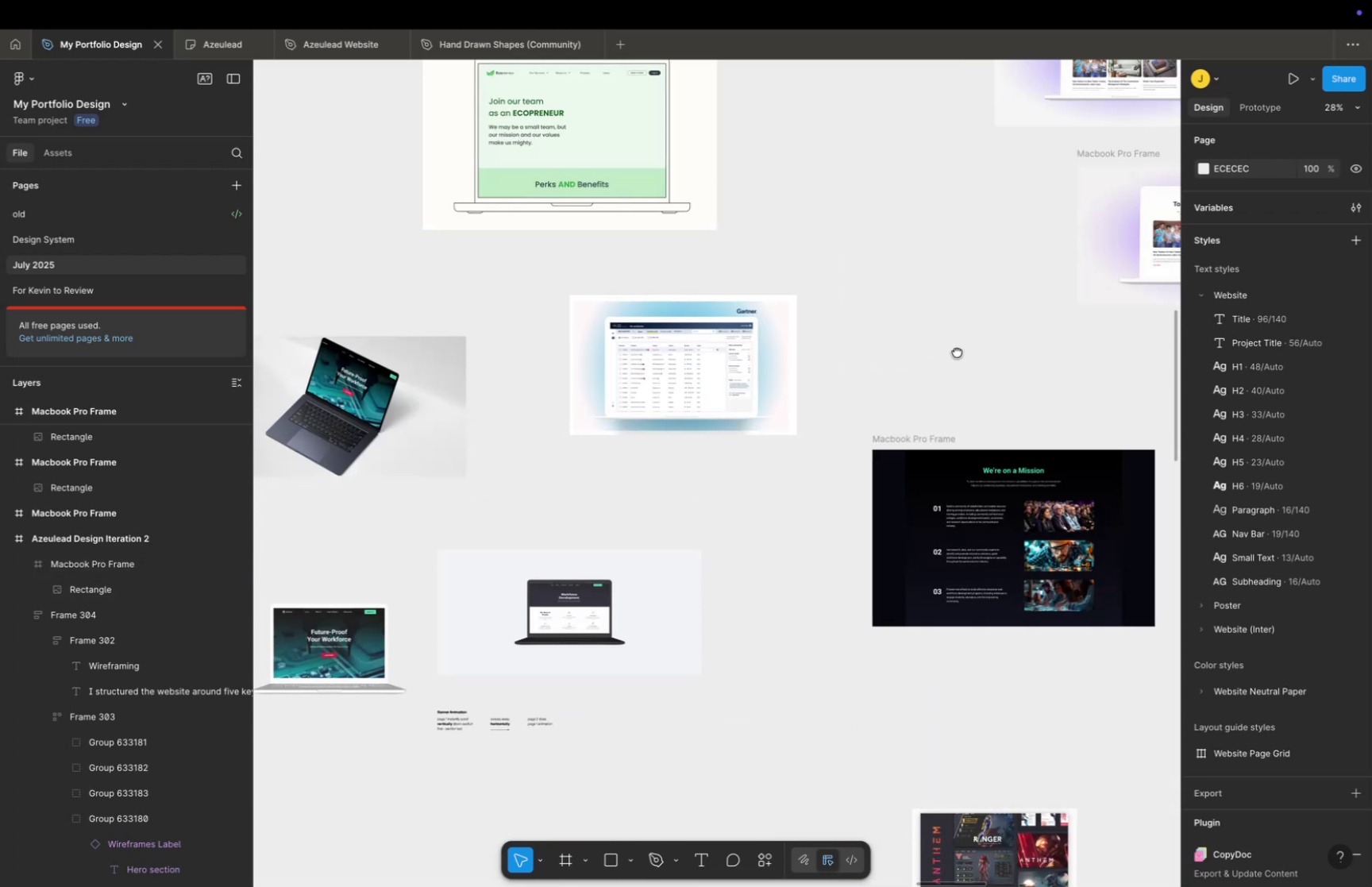 
left_click_drag(start_coordinate=[970, 351], to_coordinate=[523, 399])
 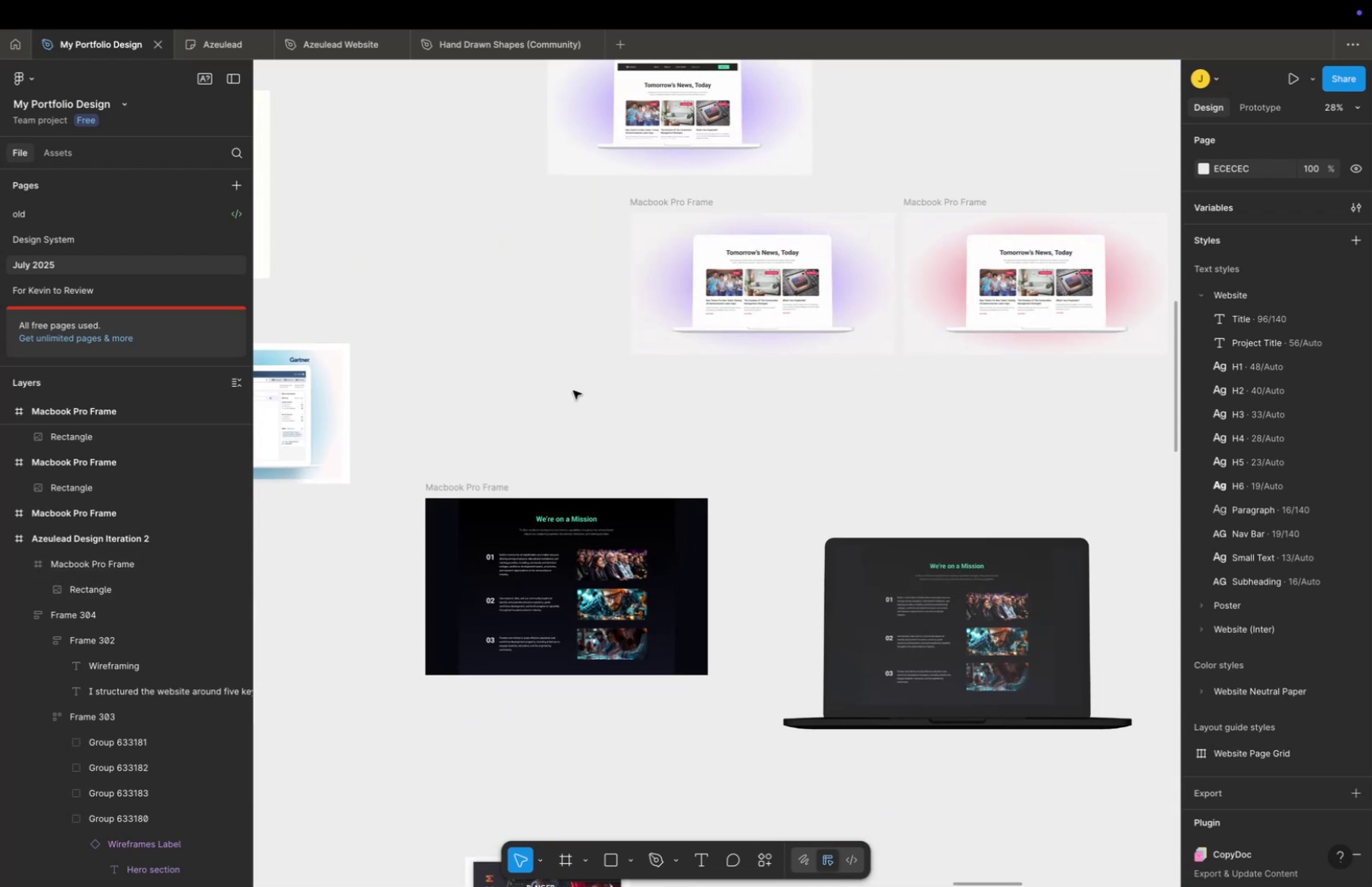 
key(Meta+CommandLeft)
 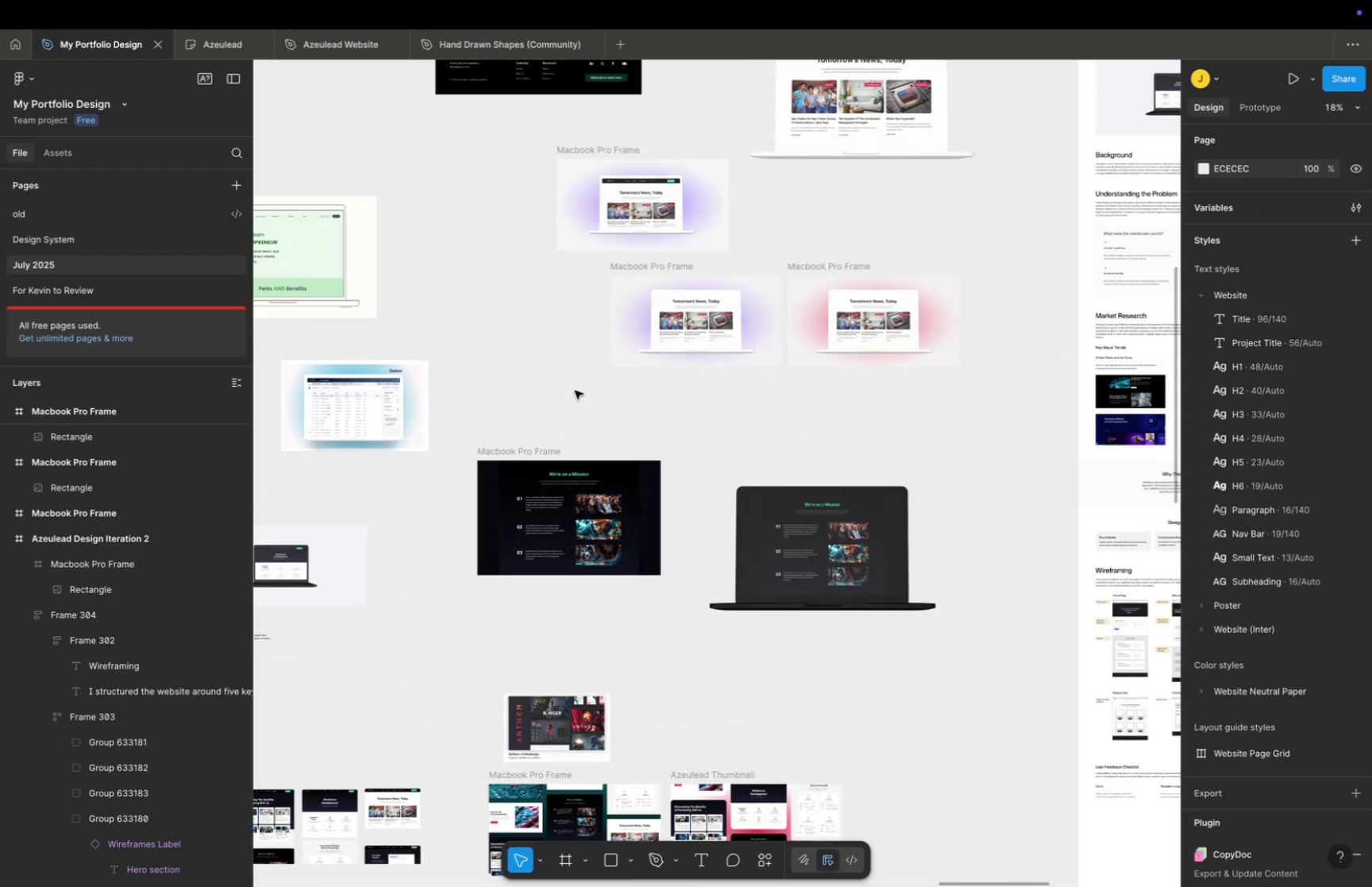 
scroll: coordinate [577, 389], scroll_direction: down, amount: 16.0
 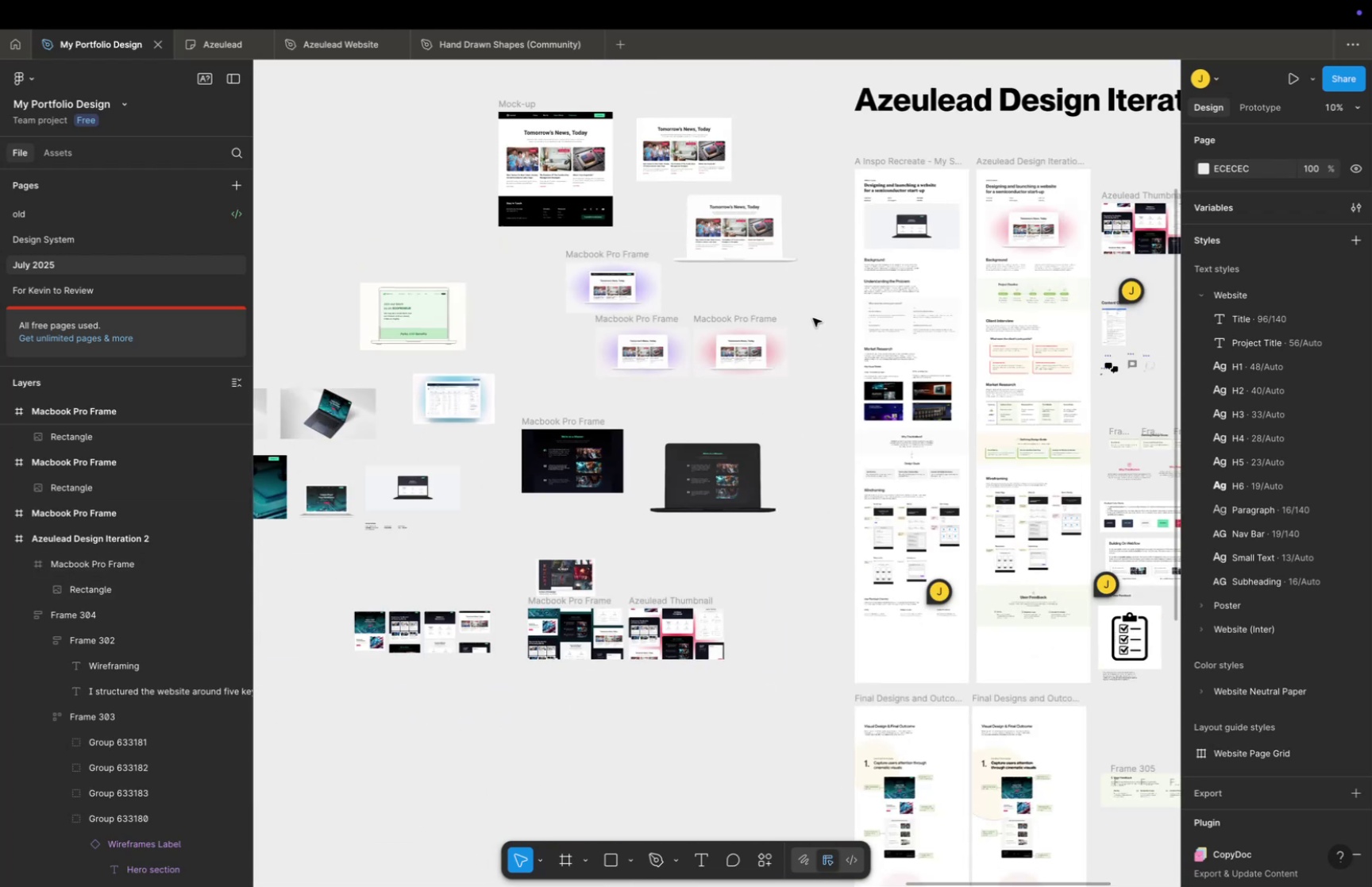 
hold_key(key=Space, duration=1.5)
 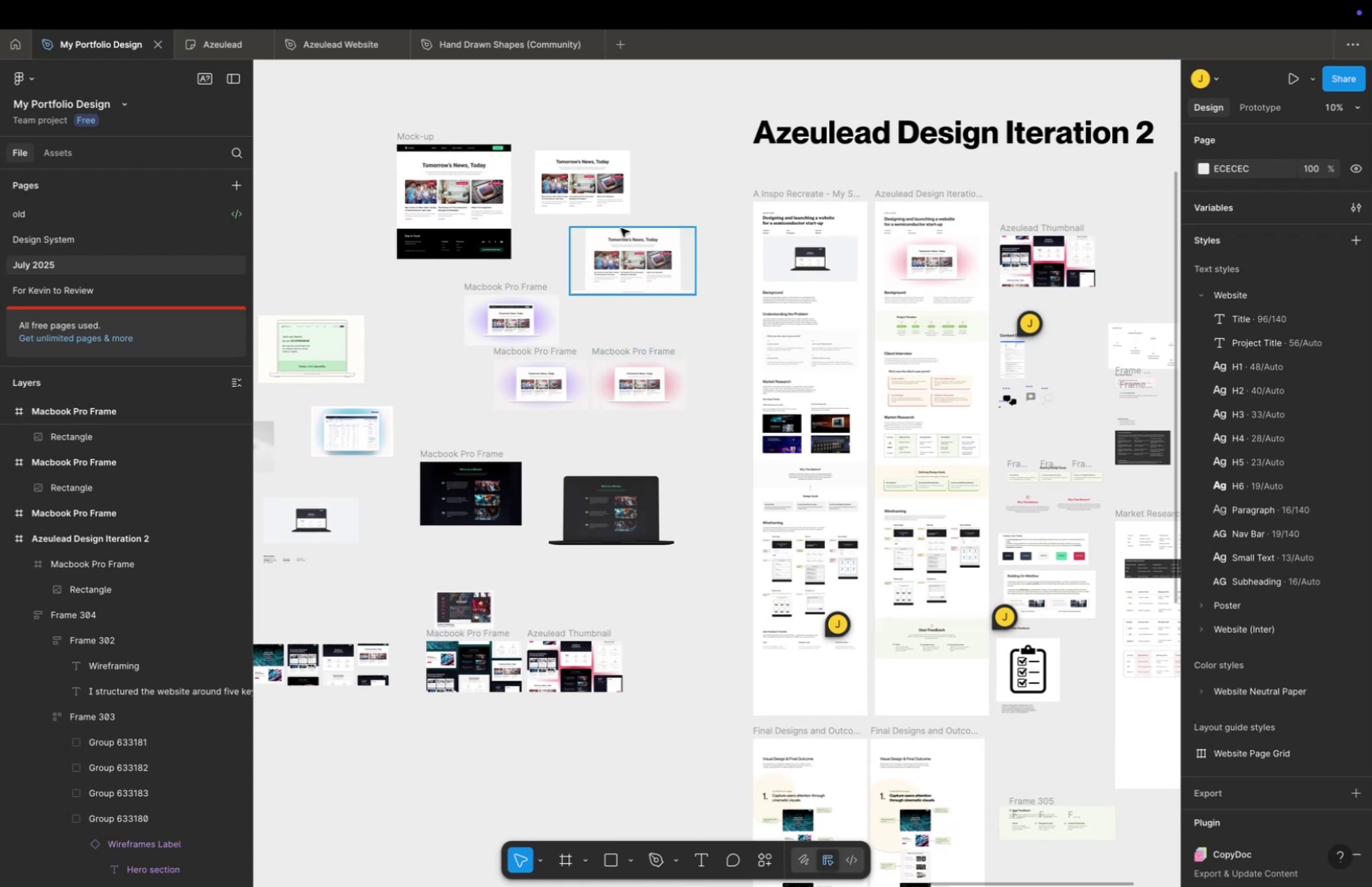 
left_click_drag(start_coordinate=[808, 319], to_coordinate=[672, 374])
 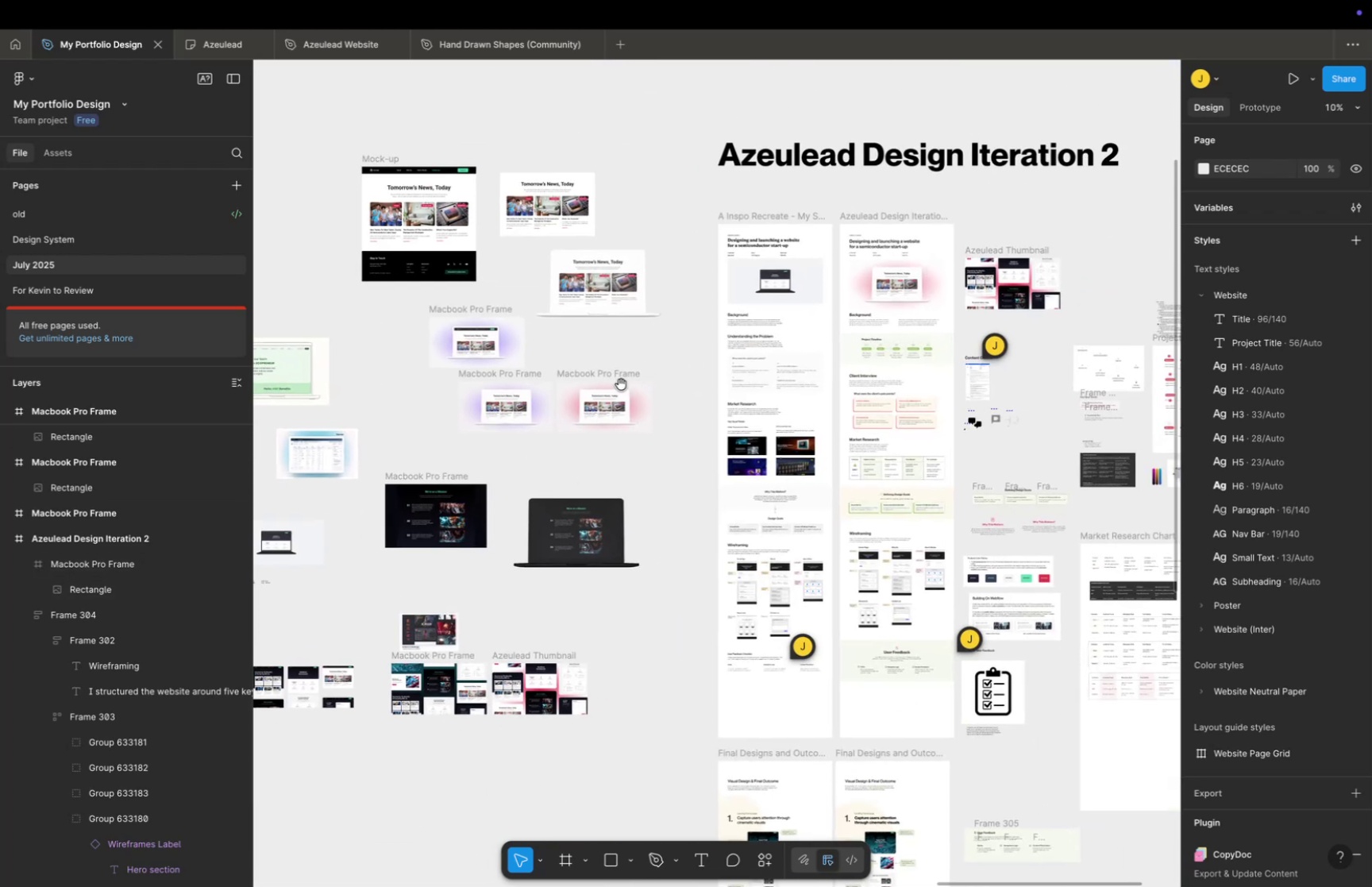 
left_click_drag(start_coordinate=[619, 384], to_coordinate=[654, 361])
 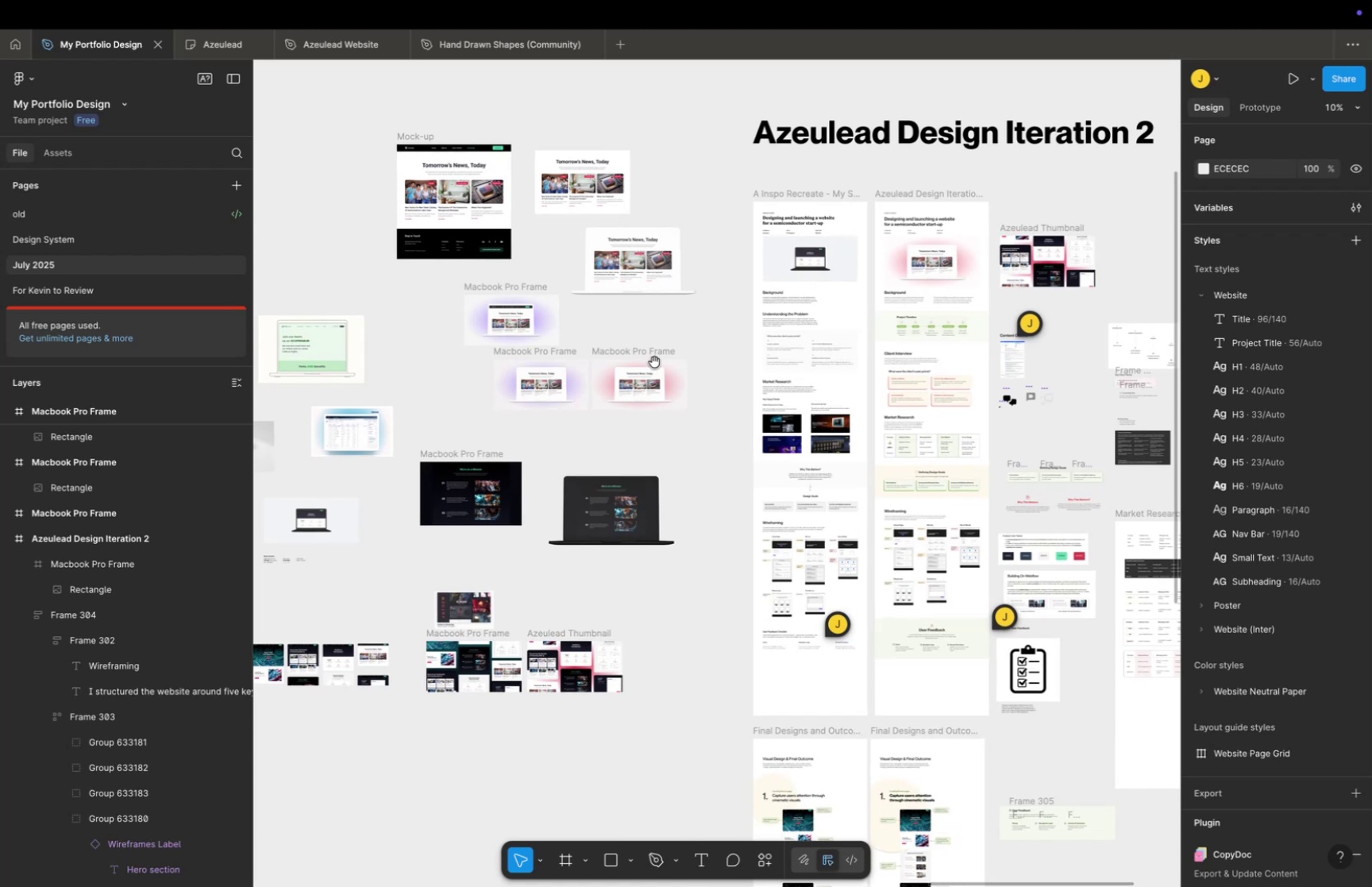 
key(Space)
 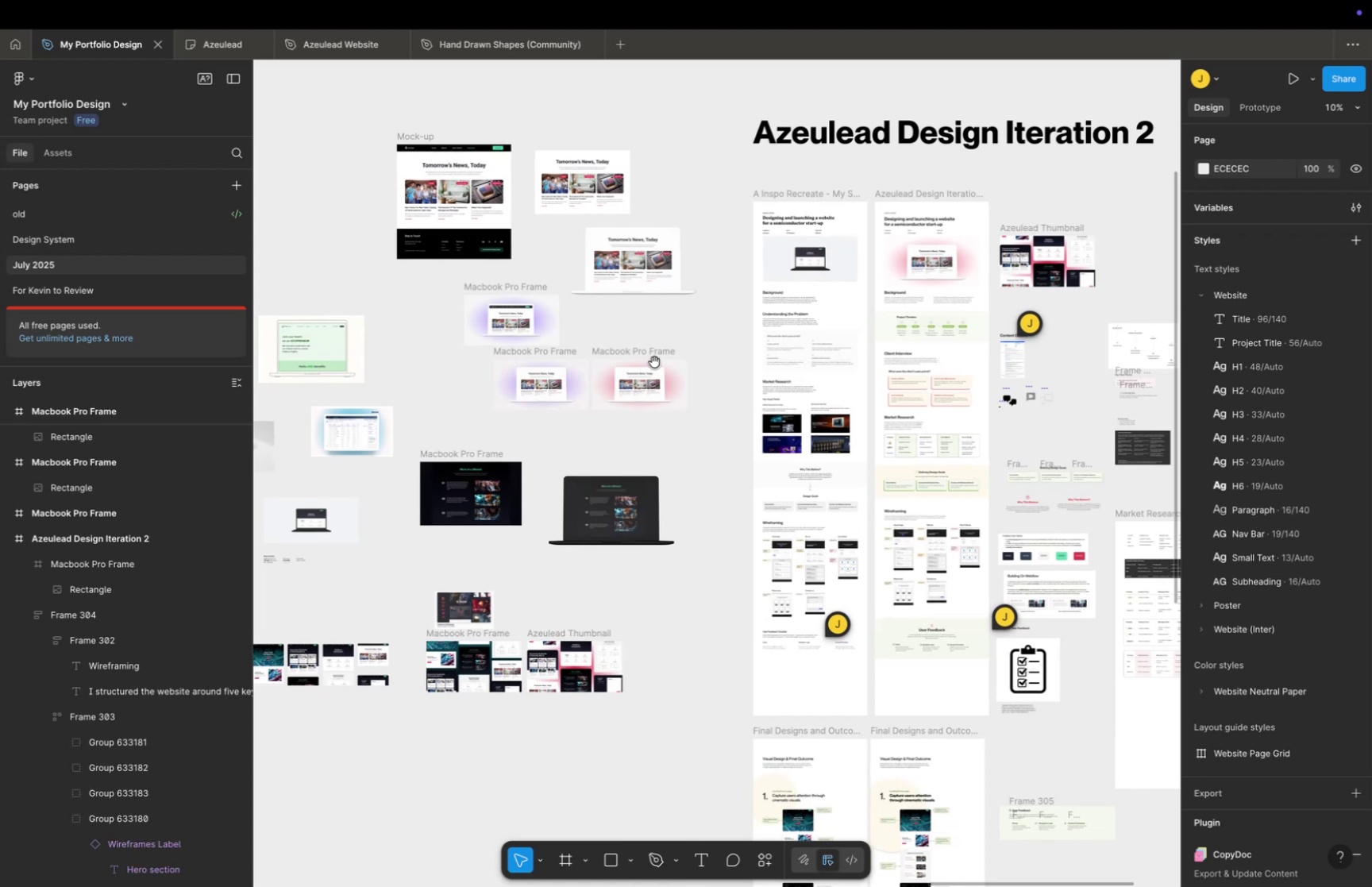 
key(Space)
 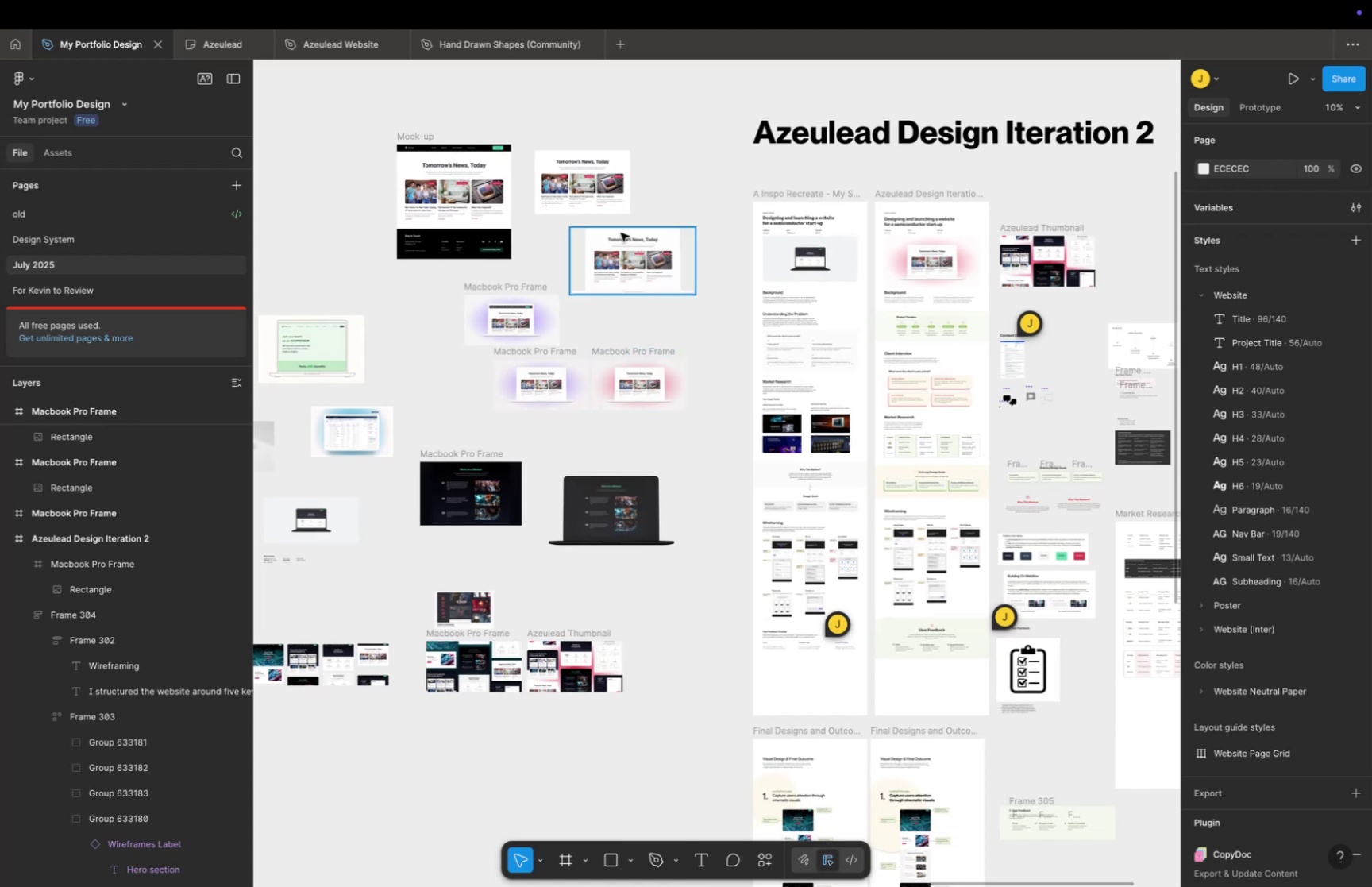 
key(Meta+CommandLeft)
 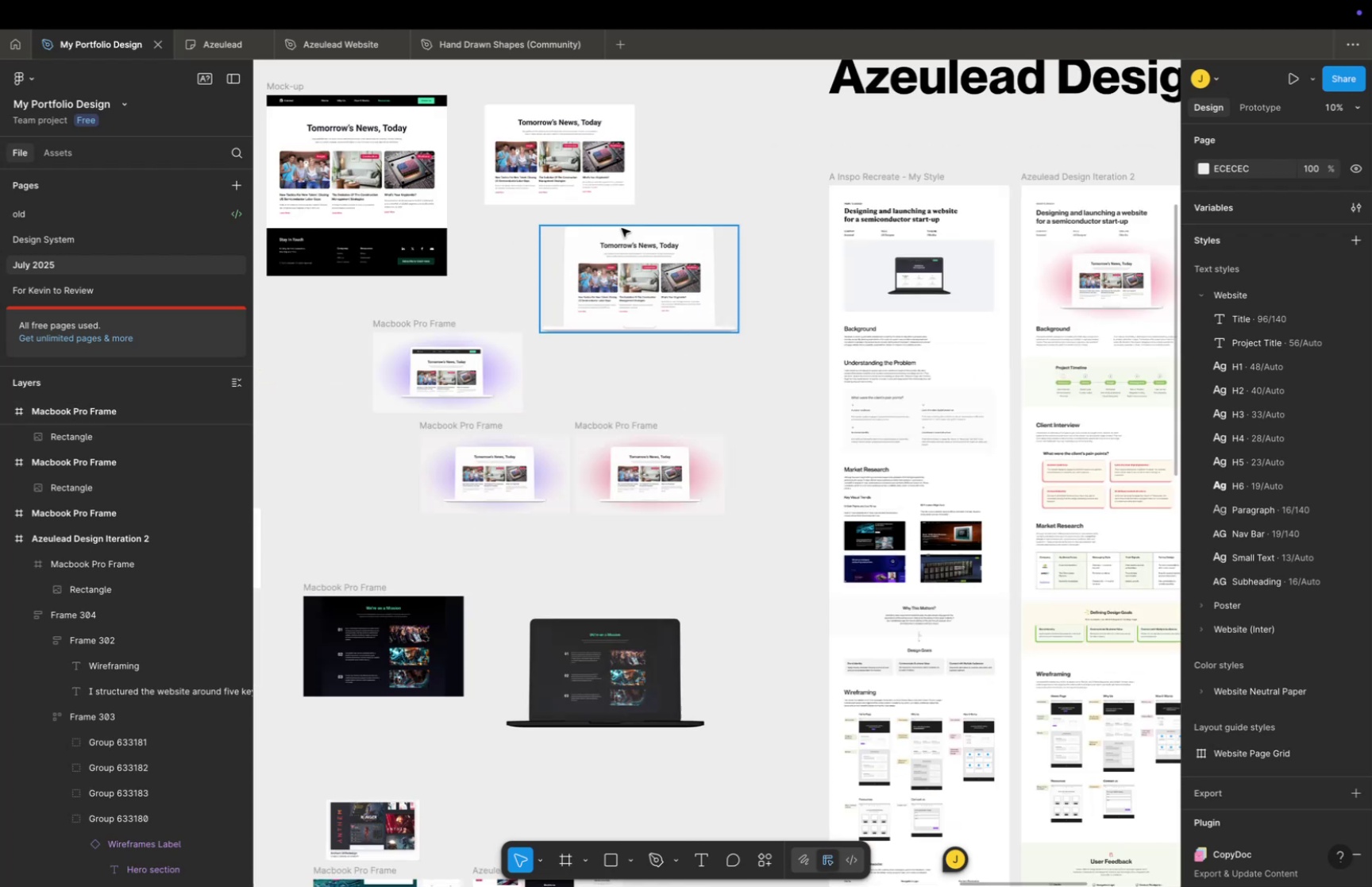 
scroll: coordinate [622, 228], scroll_direction: up, amount: 17.0
 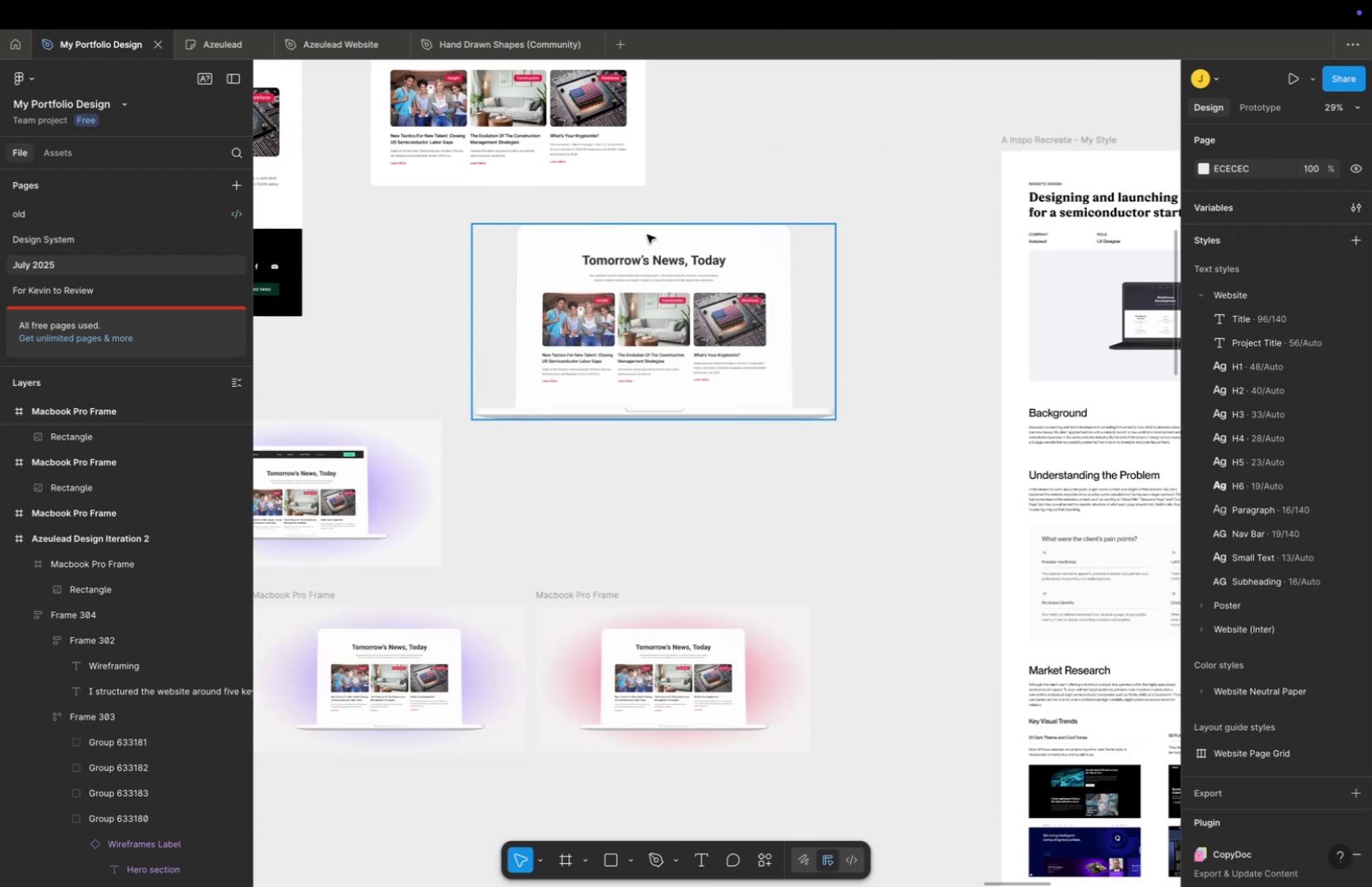 
key(Space)
 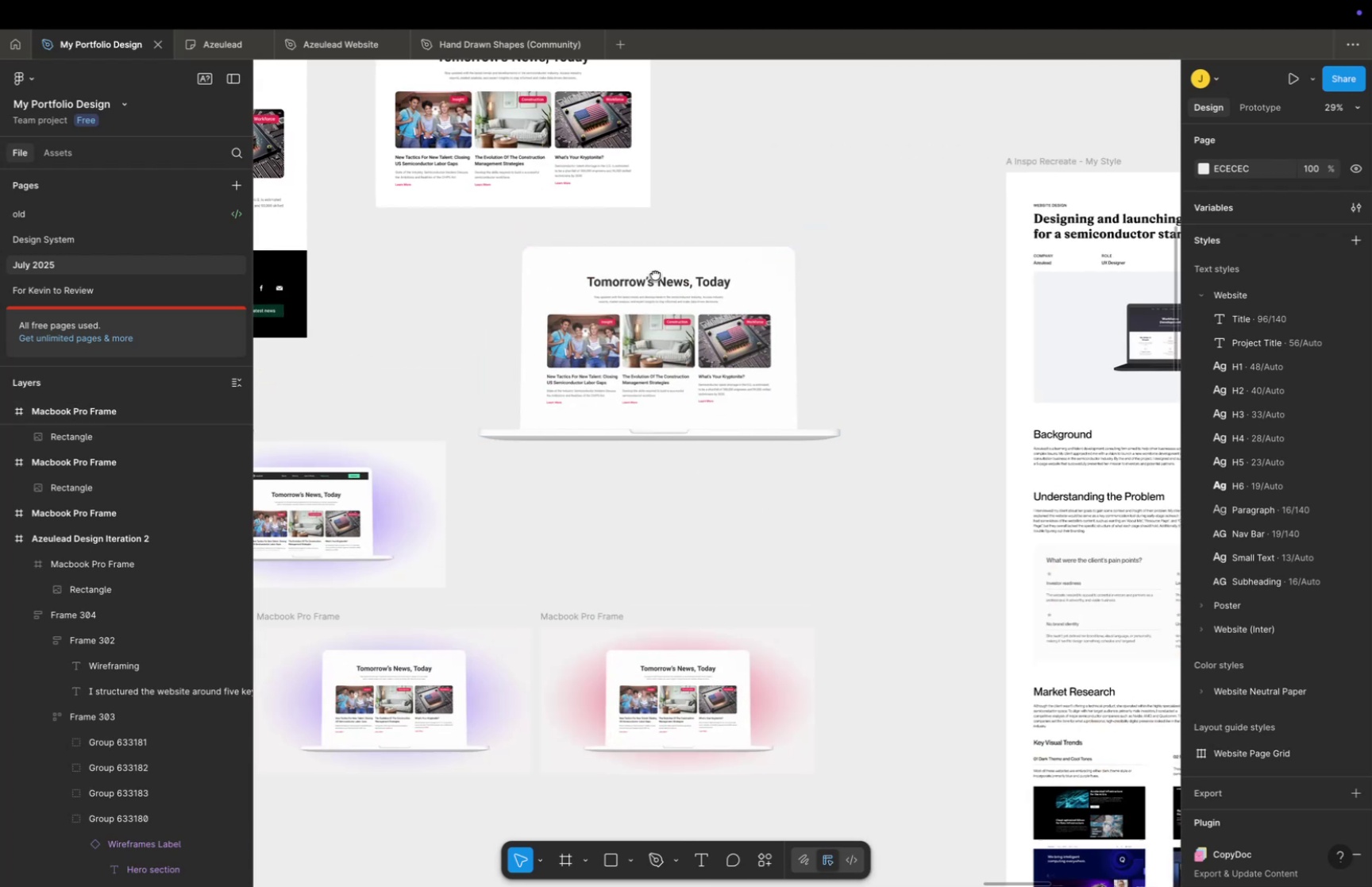 
left_click_drag(start_coordinate=[647, 233], to_coordinate=[675, 387])
 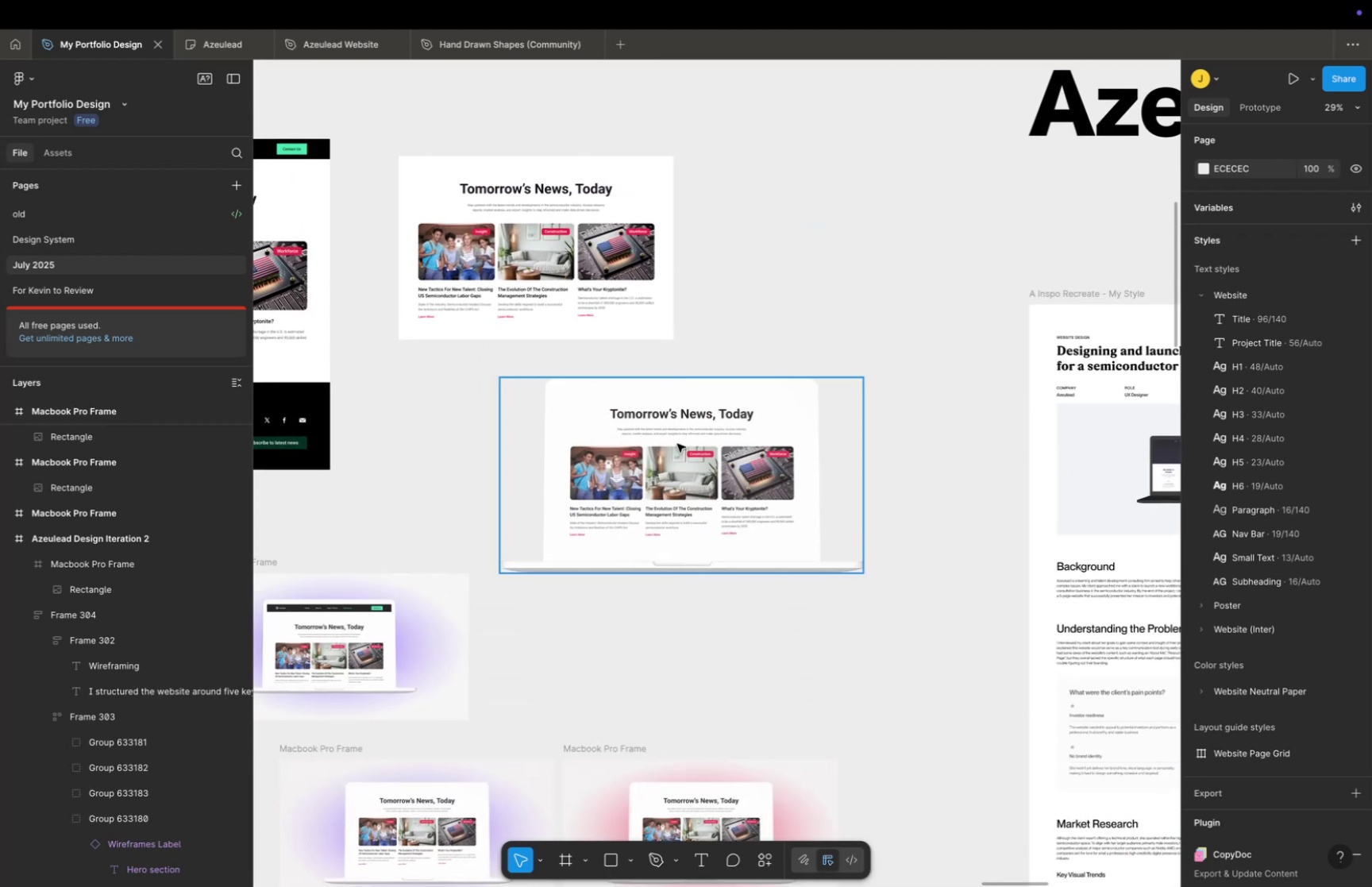 
double_click([677, 443])
 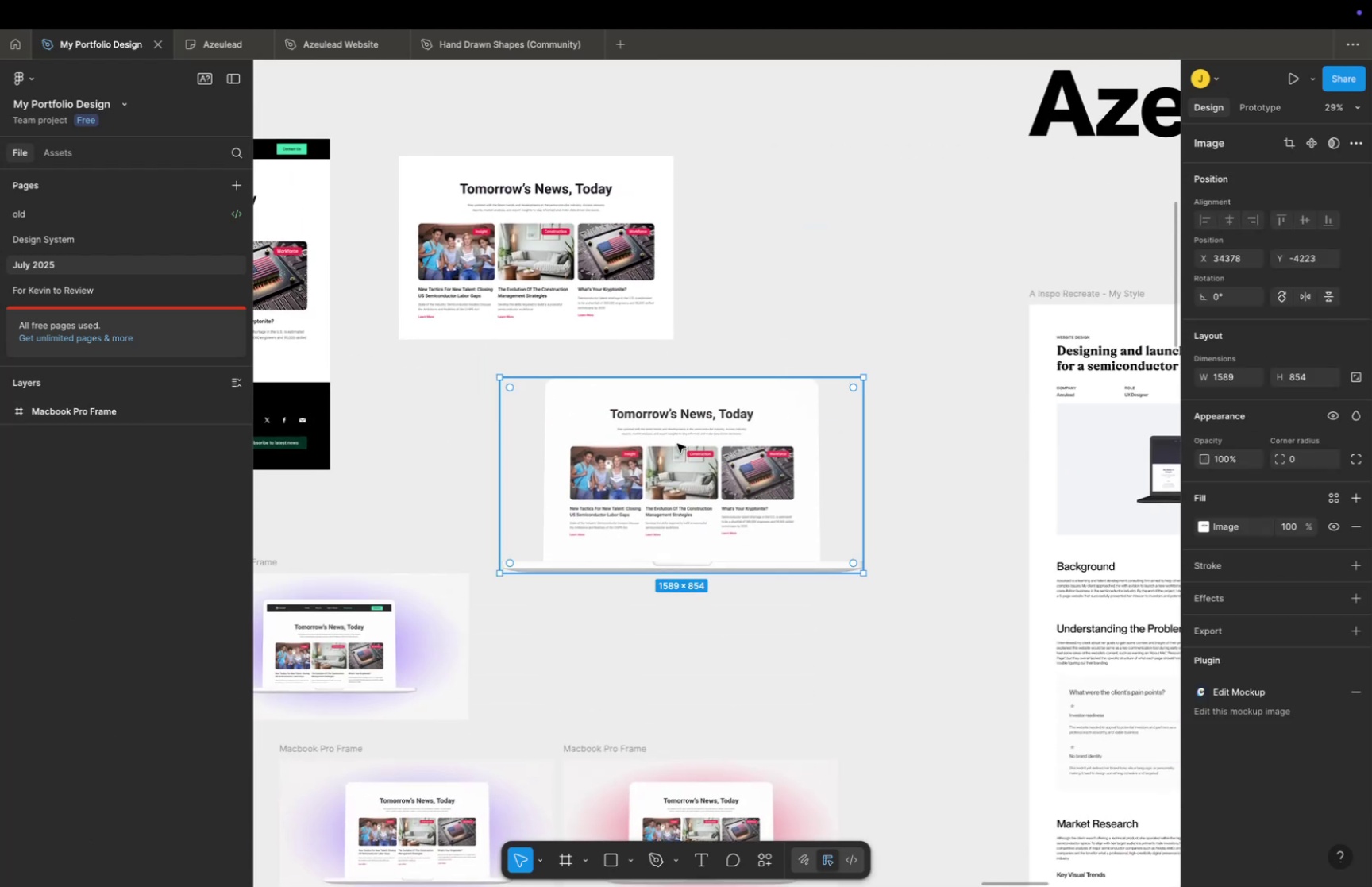 
triple_click([677, 443])
 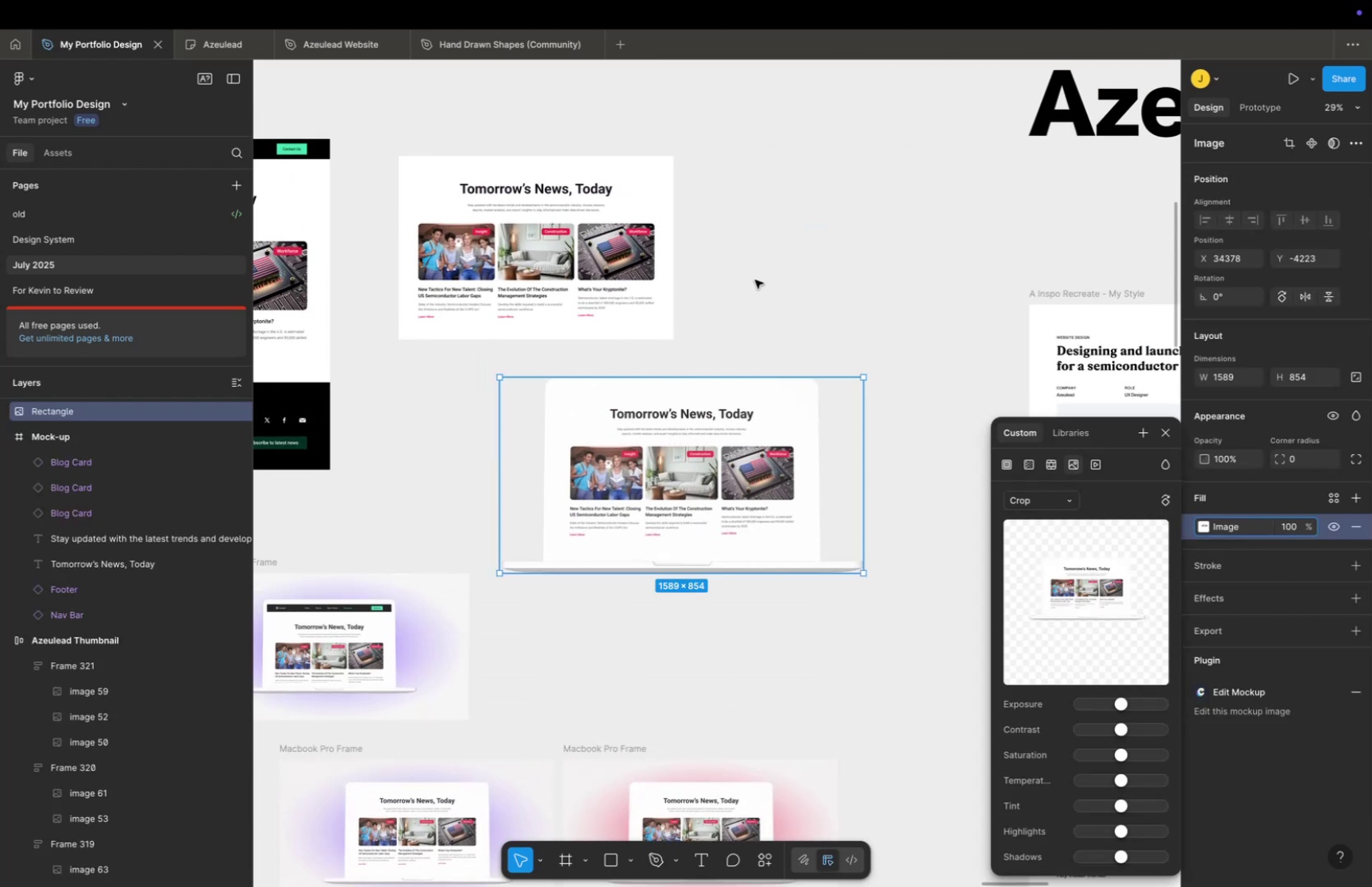 
double_click([610, 215])
 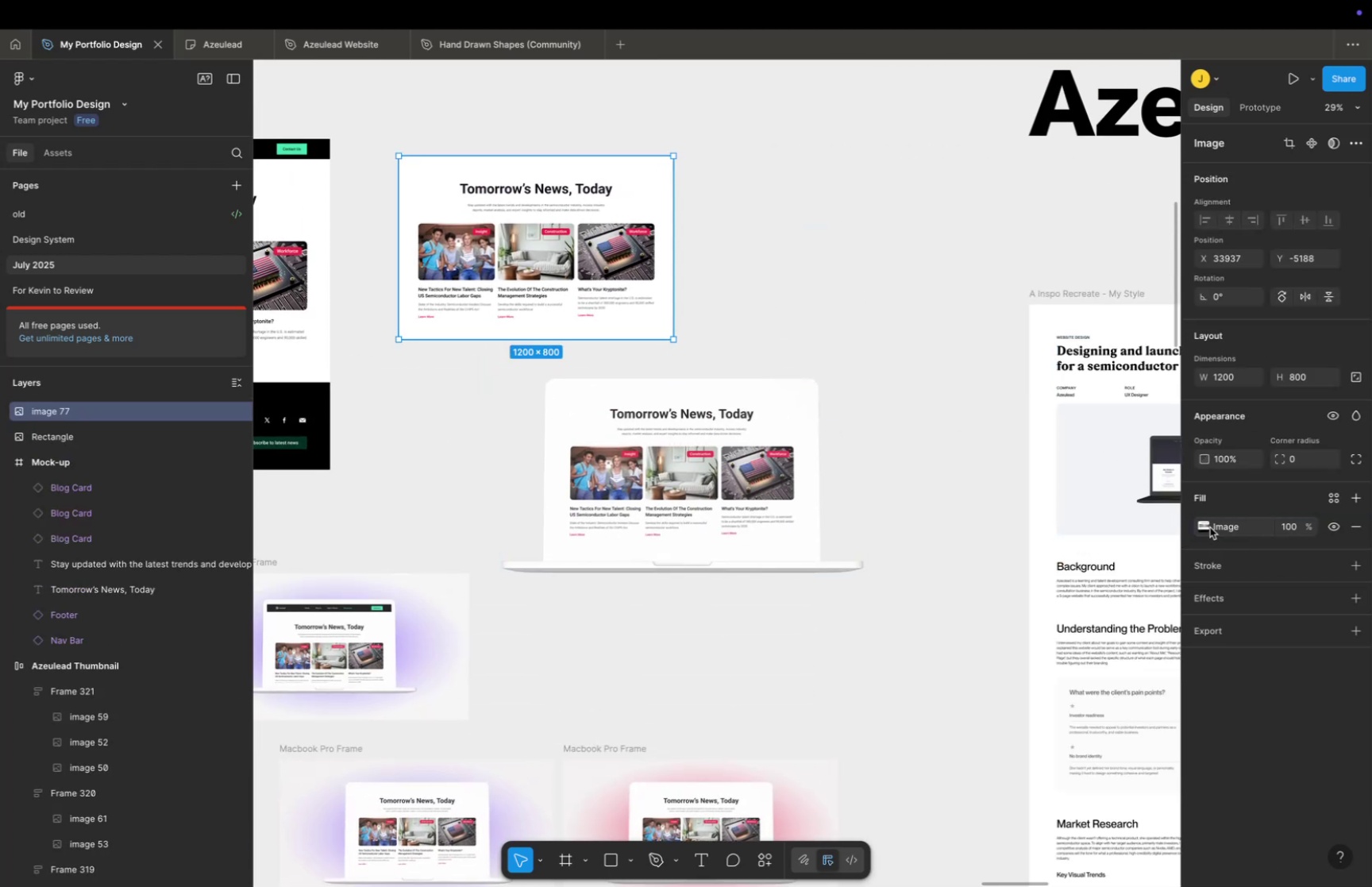 
left_click([1206, 525])
 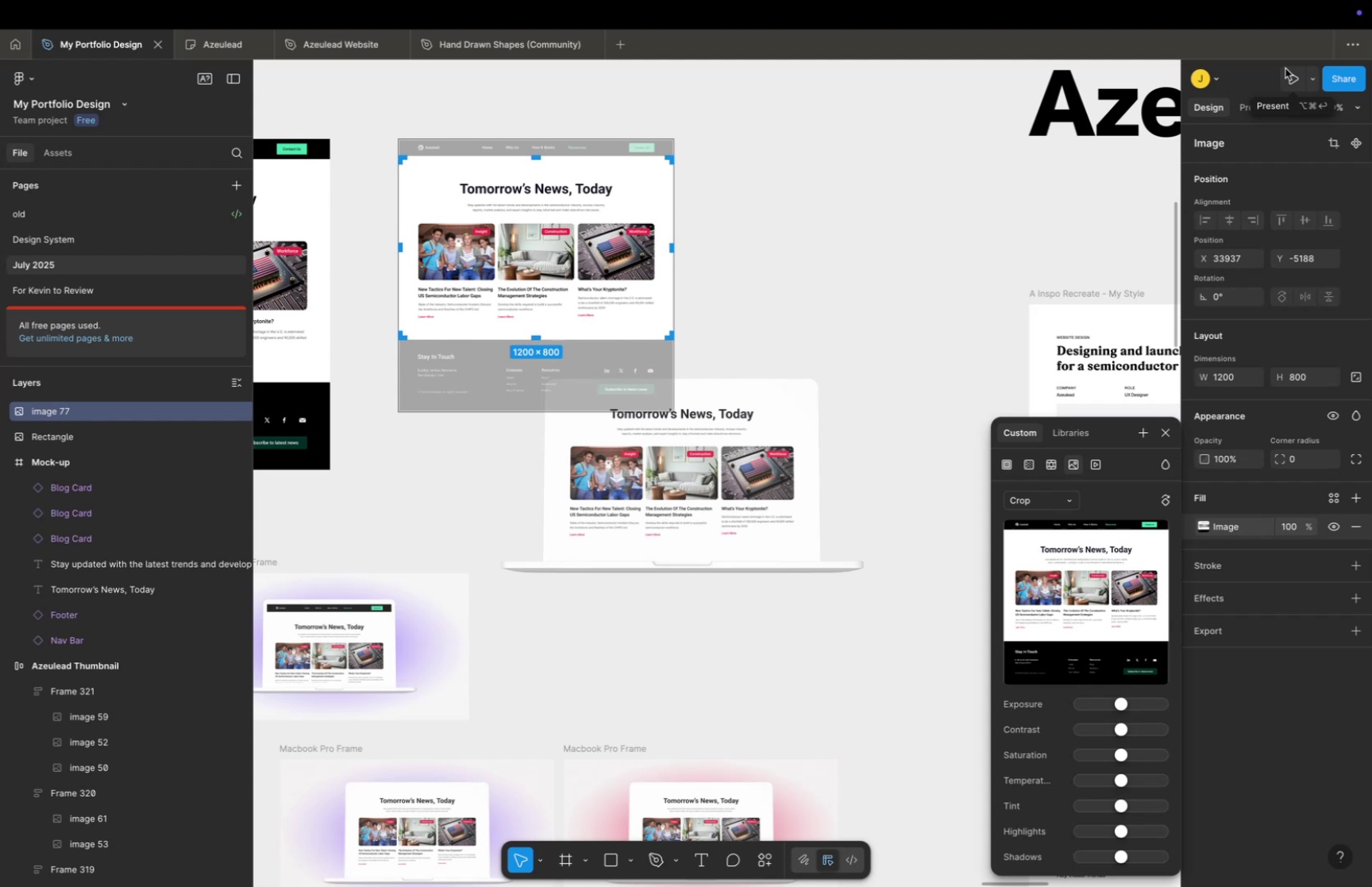 
wait(63.57)
 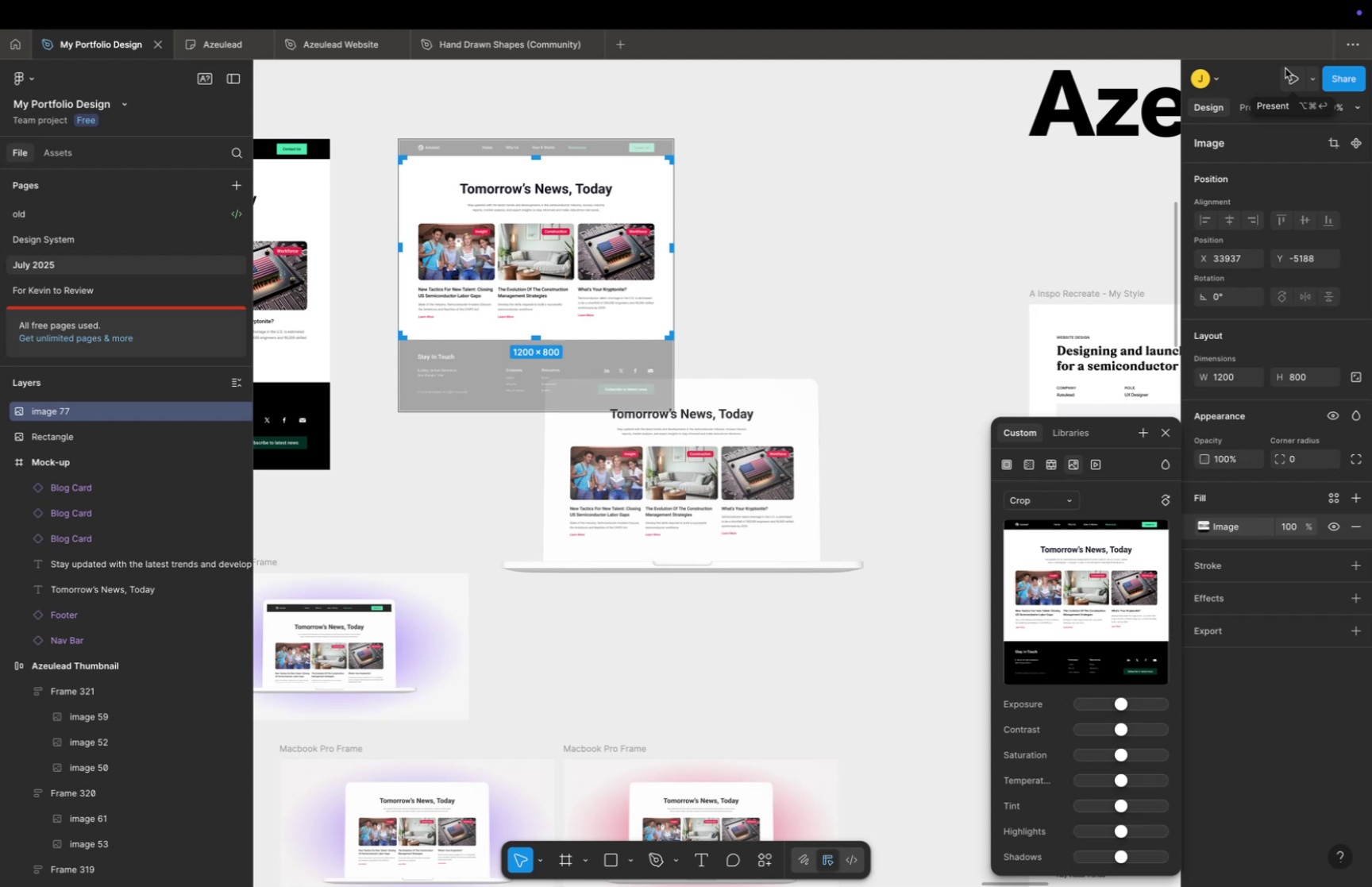 
hold_key(key=CommandLeft, duration=0.89)
scroll: coordinate [719, 171], scroll_direction: up, amount: 16.0
 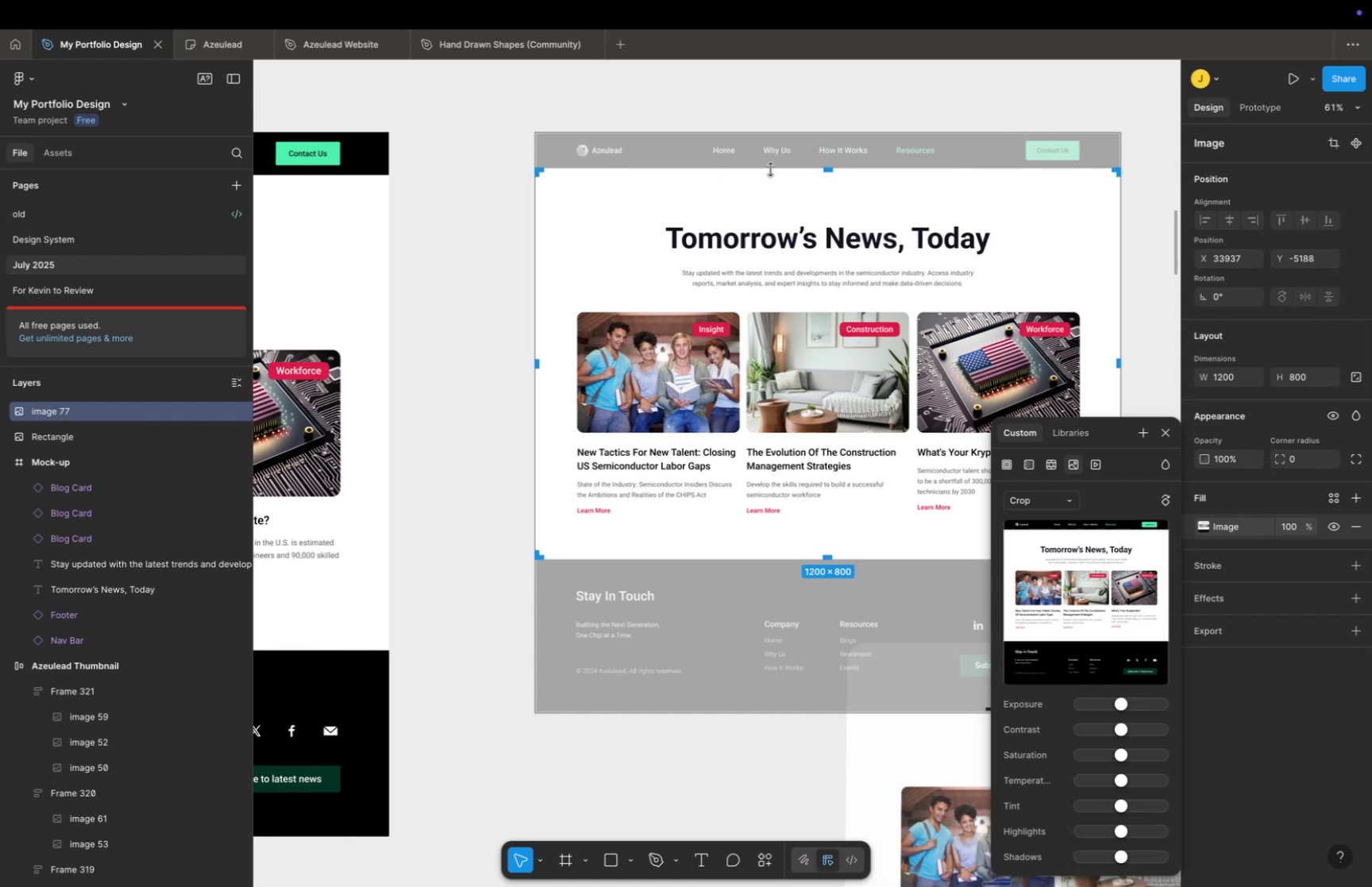 
hold_key(key=ShiftLeft, duration=0.76)
 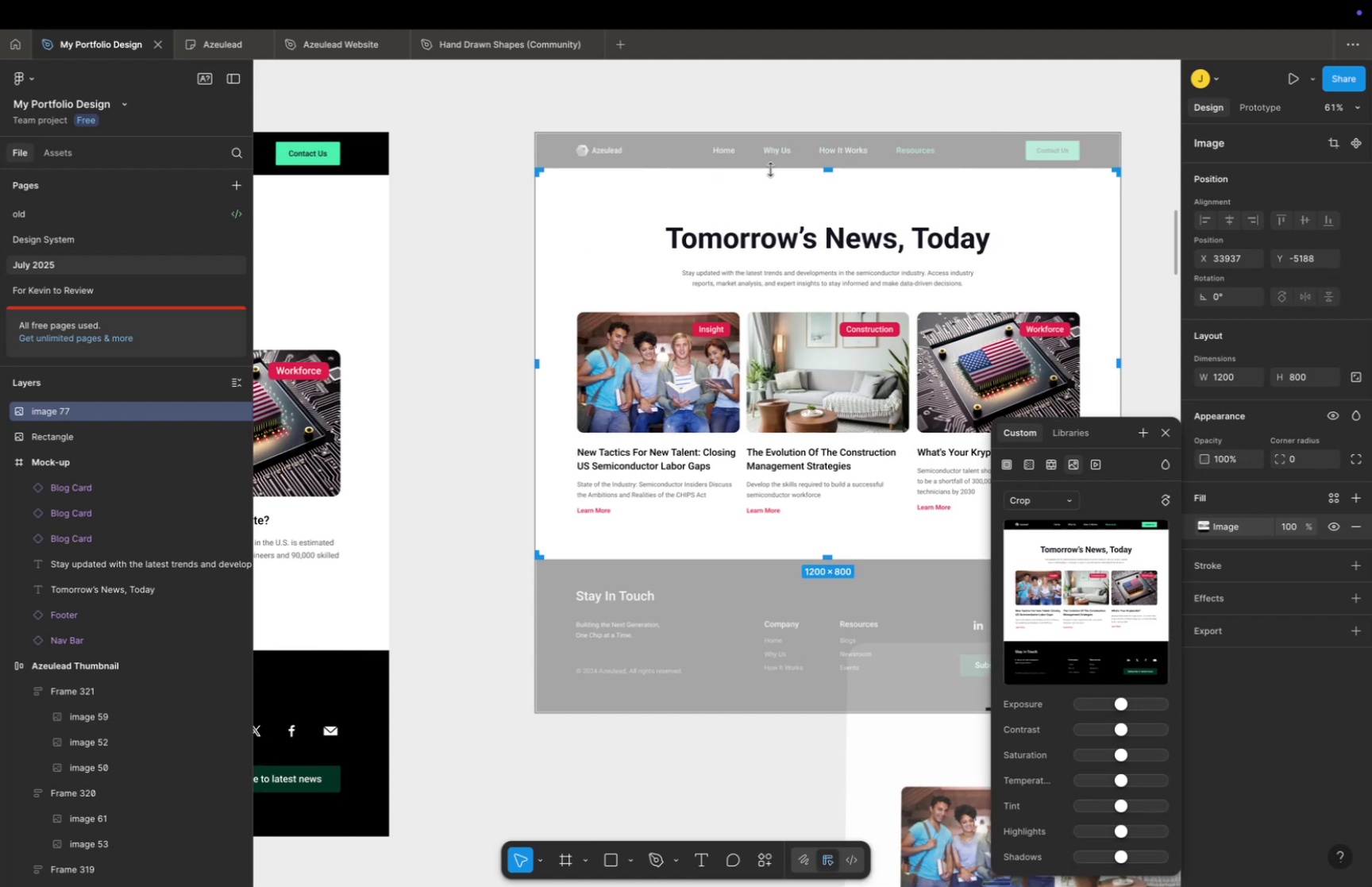 
hold_key(key=CommandLeft, duration=0.71)
scroll: coordinate [784, 168], scroll_direction: down, amount: 7.0
 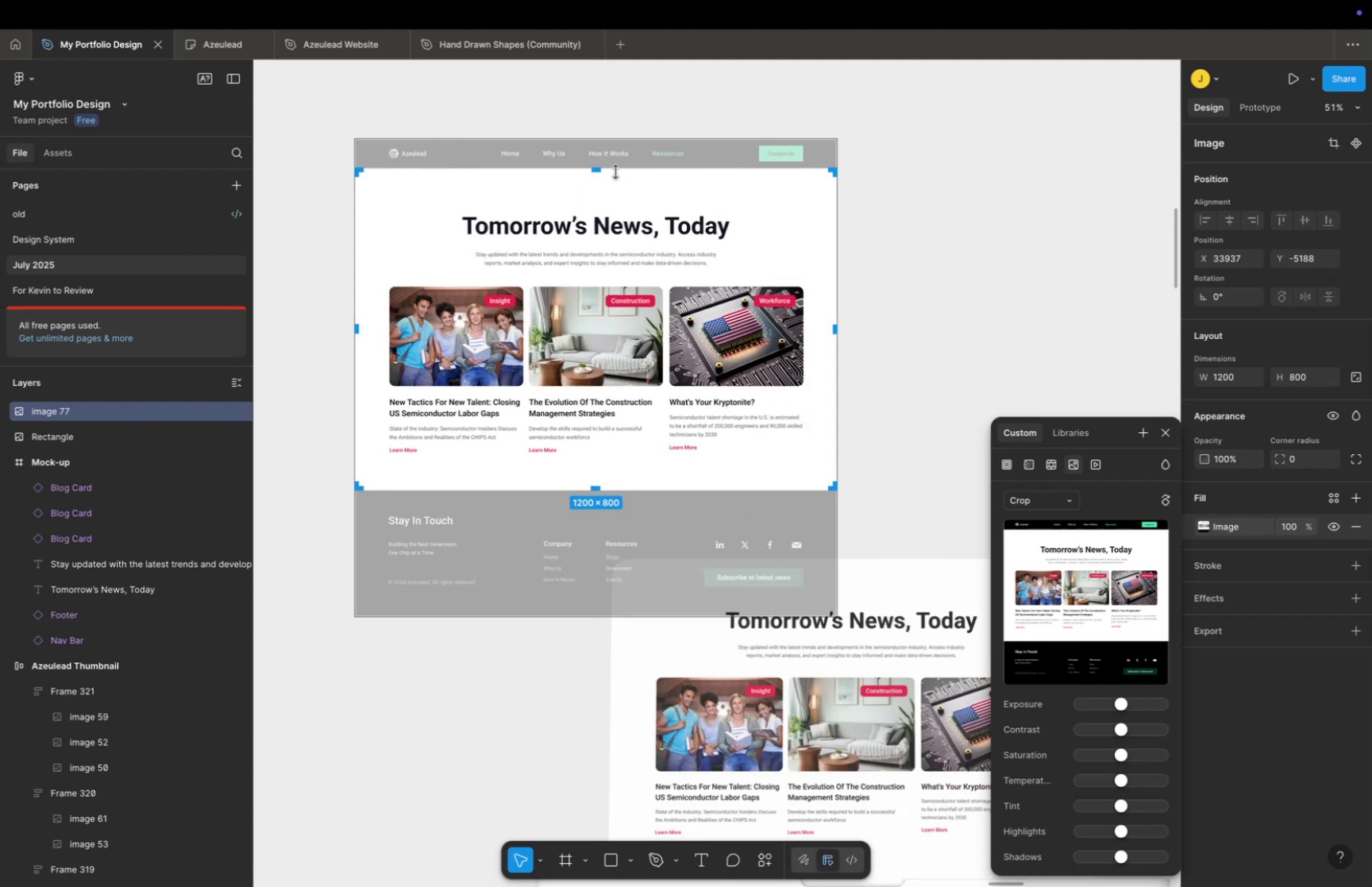 
hold_key(key=ShiftLeft, duration=0.52)
 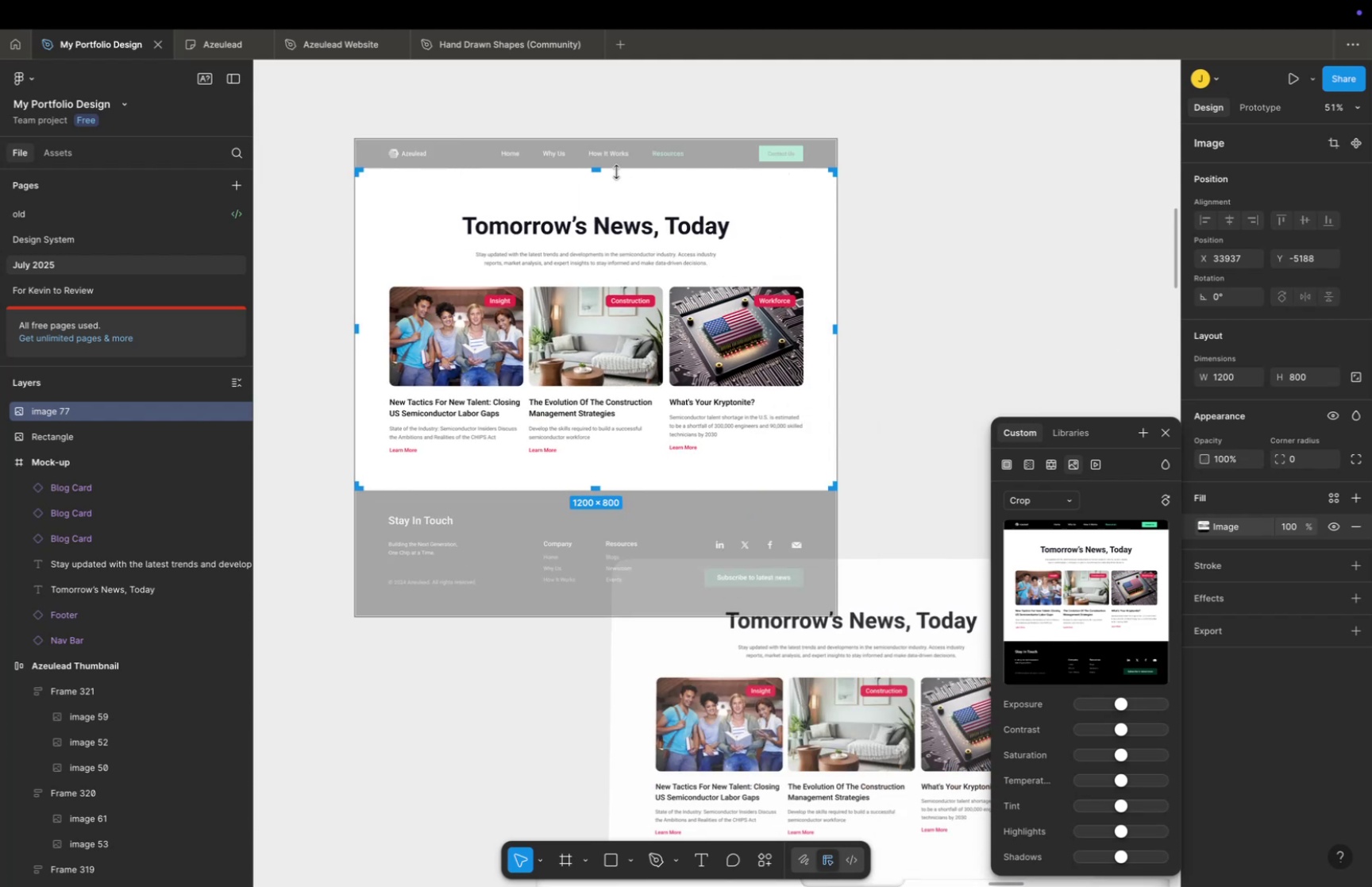 
hold_key(key=CommandLeft, duration=0.43)
scroll: coordinate [616, 172], scroll_direction: up, amount: 2.0
 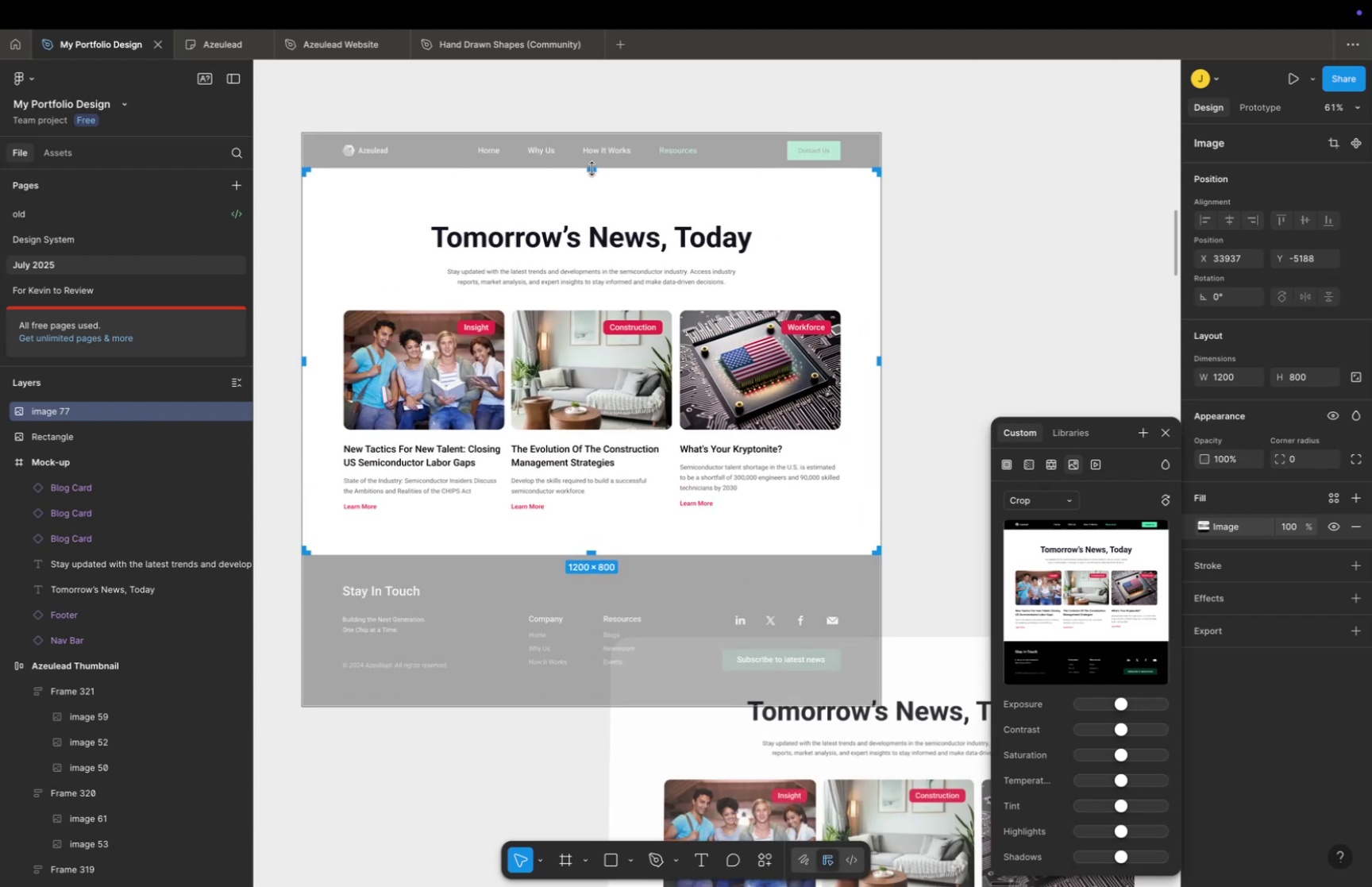 
left_click_drag(start_coordinate=[592, 168], to_coordinate=[597, 129])
 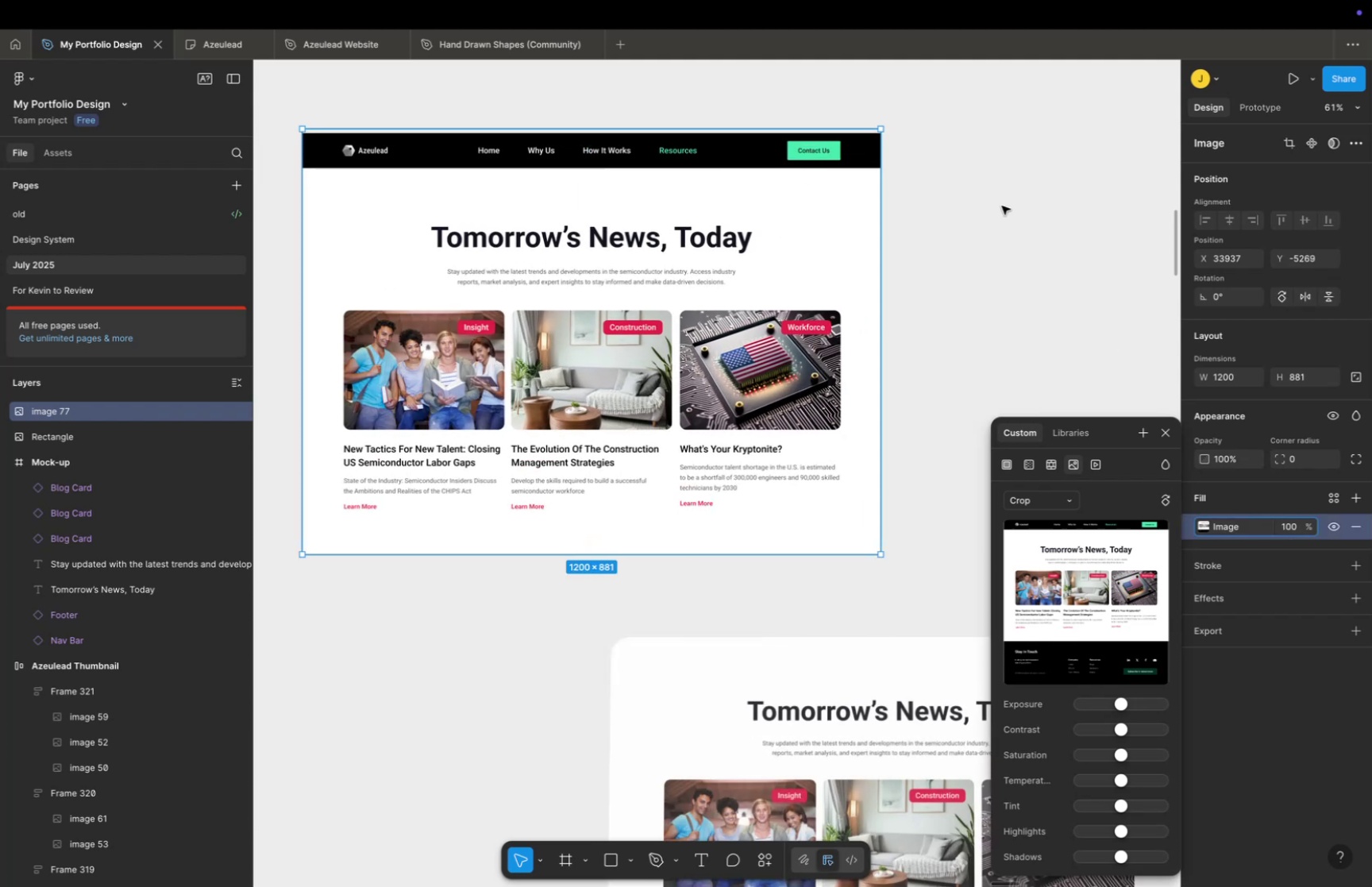 
double_click([1002, 206])
 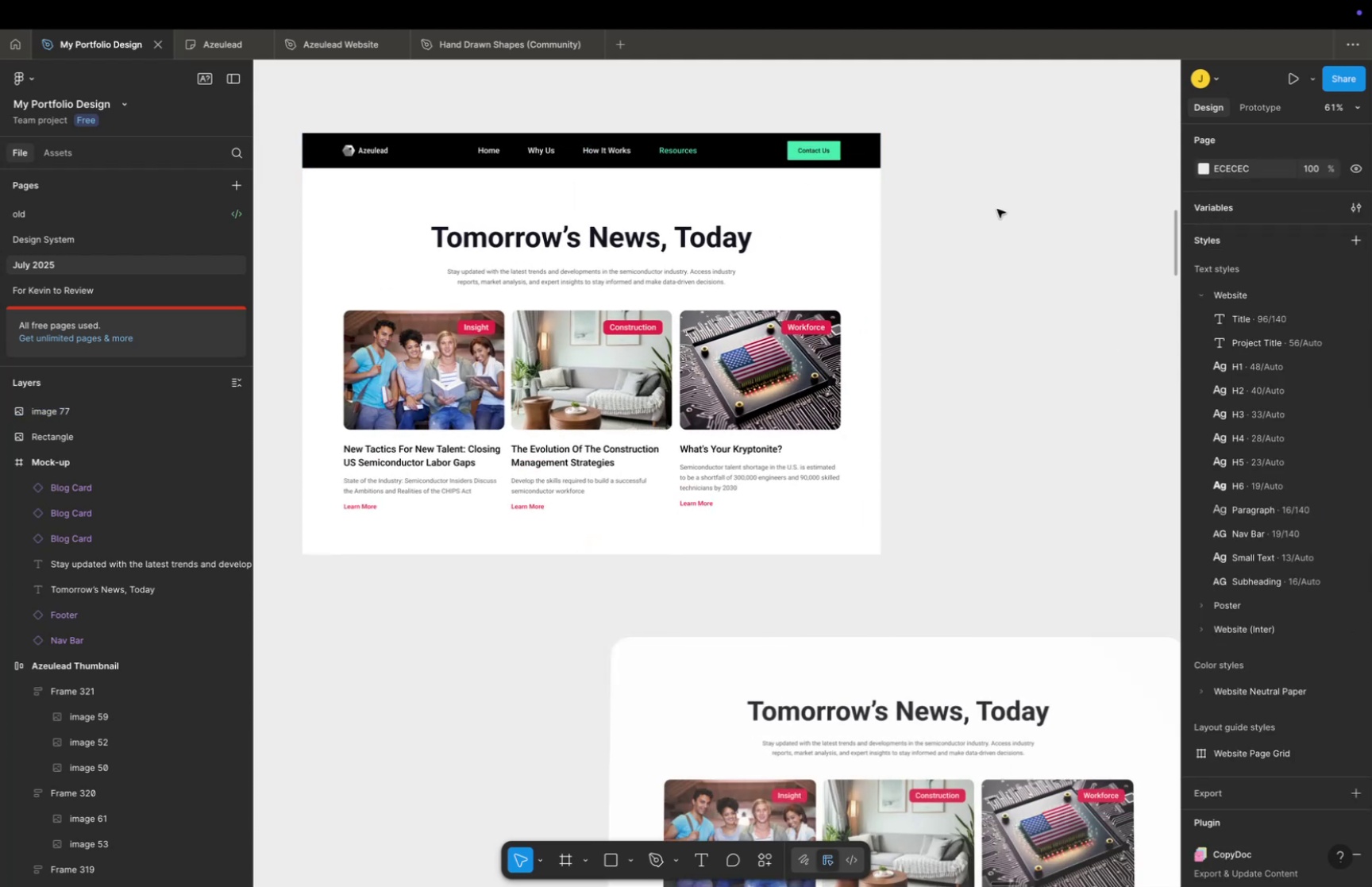 
key(Meta+CommandLeft)
 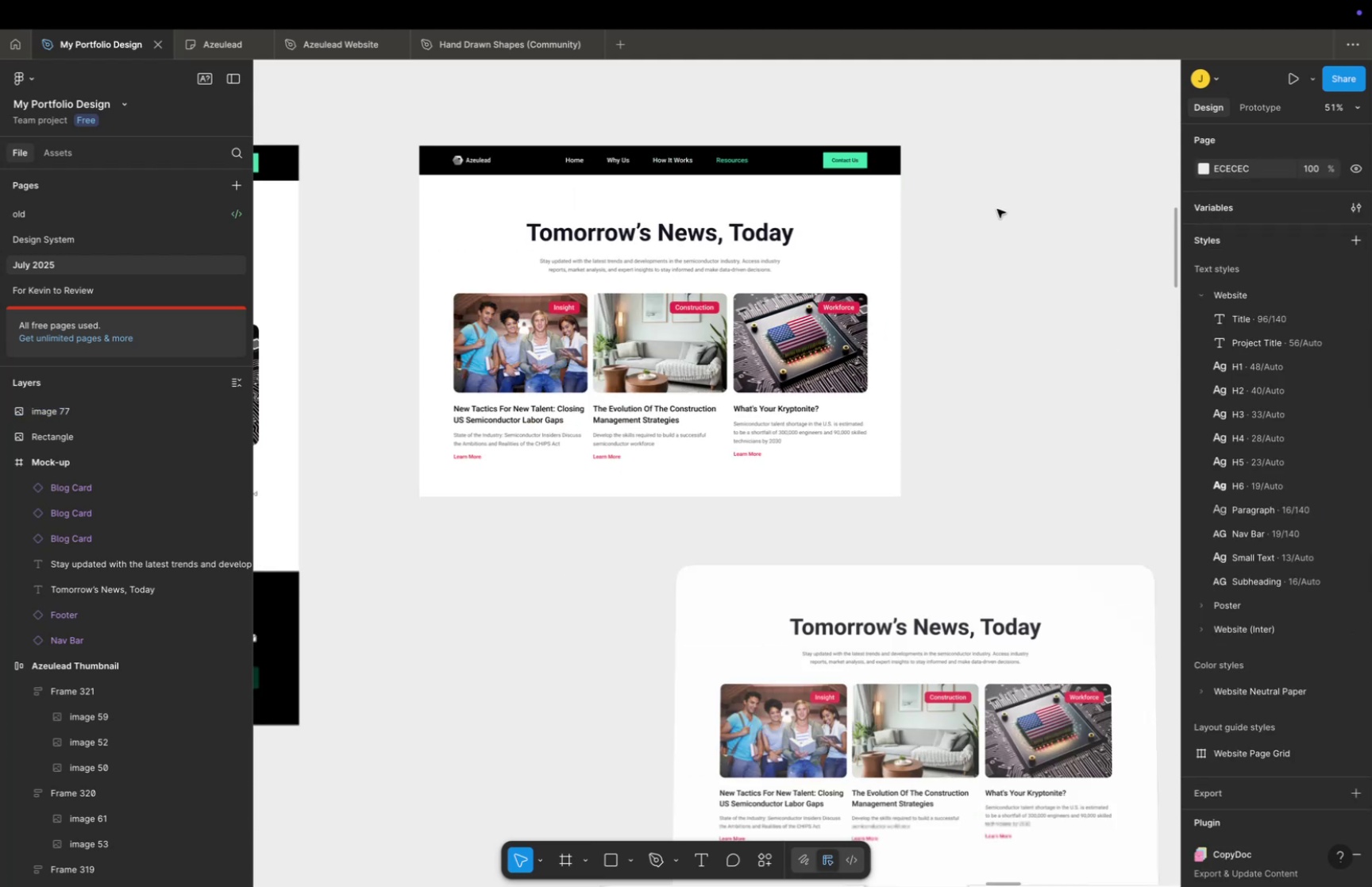 
scroll: coordinate [997, 209], scroll_direction: down, amount: 16.0
 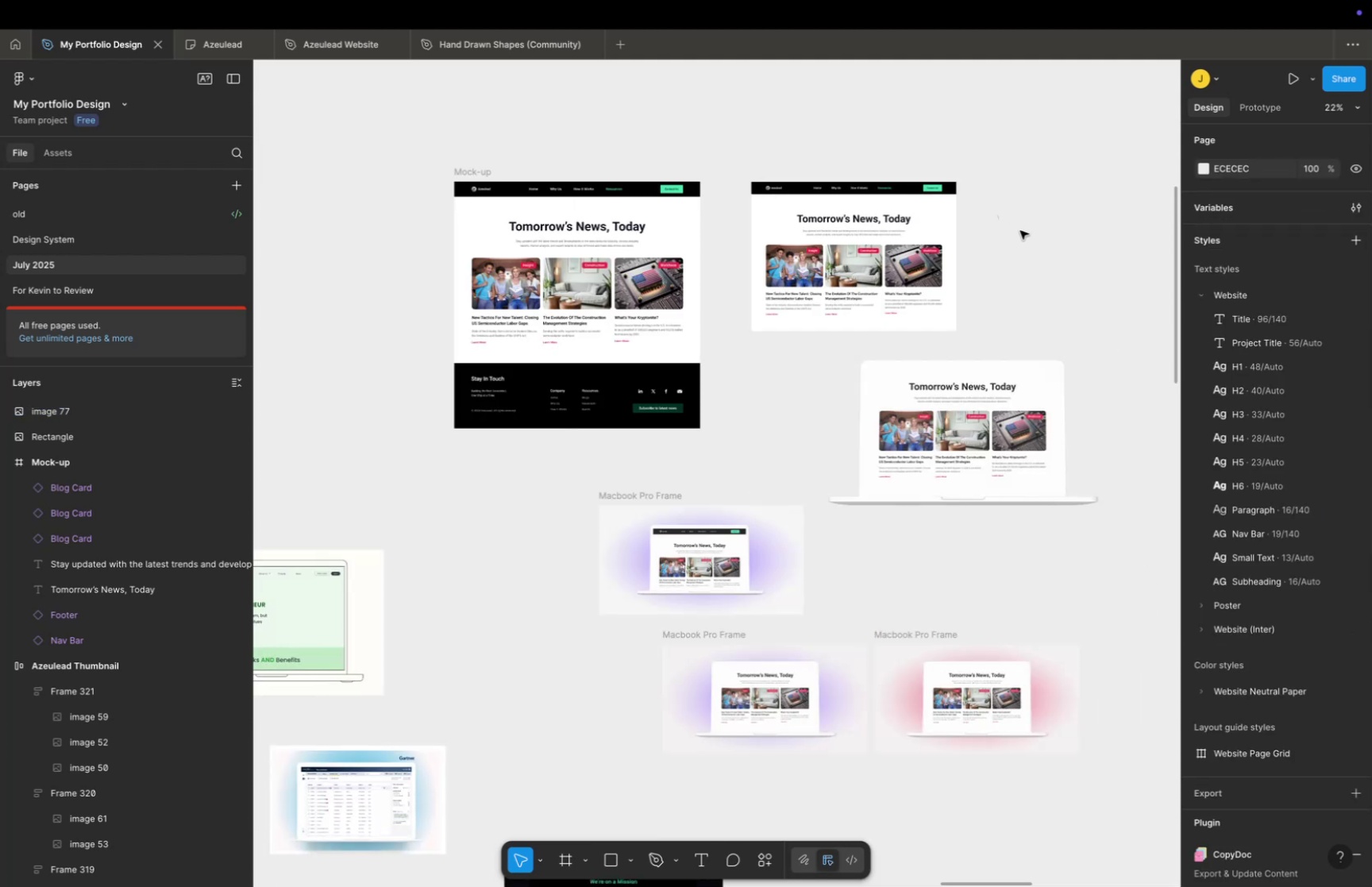 
key(Space)
 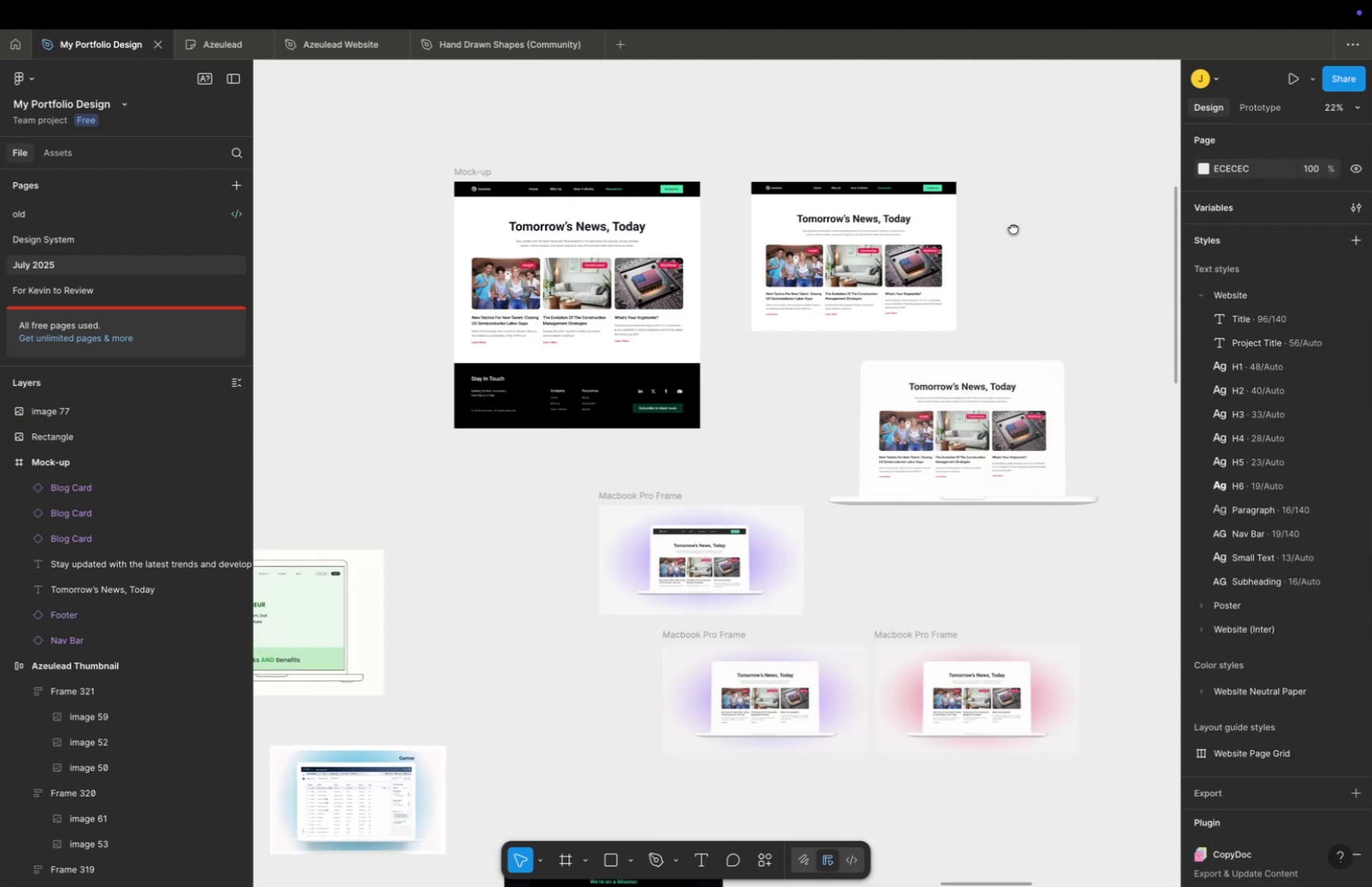 
left_click_drag(start_coordinate=[1020, 230], to_coordinate=[915, 208])
 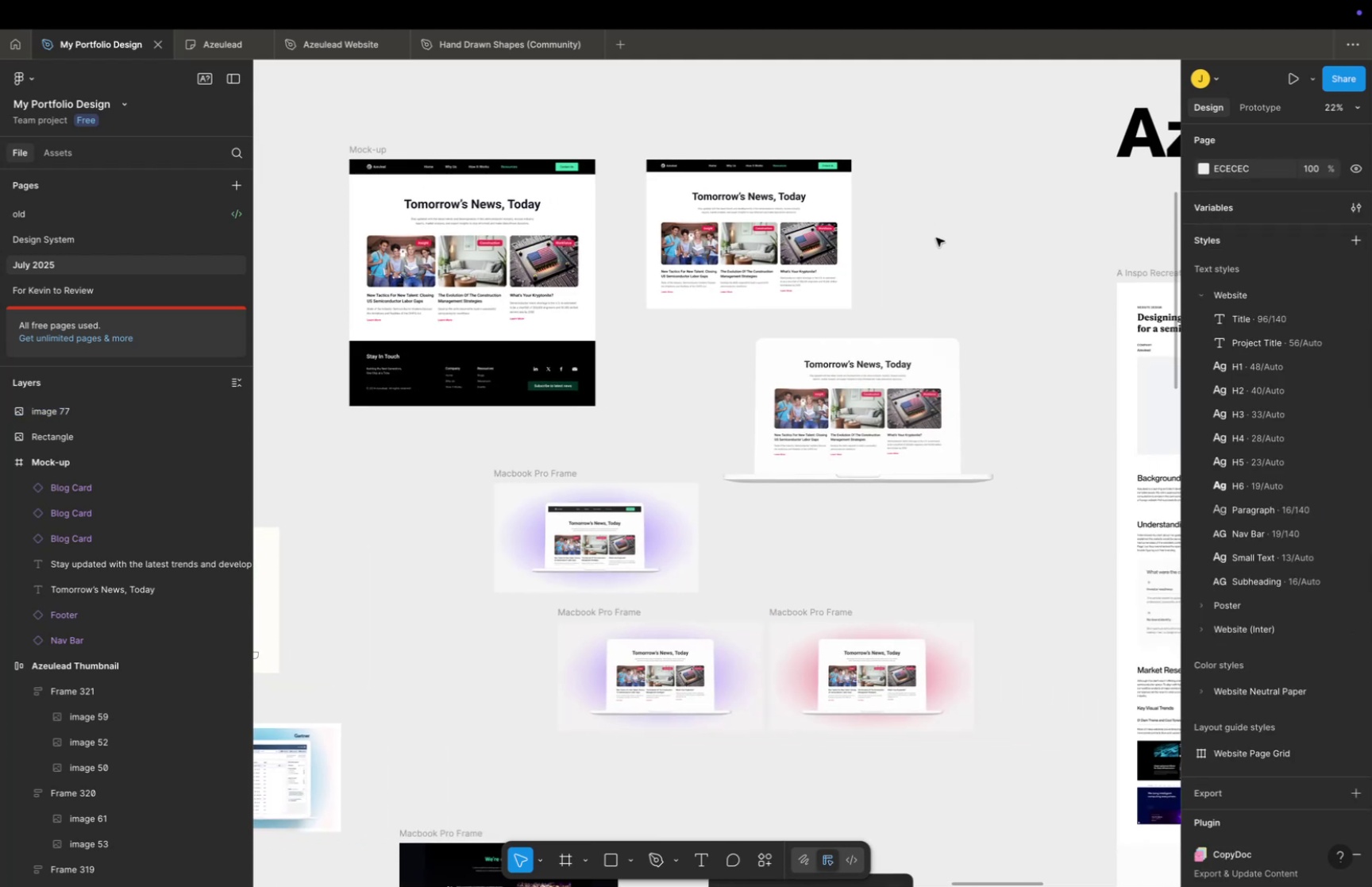 
left_click([936, 237])
 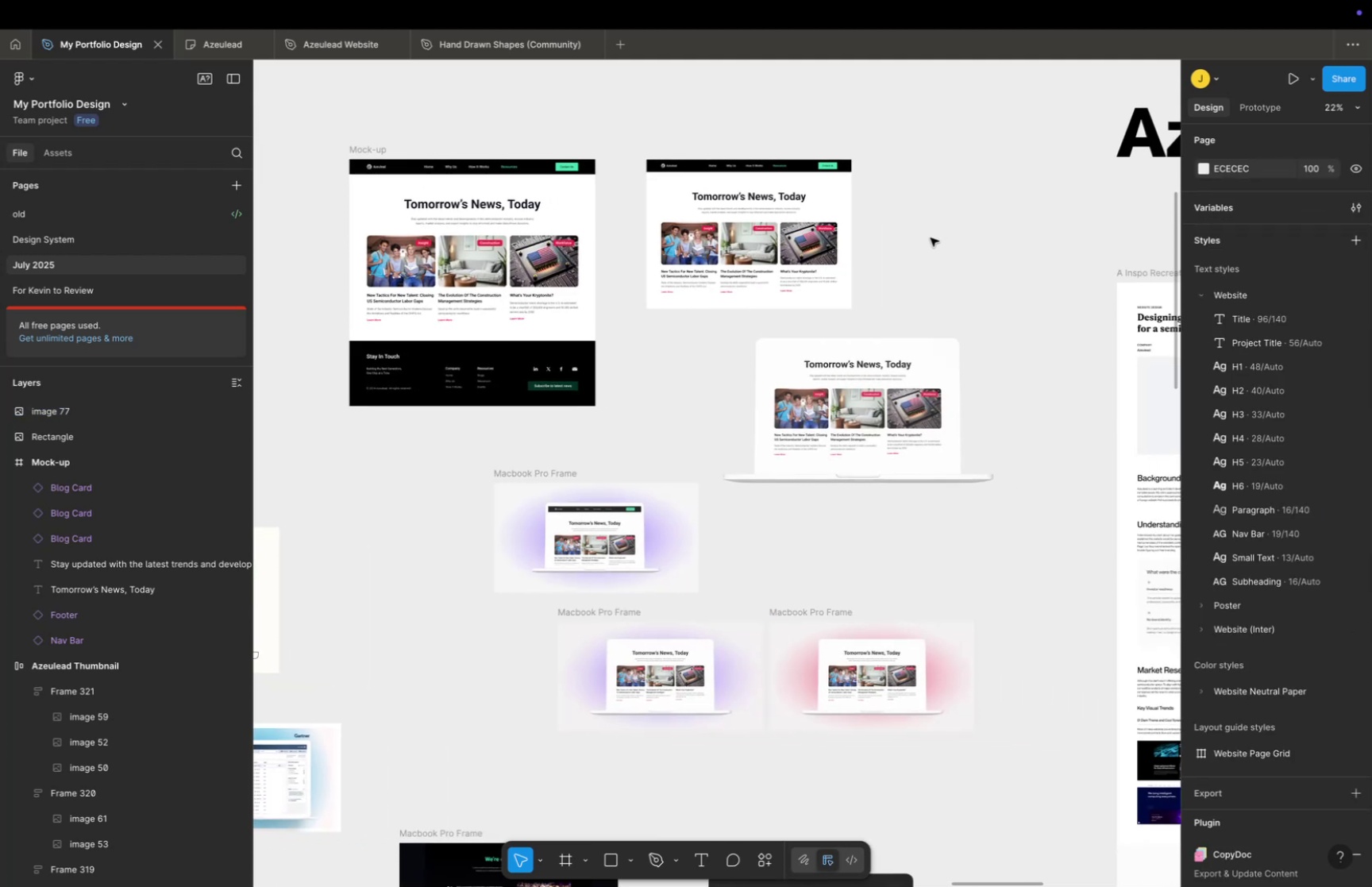 
right_click([931, 237])
 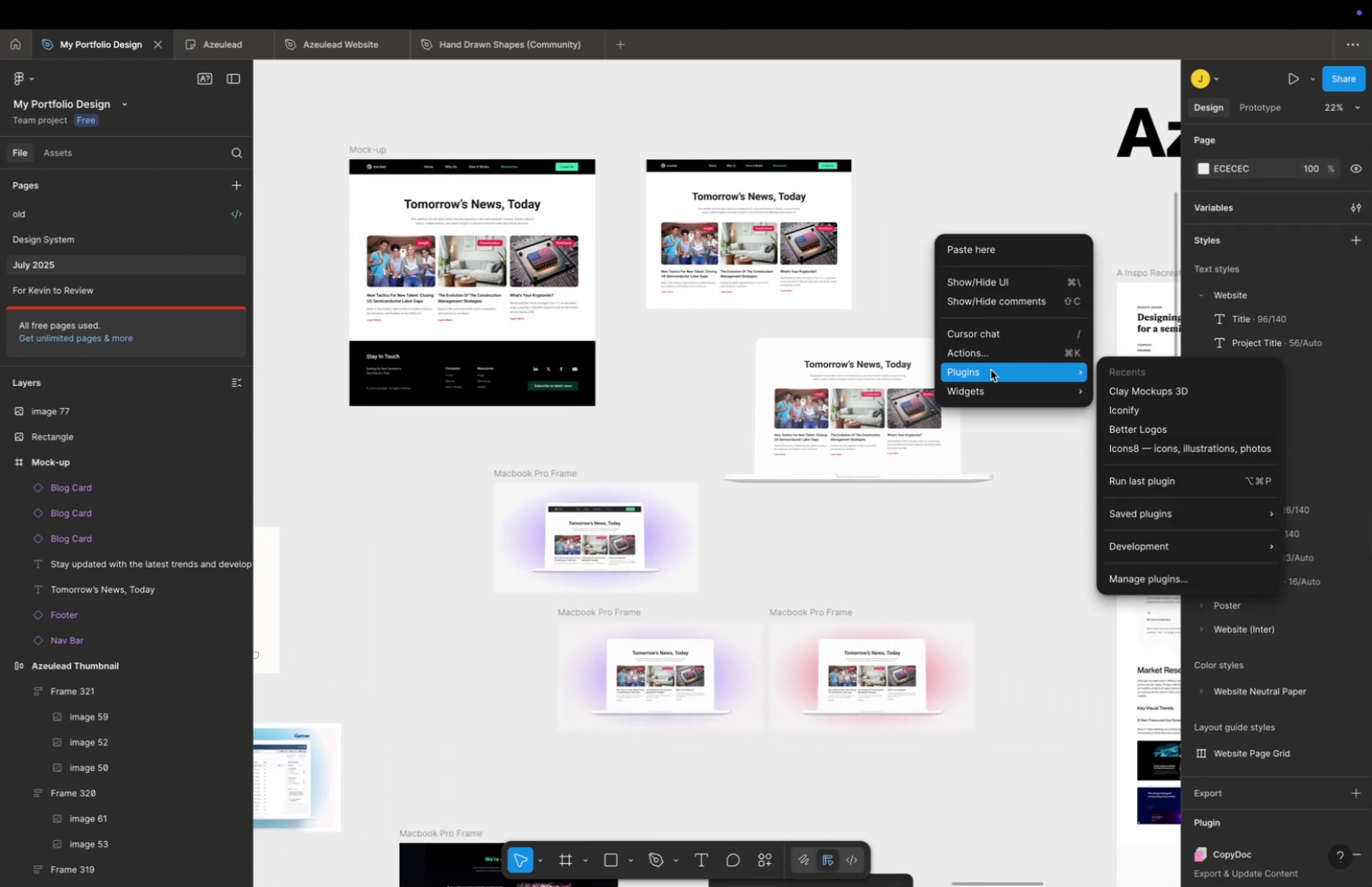 
left_click([989, 372])
 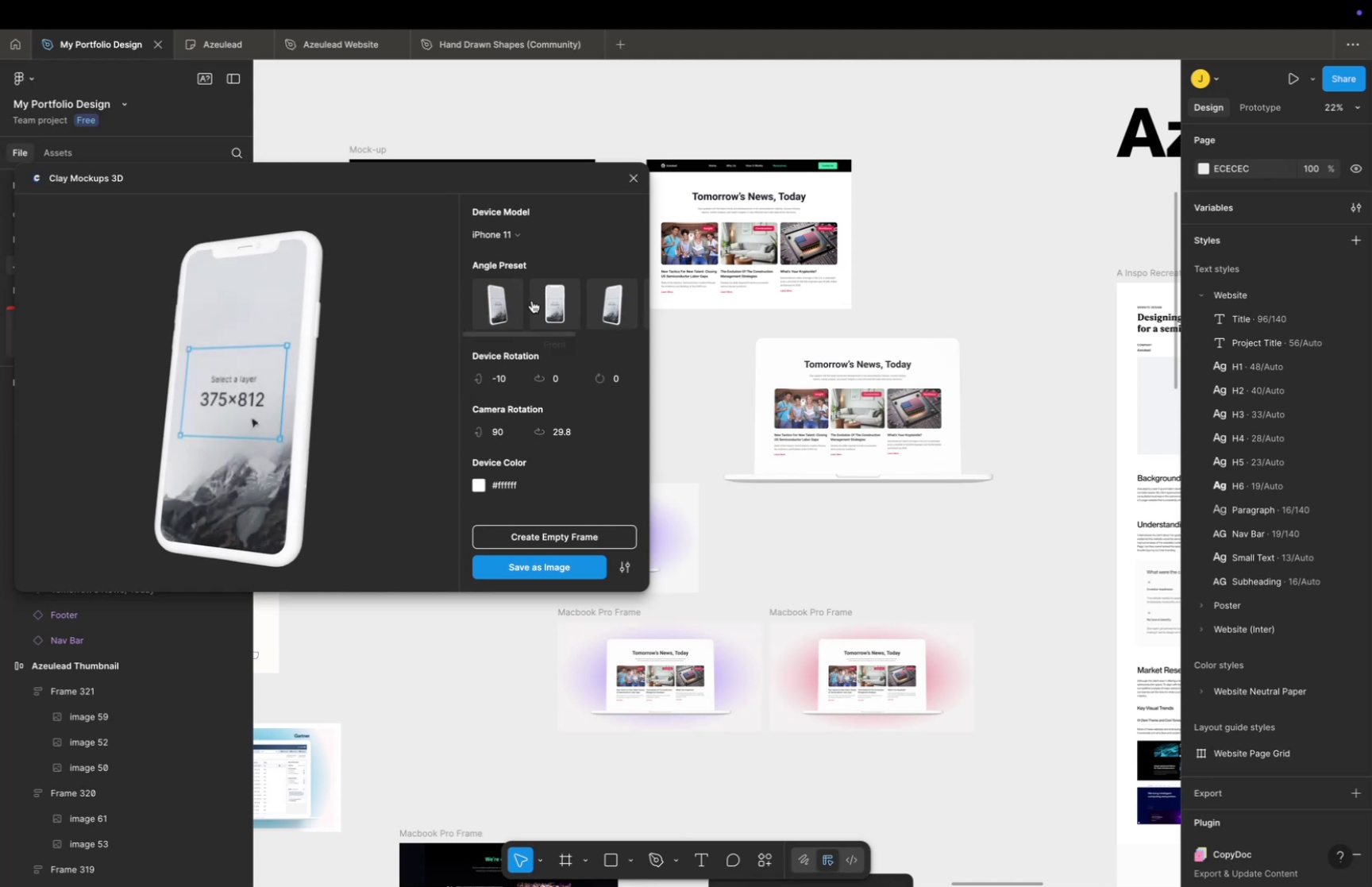 
left_click([518, 235])
 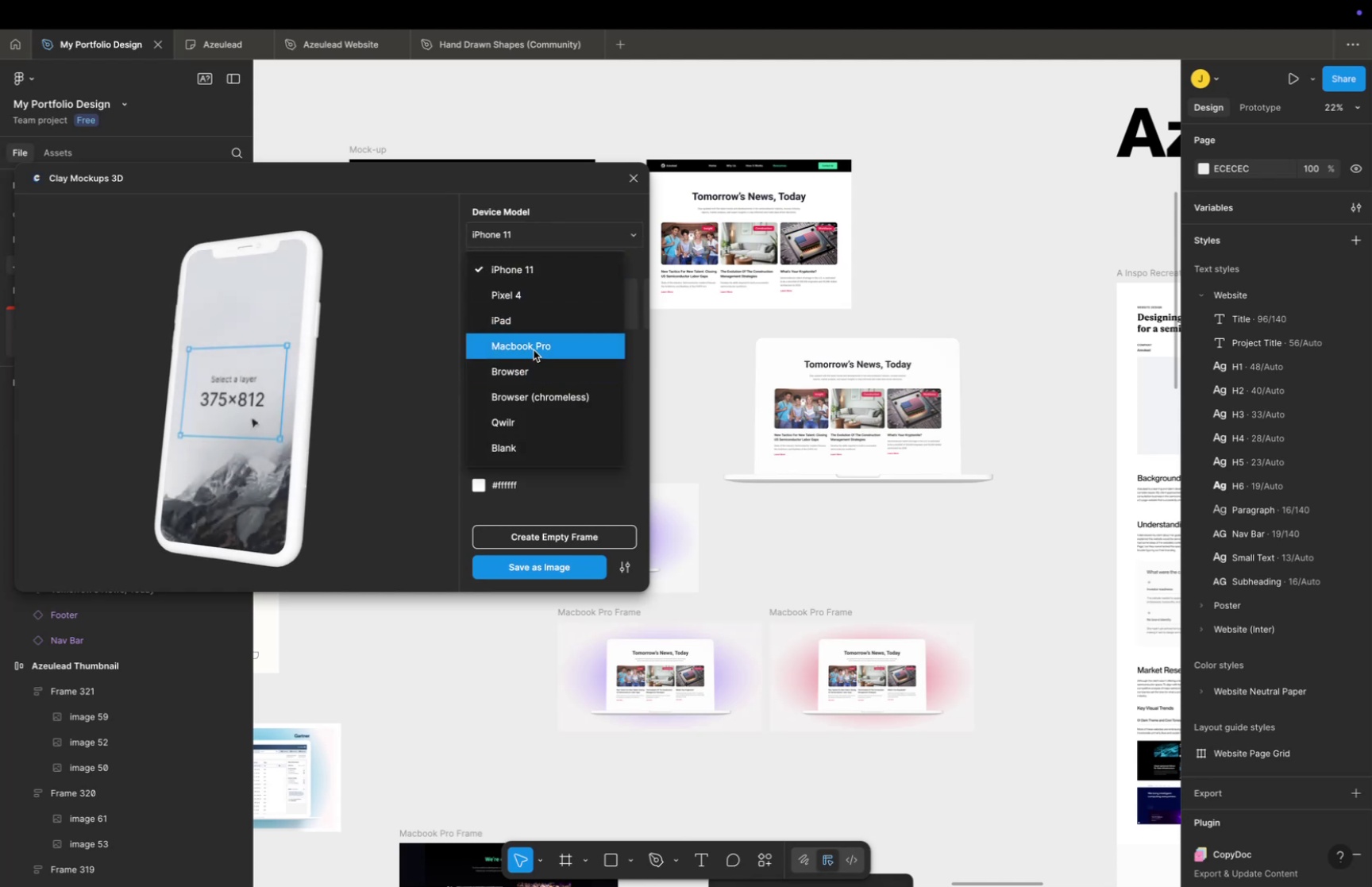 
wait(5.13)
 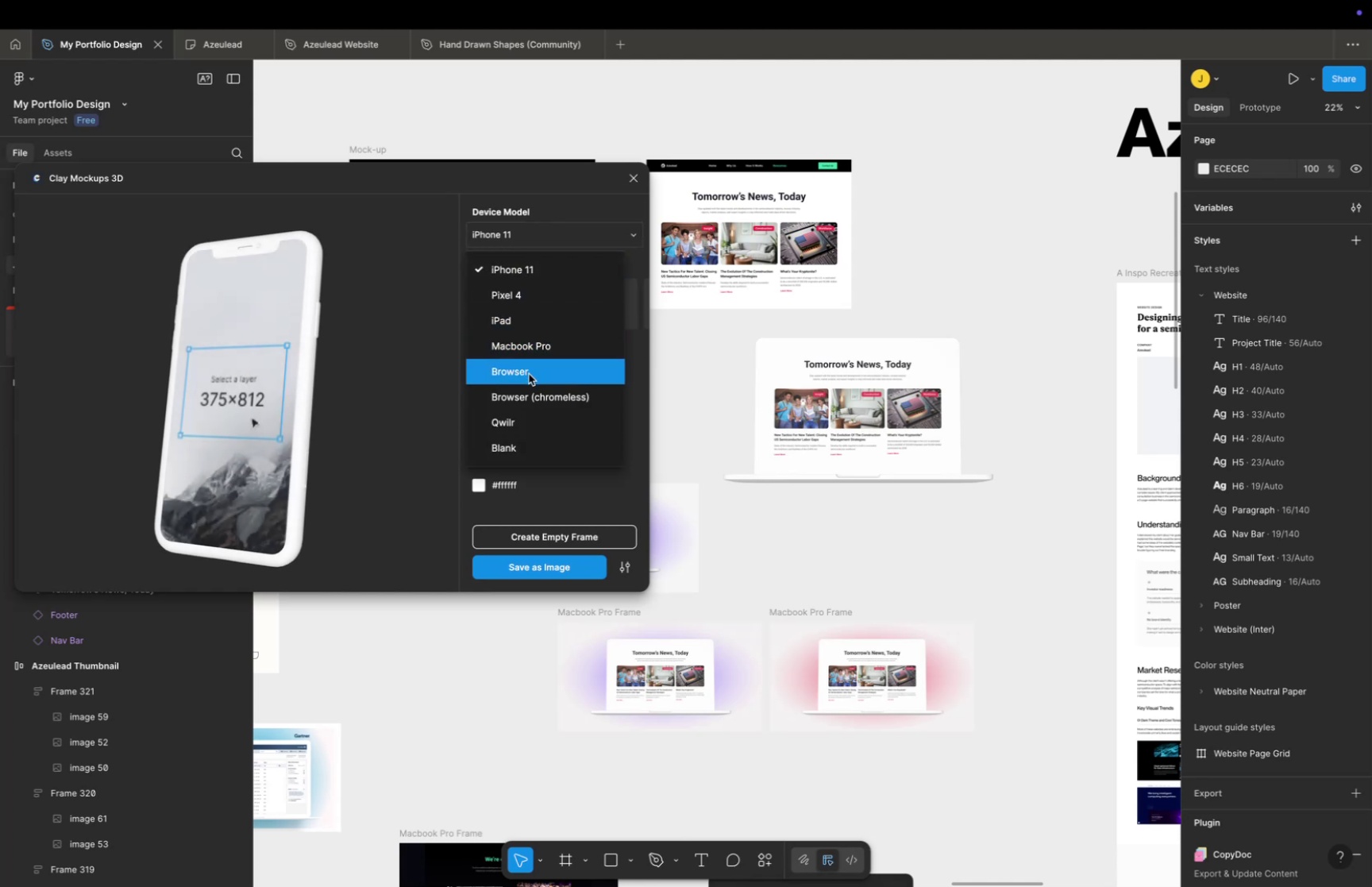 
double_click([889, 249])
 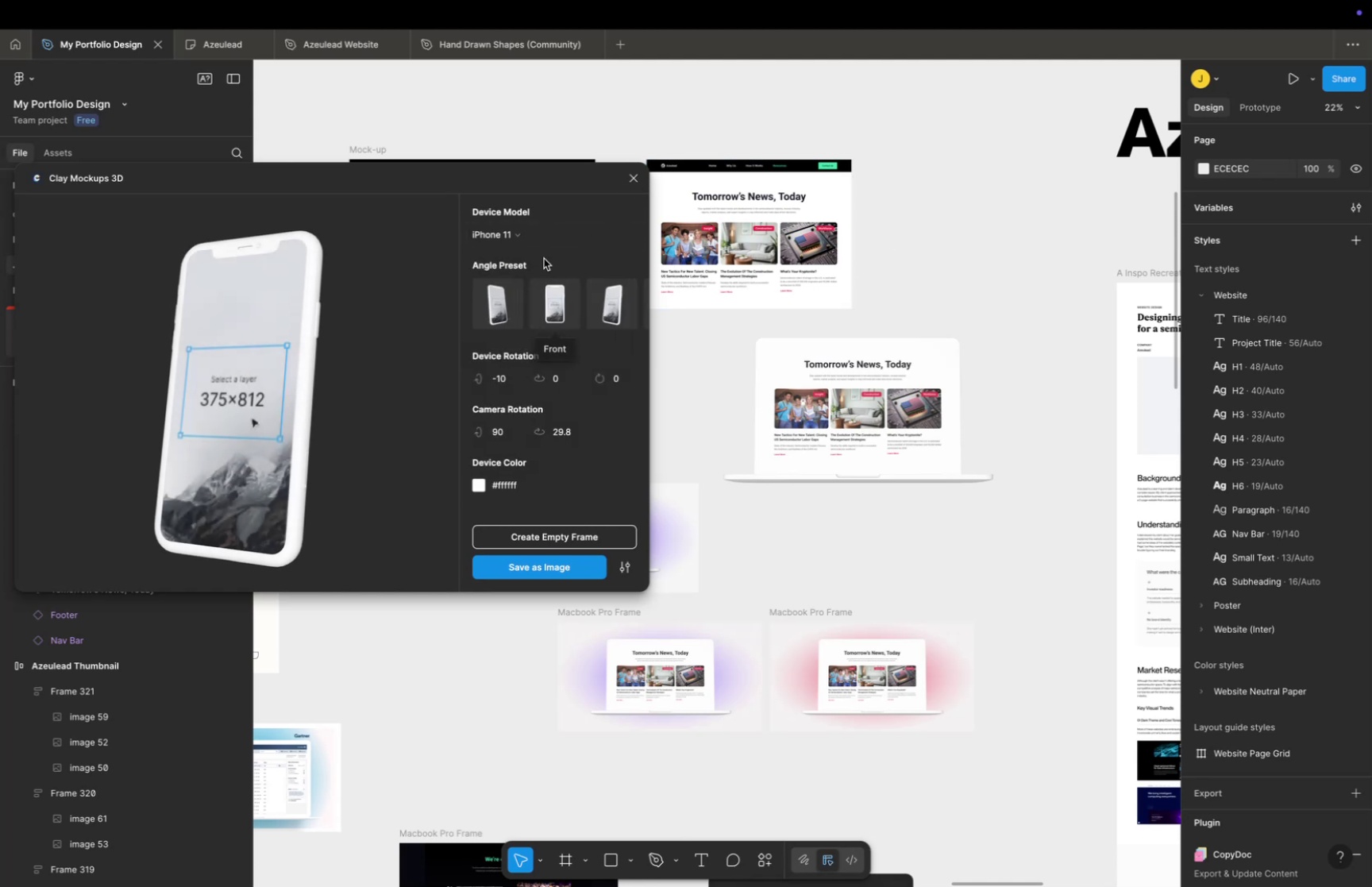 
left_click([532, 231])
 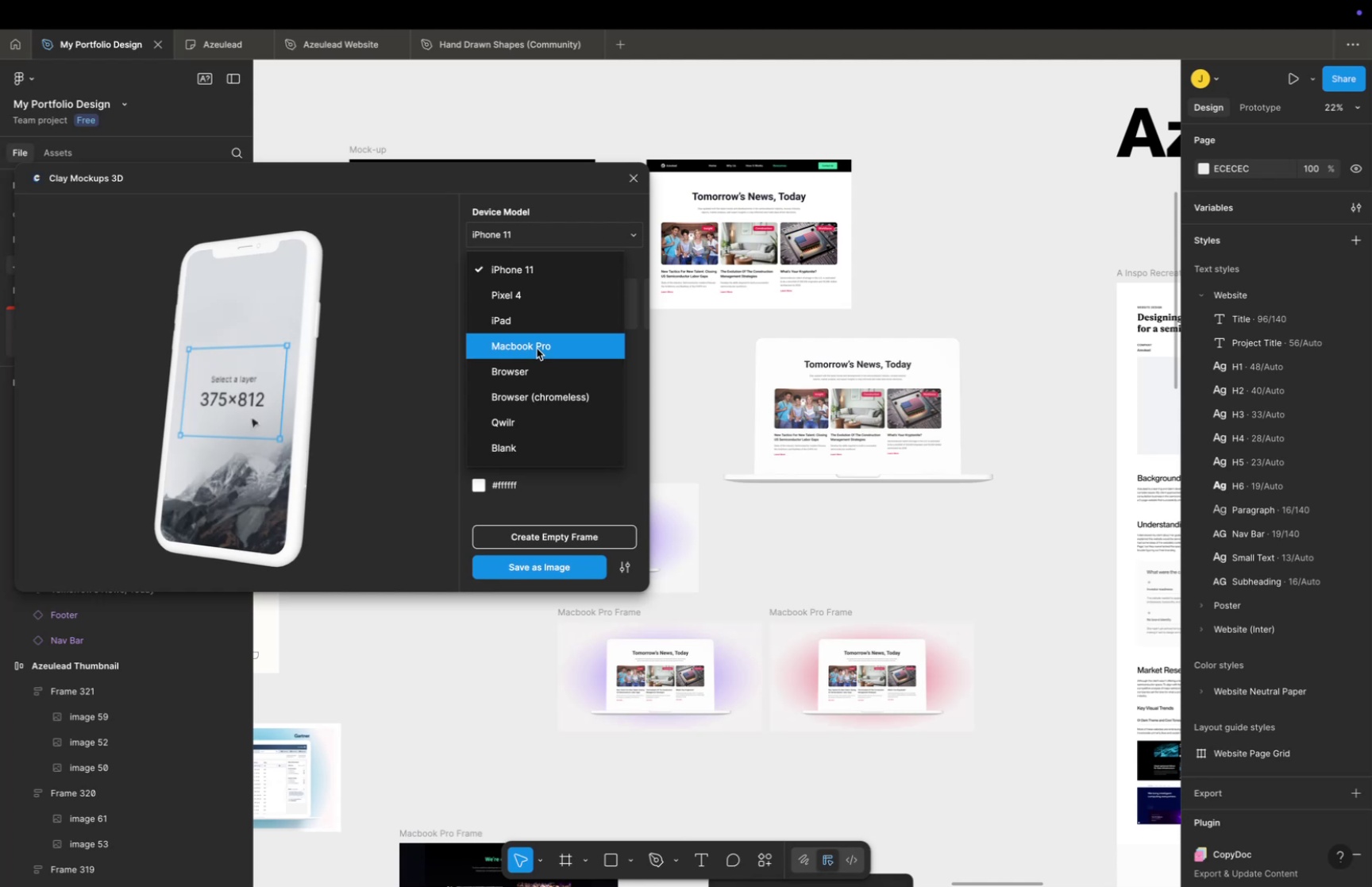 
left_click([537, 348])
 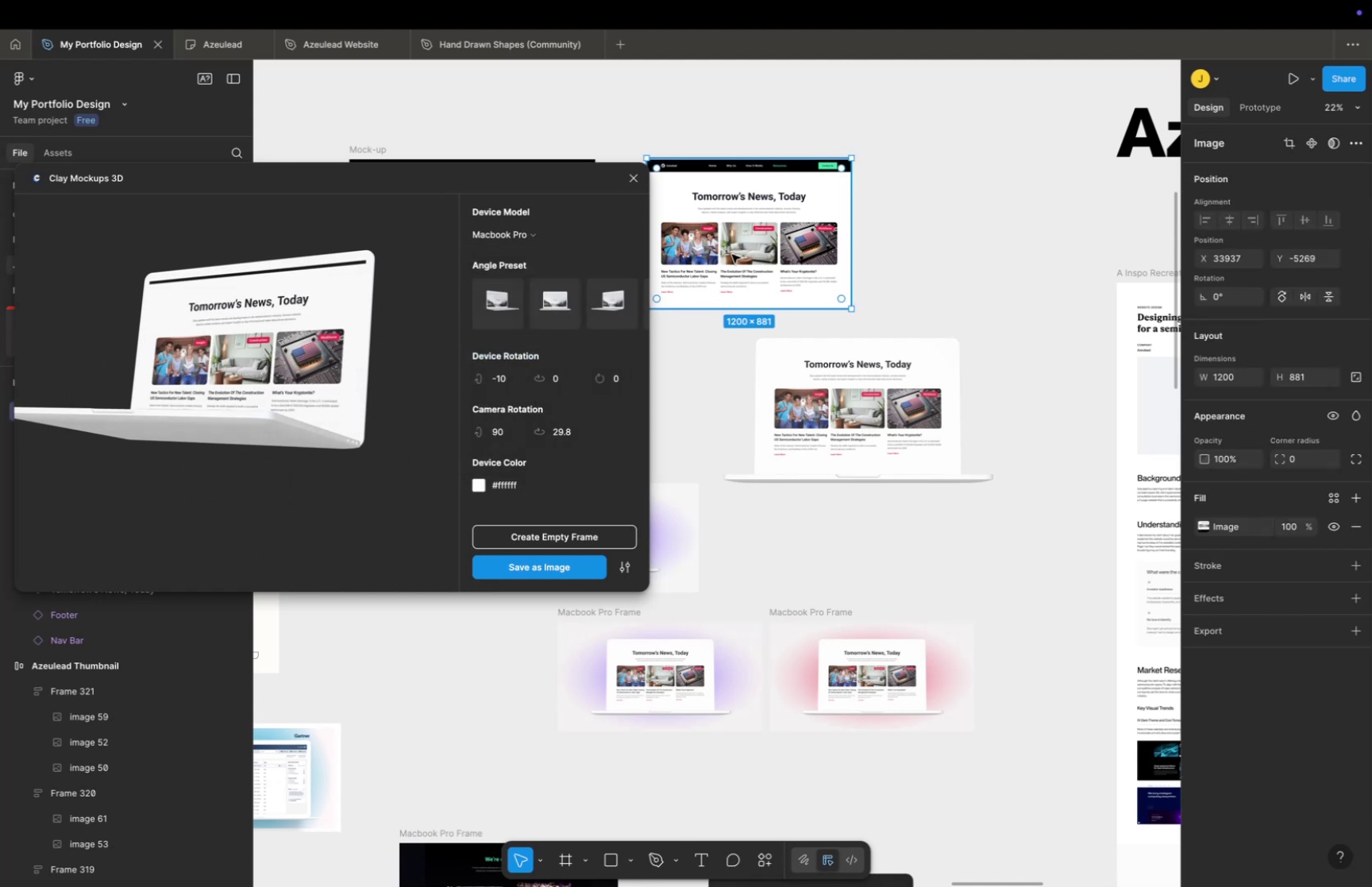 
wait(5.55)
 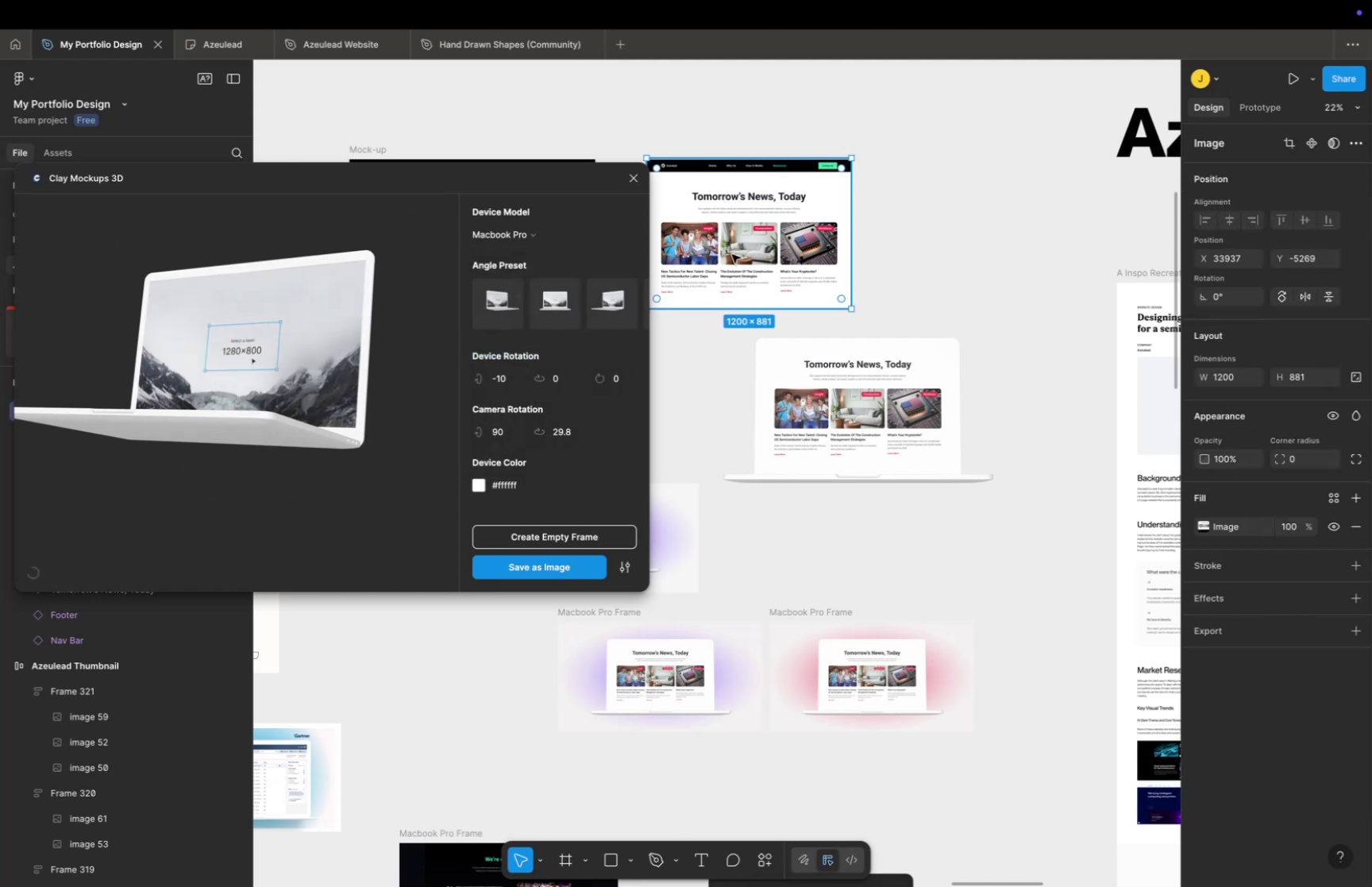 
left_click([554, 319])
 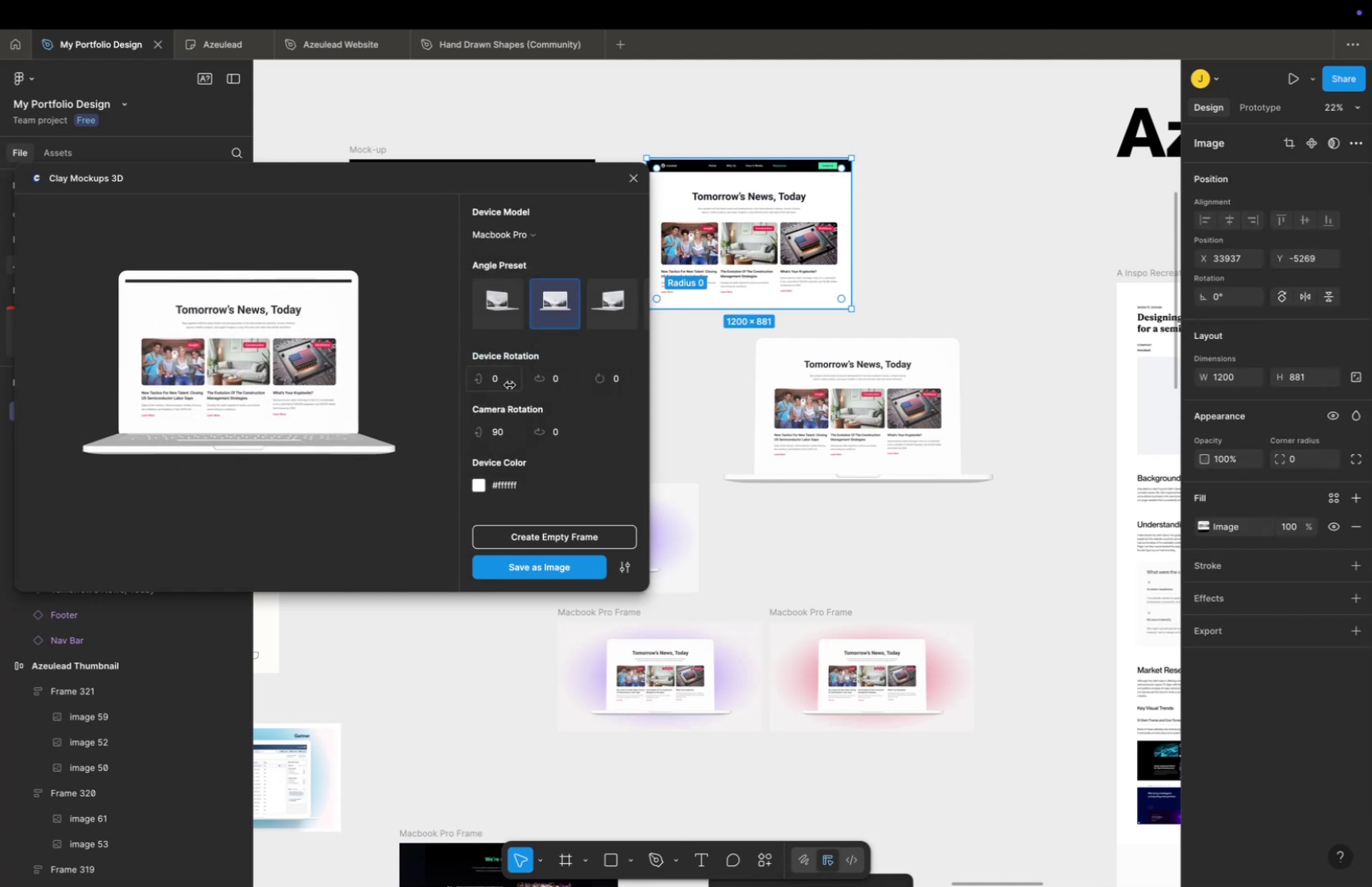 
left_click([498, 380])
 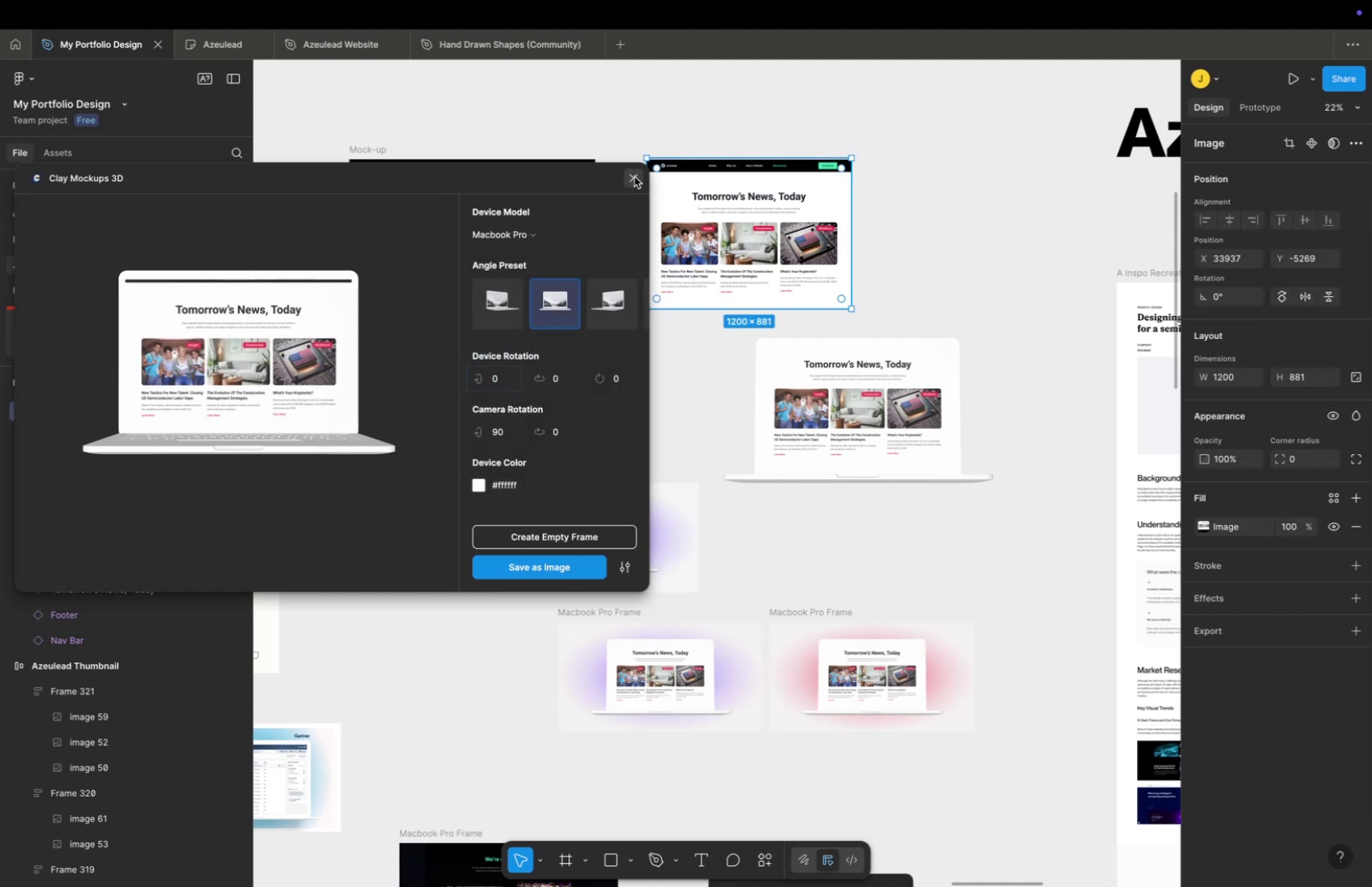 
double_click([738, 192])
 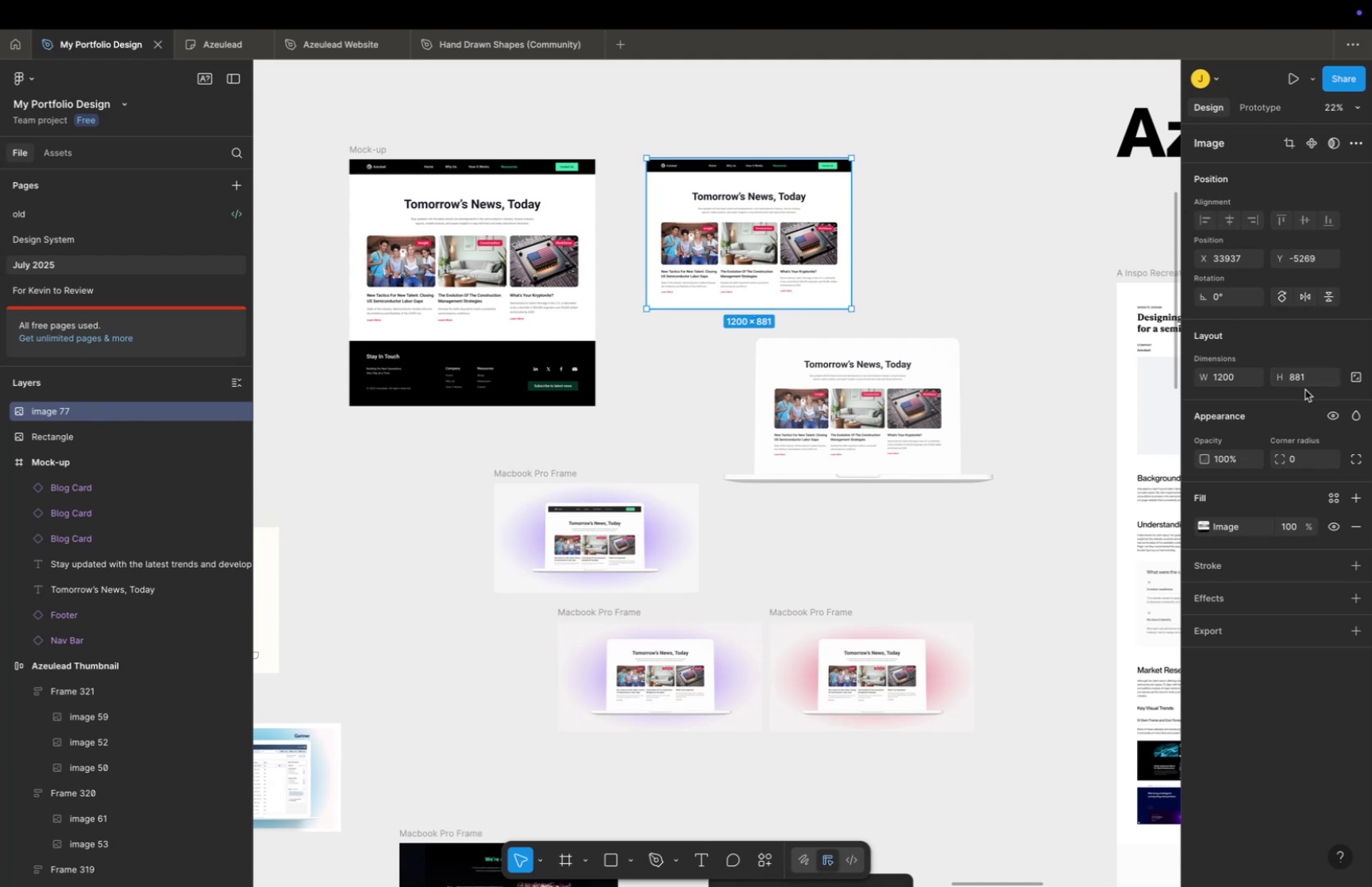 
left_click([1305, 376])
 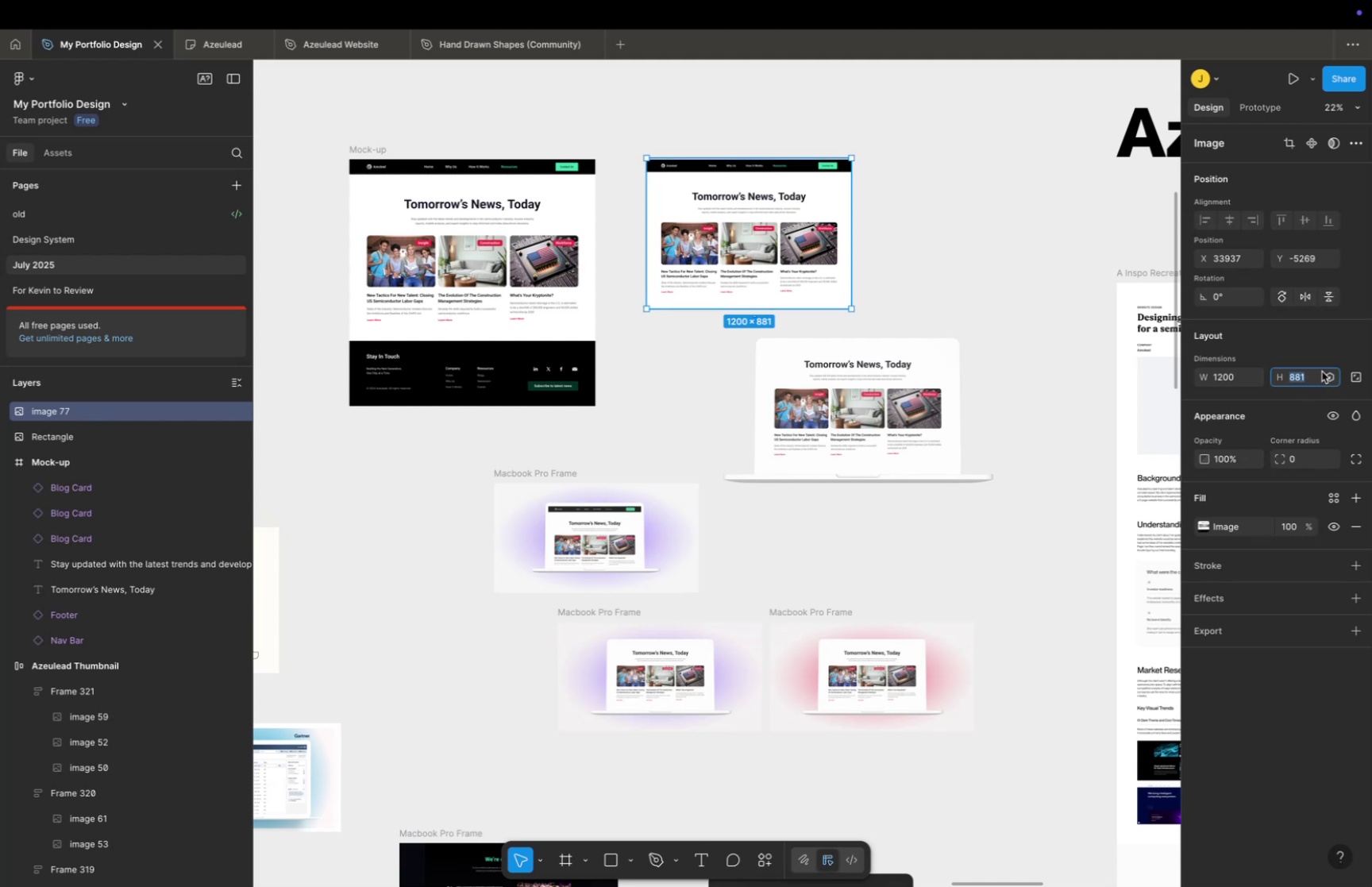 
type(800)
 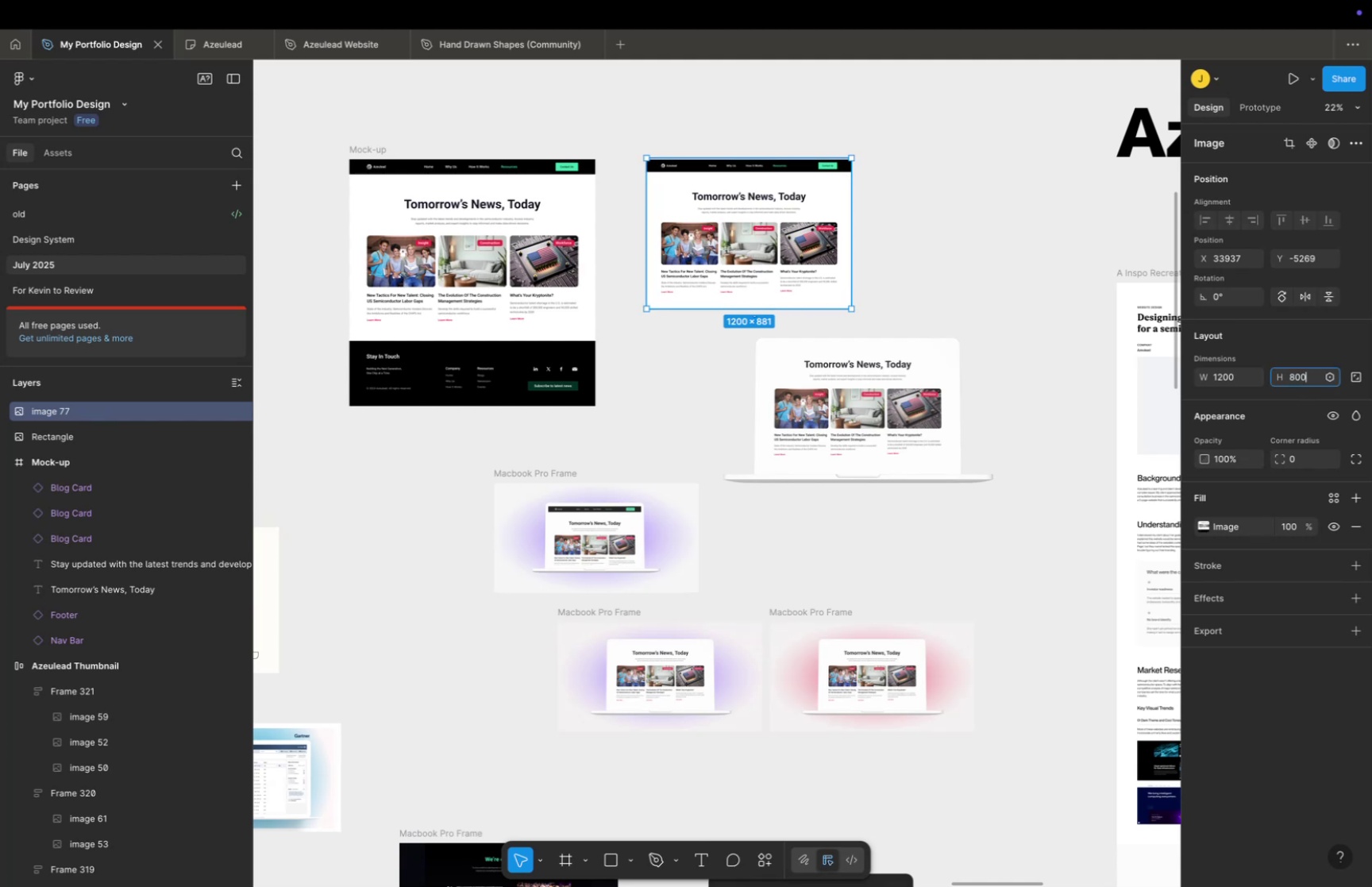 
key(Enter)
 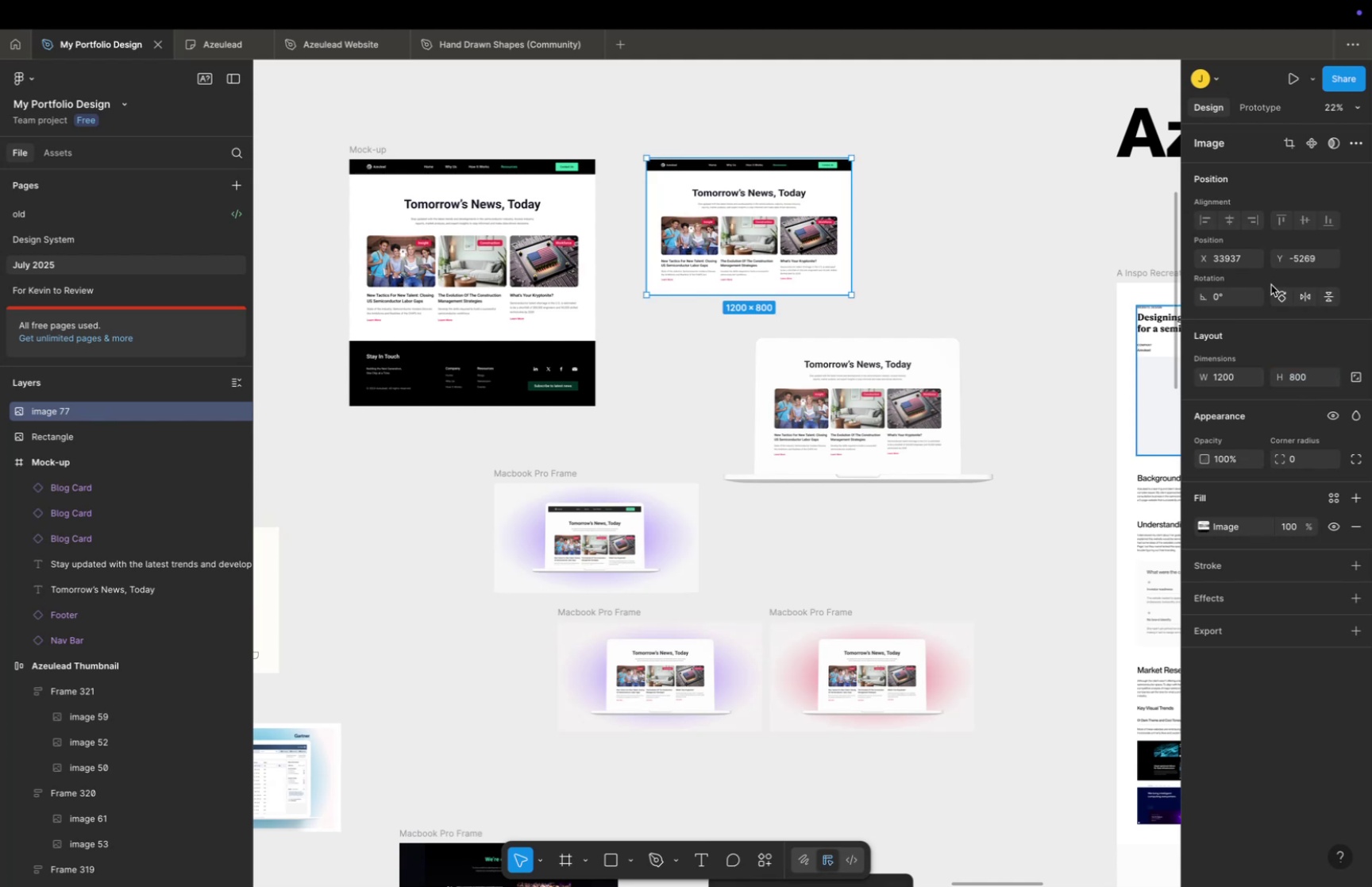 
key(Meta+Z)
 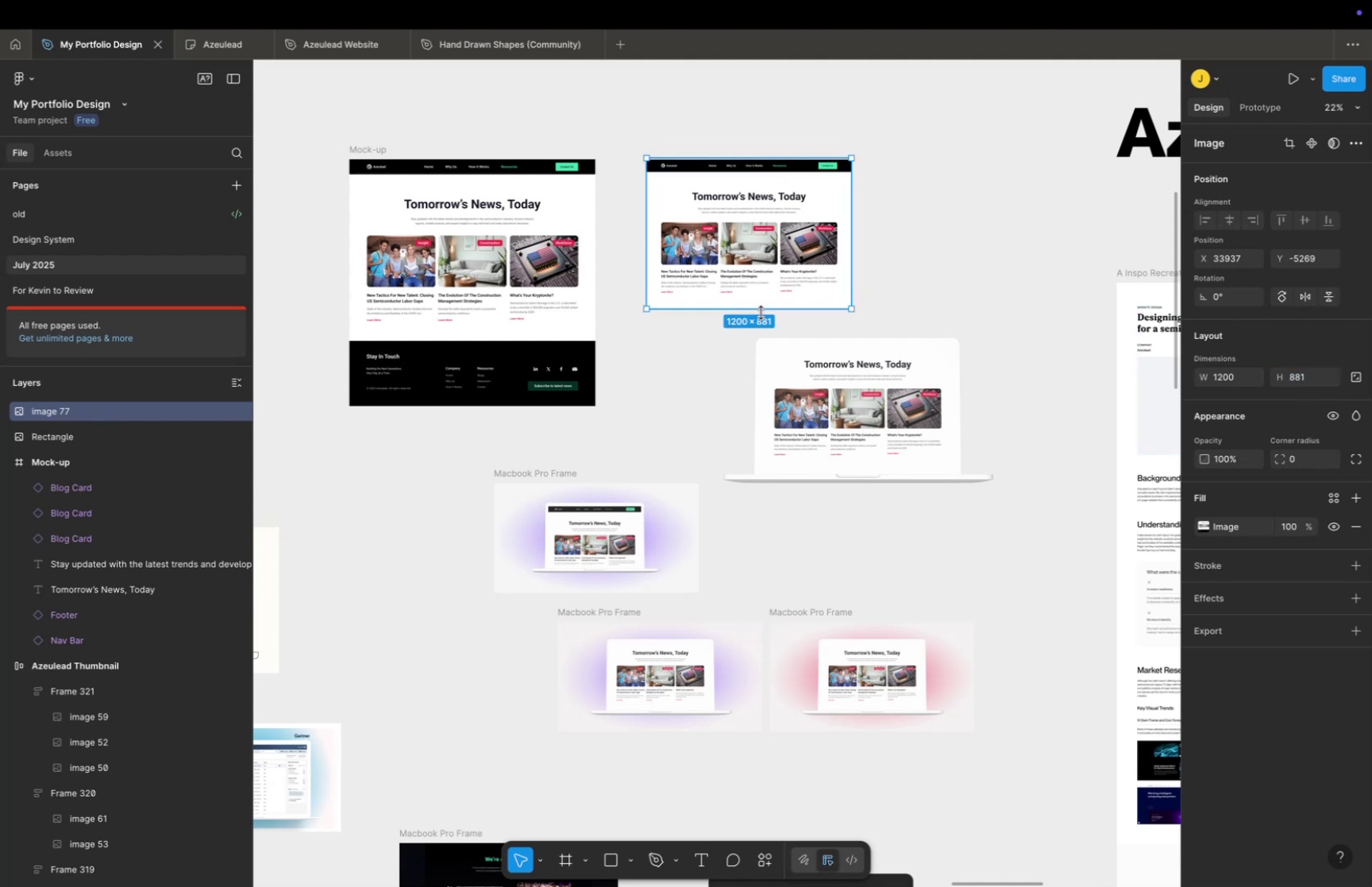 
hold_key(key=OptionLeft, duration=1.04)
left_click_drag(start_coordinate=[761, 312], to_coordinate=[763, 291])
 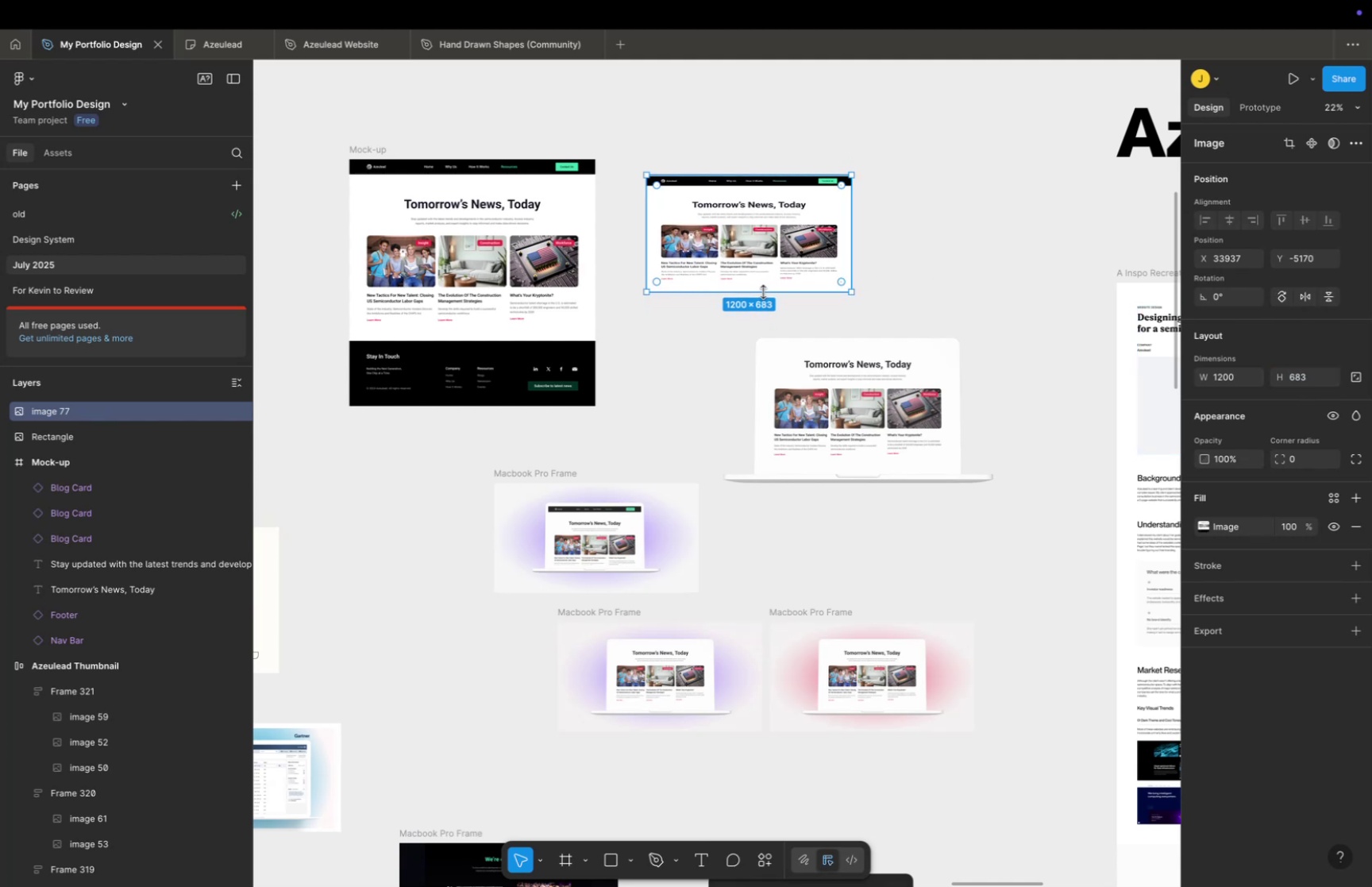 
key(Meta+CommandLeft)
 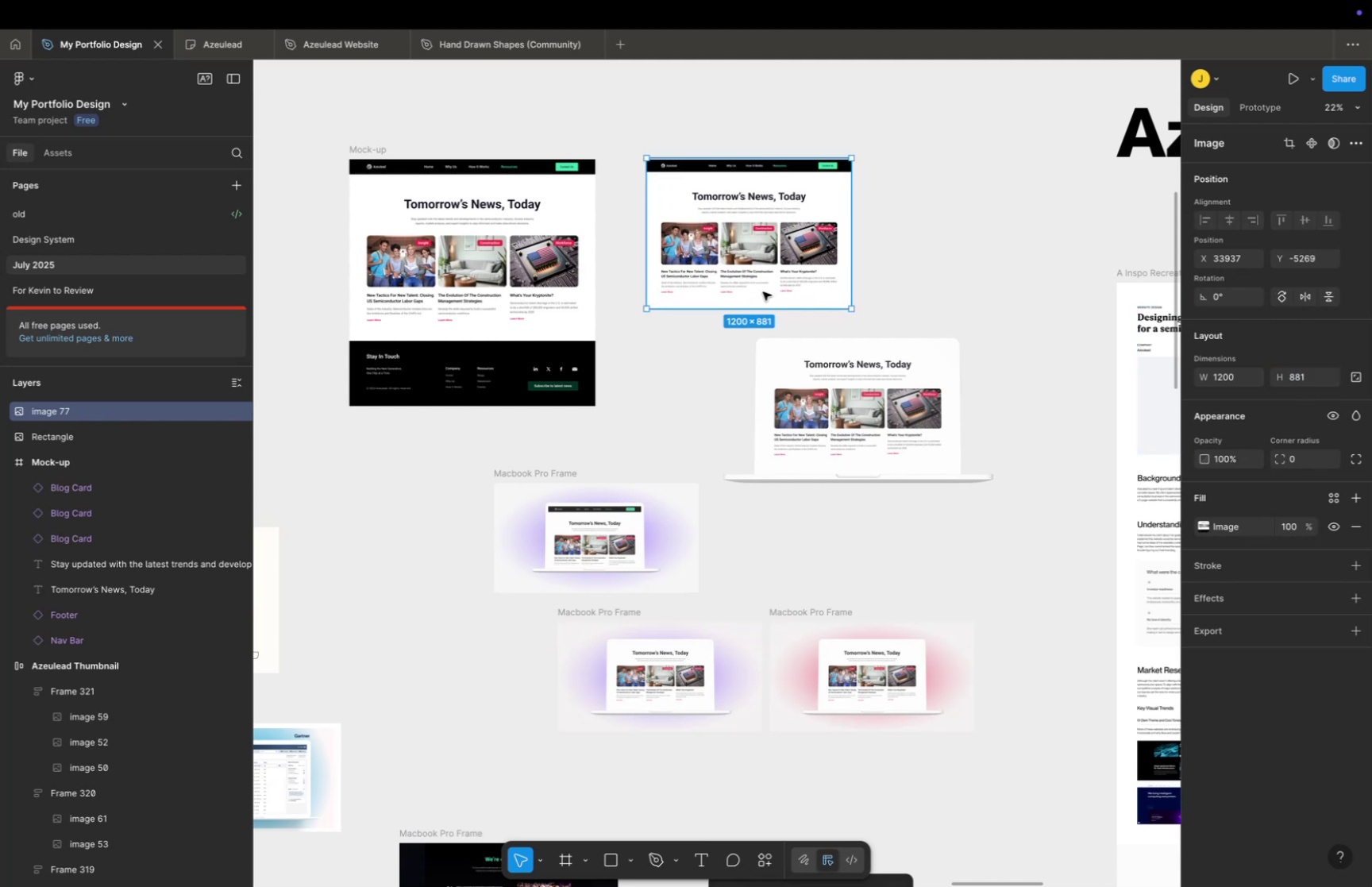 
key(Meta+Z)
 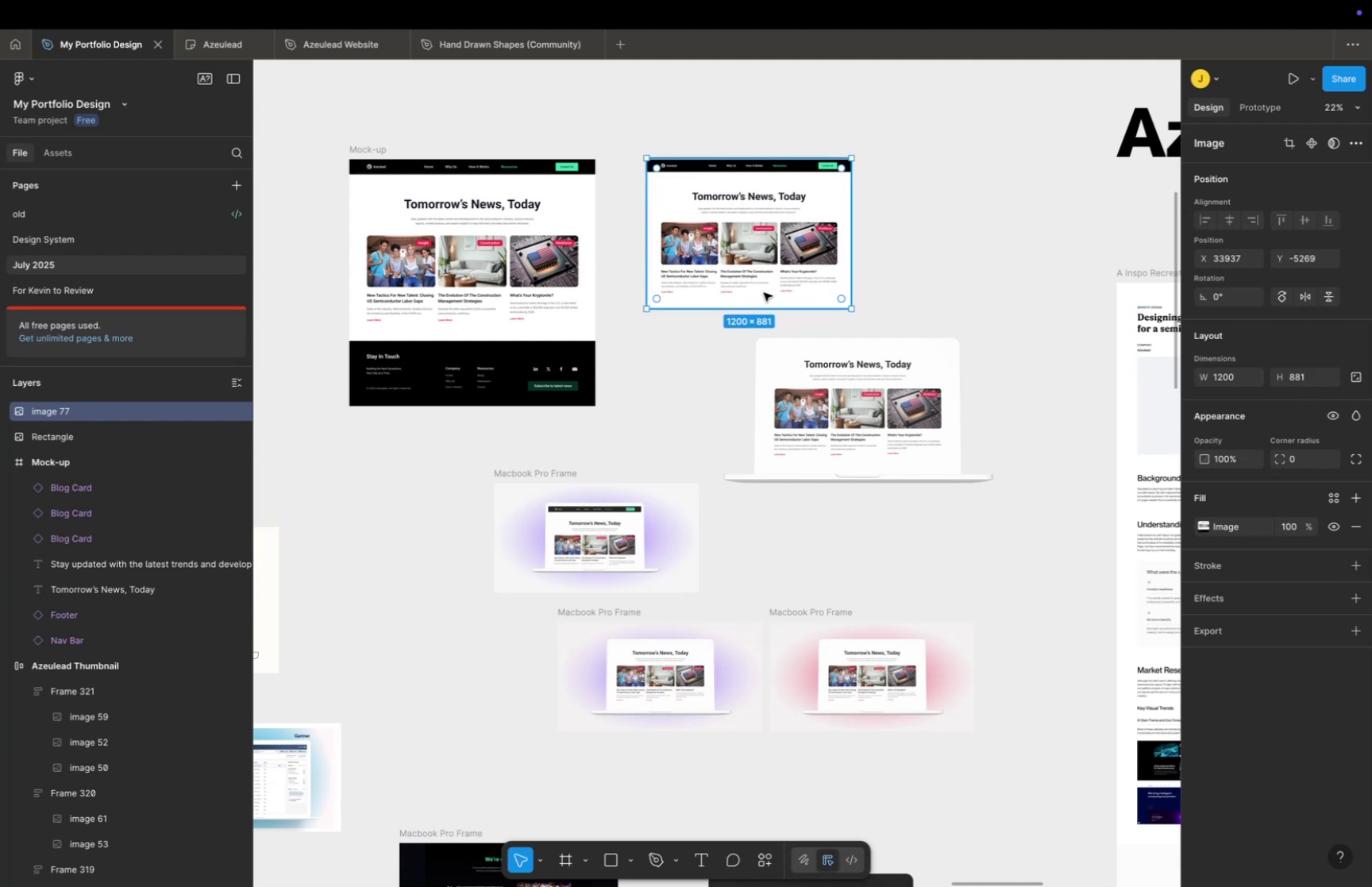 
key(Alt+OptionLeft)
 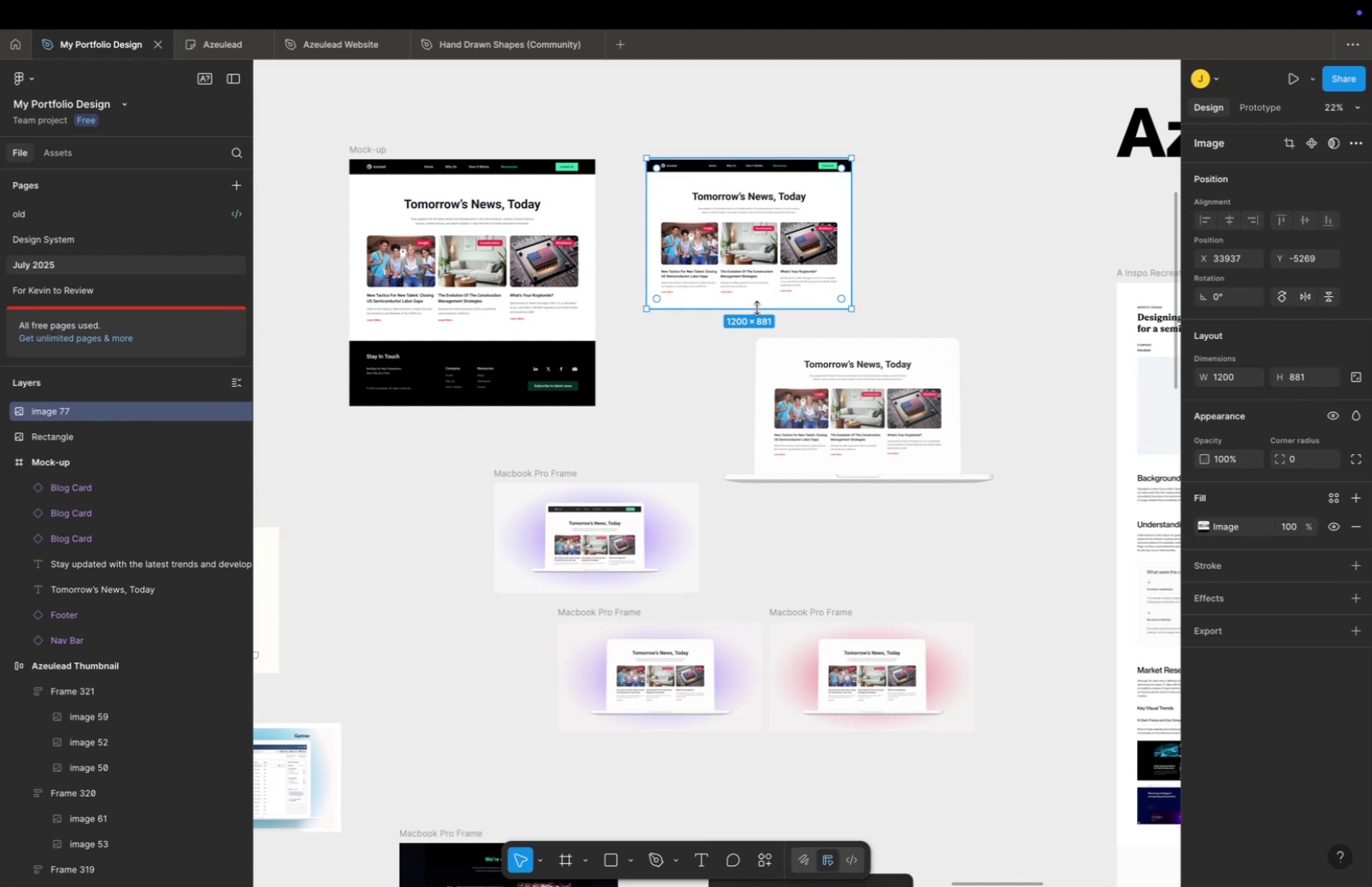 
hold_key(key=ControlLeft, duration=0.77)
left_click_drag(start_coordinate=[755, 313], to_coordinate=[756, 302])
 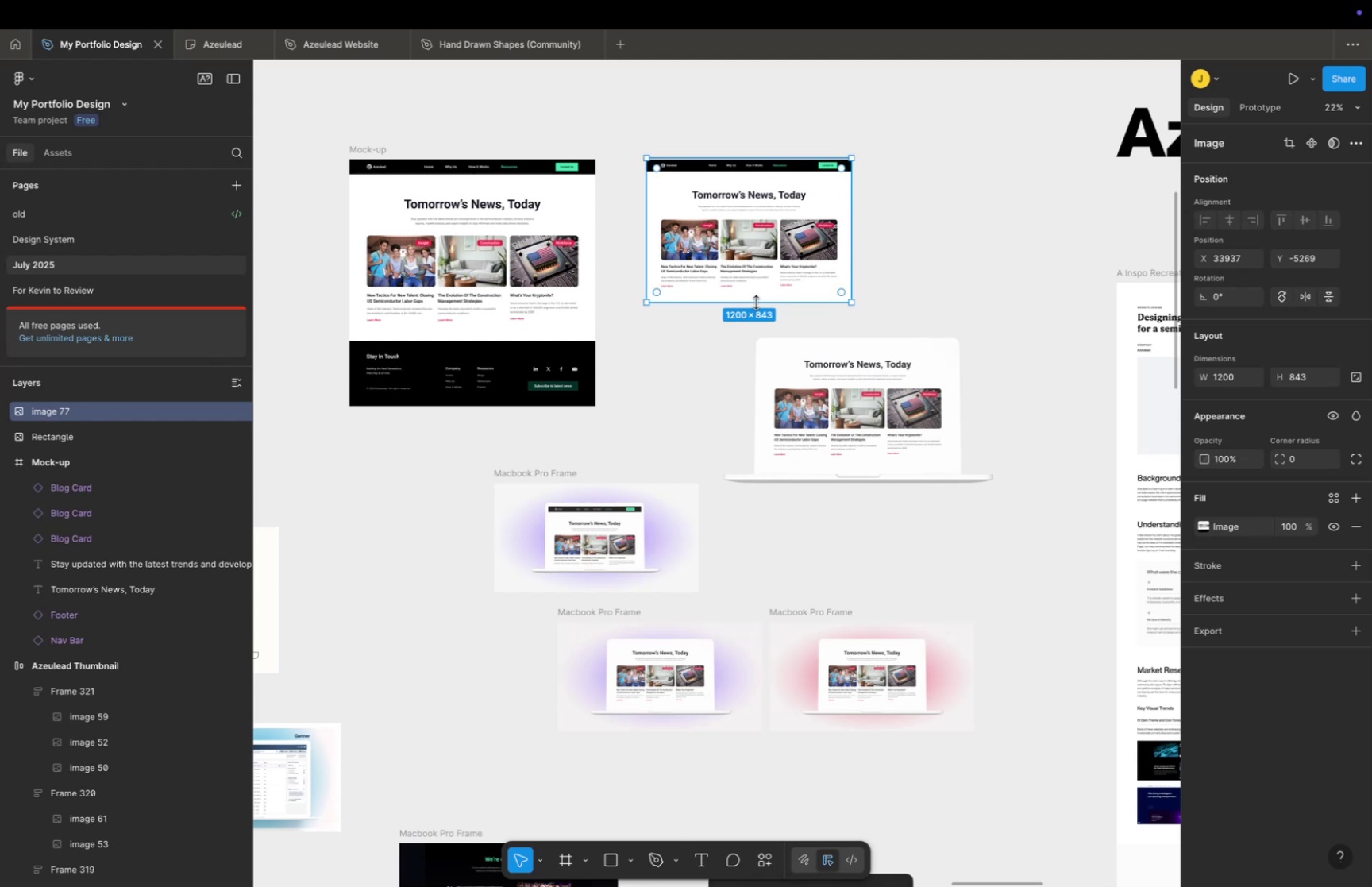 
key(Meta+CommandLeft)
 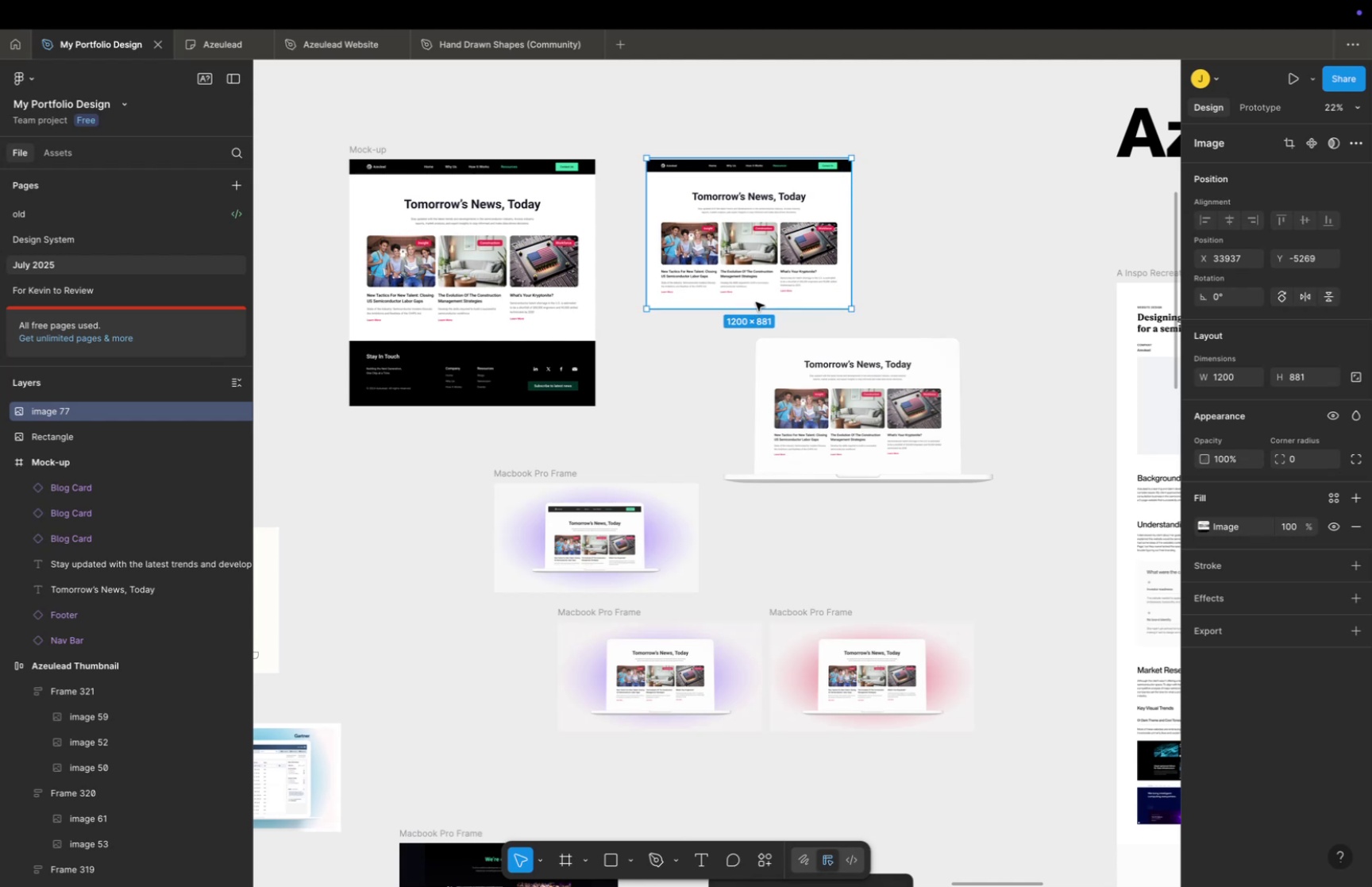 
key(Meta+Z)
 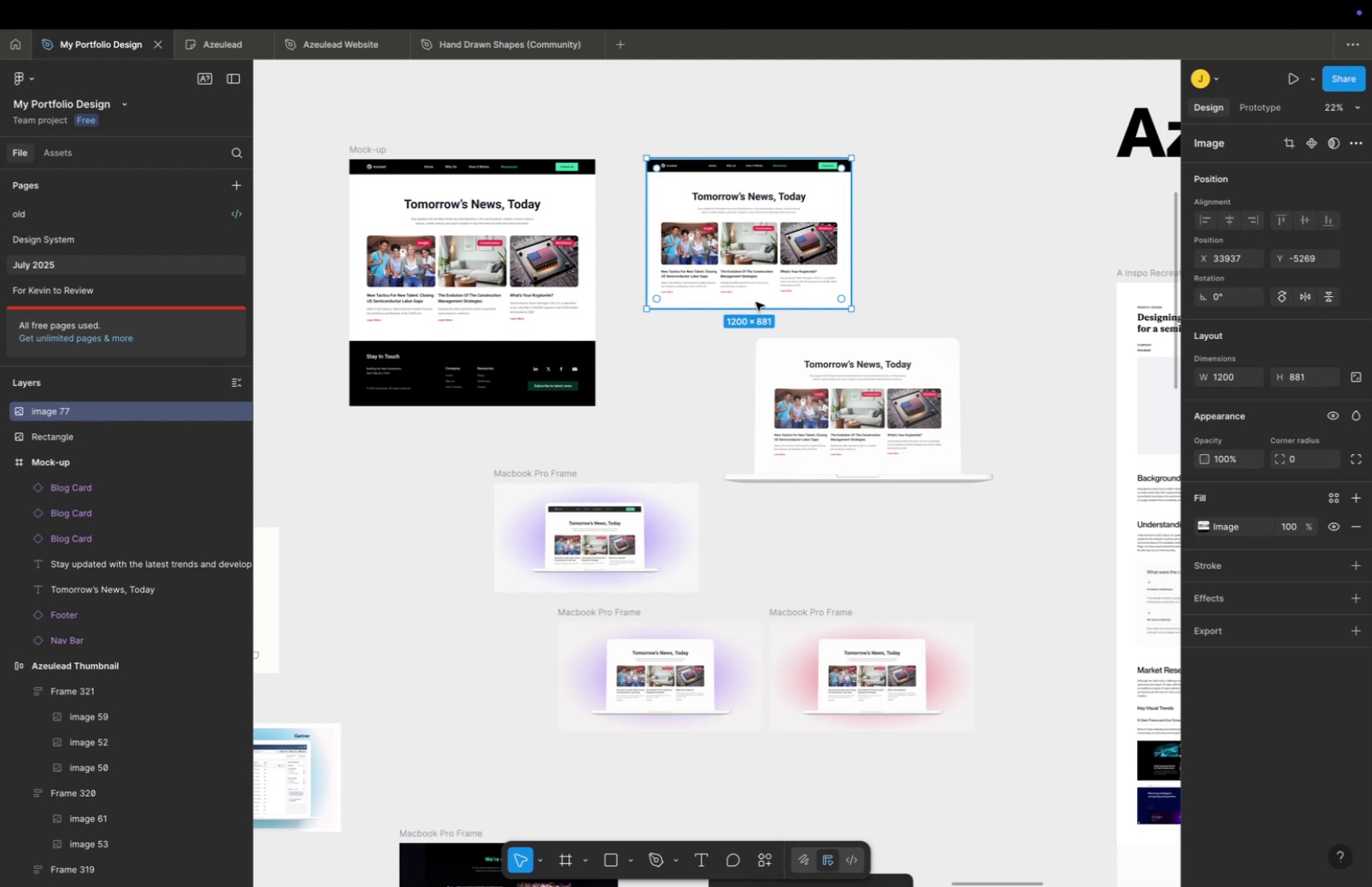 
key(Meta+CommandLeft)
 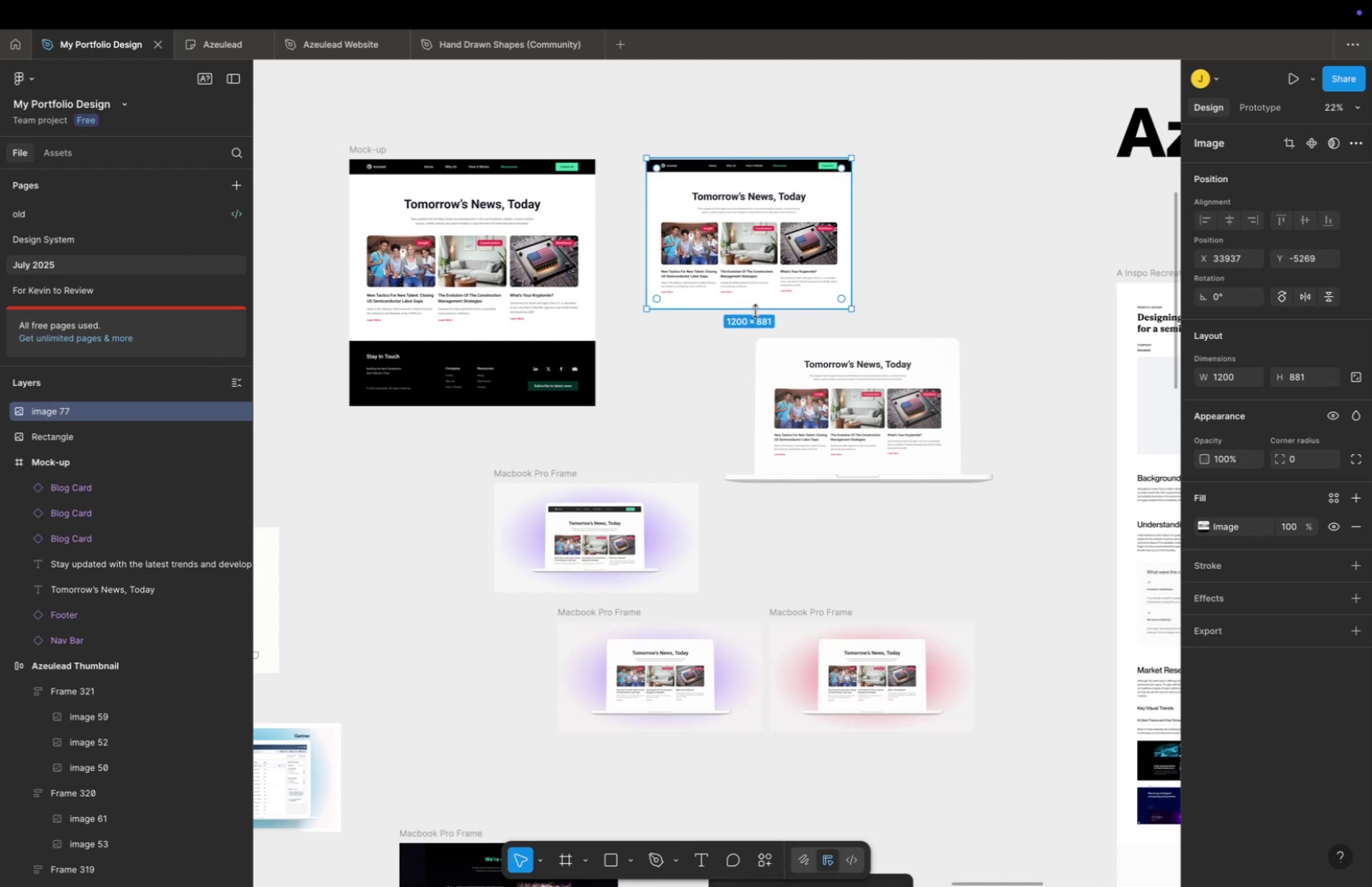 
hold_key(key=OptionLeft, duration=0.84)
left_click_drag(start_coordinate=[755, 311], to_coordinate=[756, 291])
 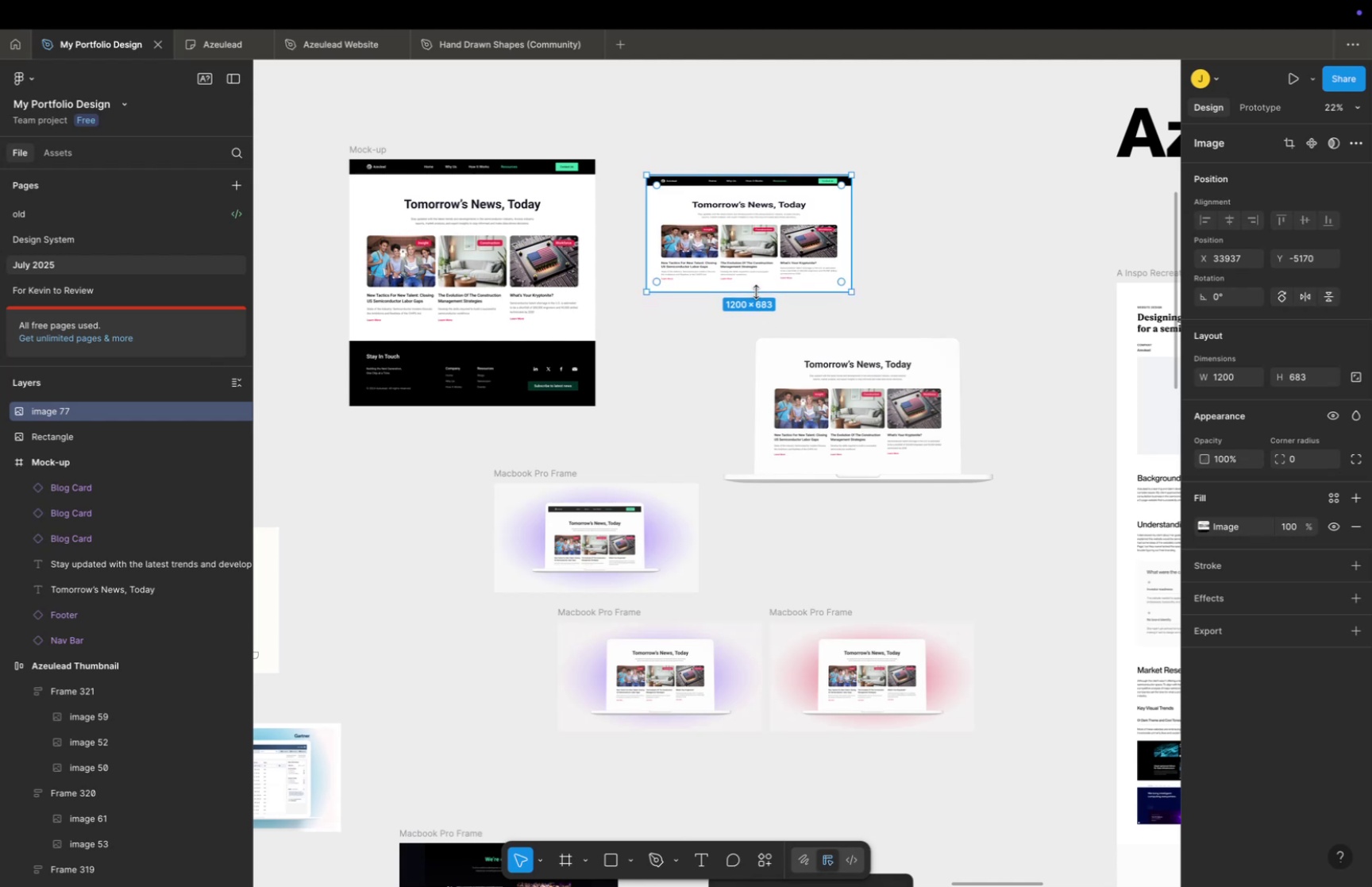 
key(Meta+CommandLeft)
 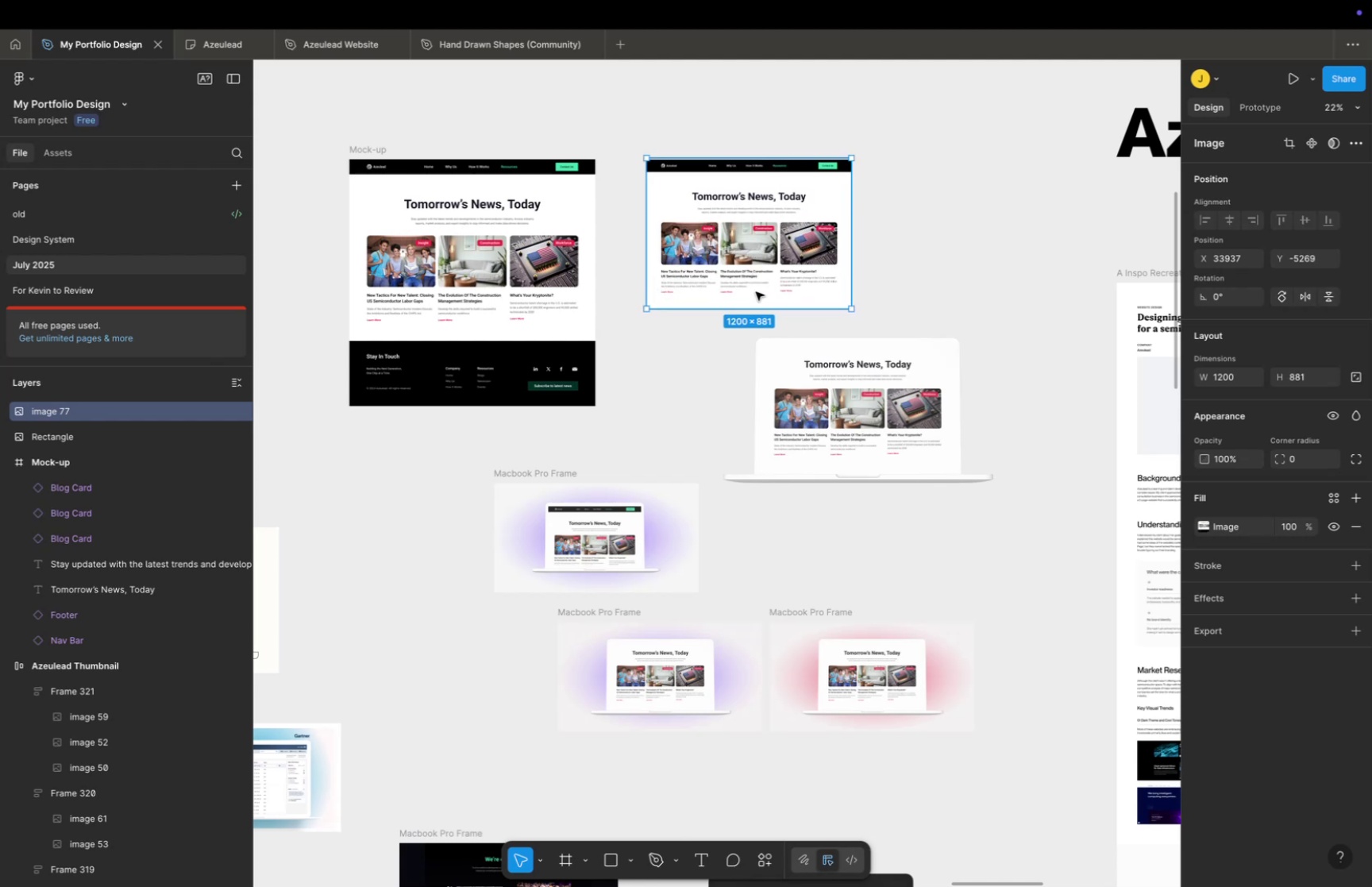 
key(Meta+Z)
 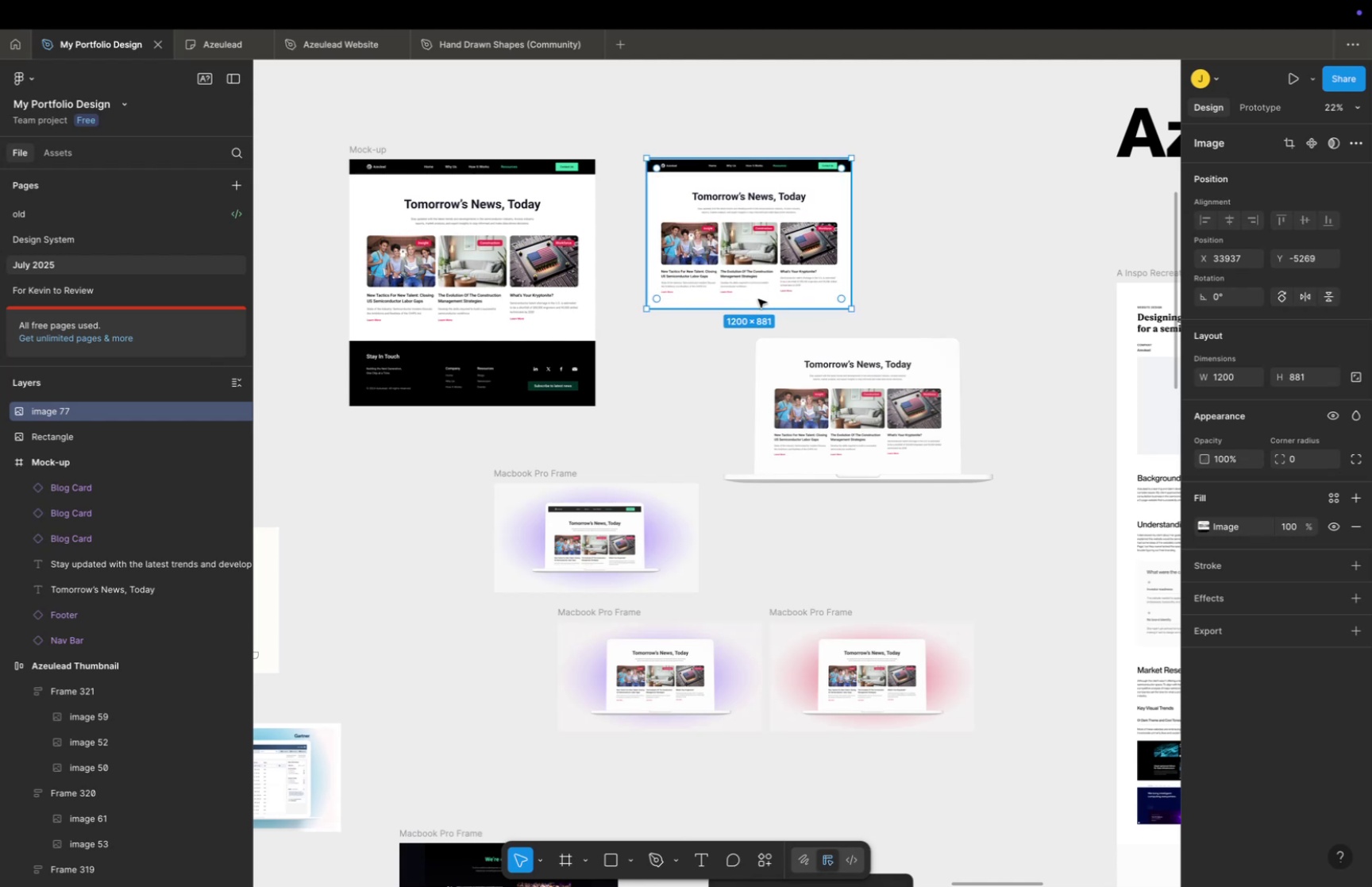 
hold_key(key=CommandLeft, duration=12.06)
left_click_drag(start_coordinate=[757, 310], to_coordinate=[766, 294])
 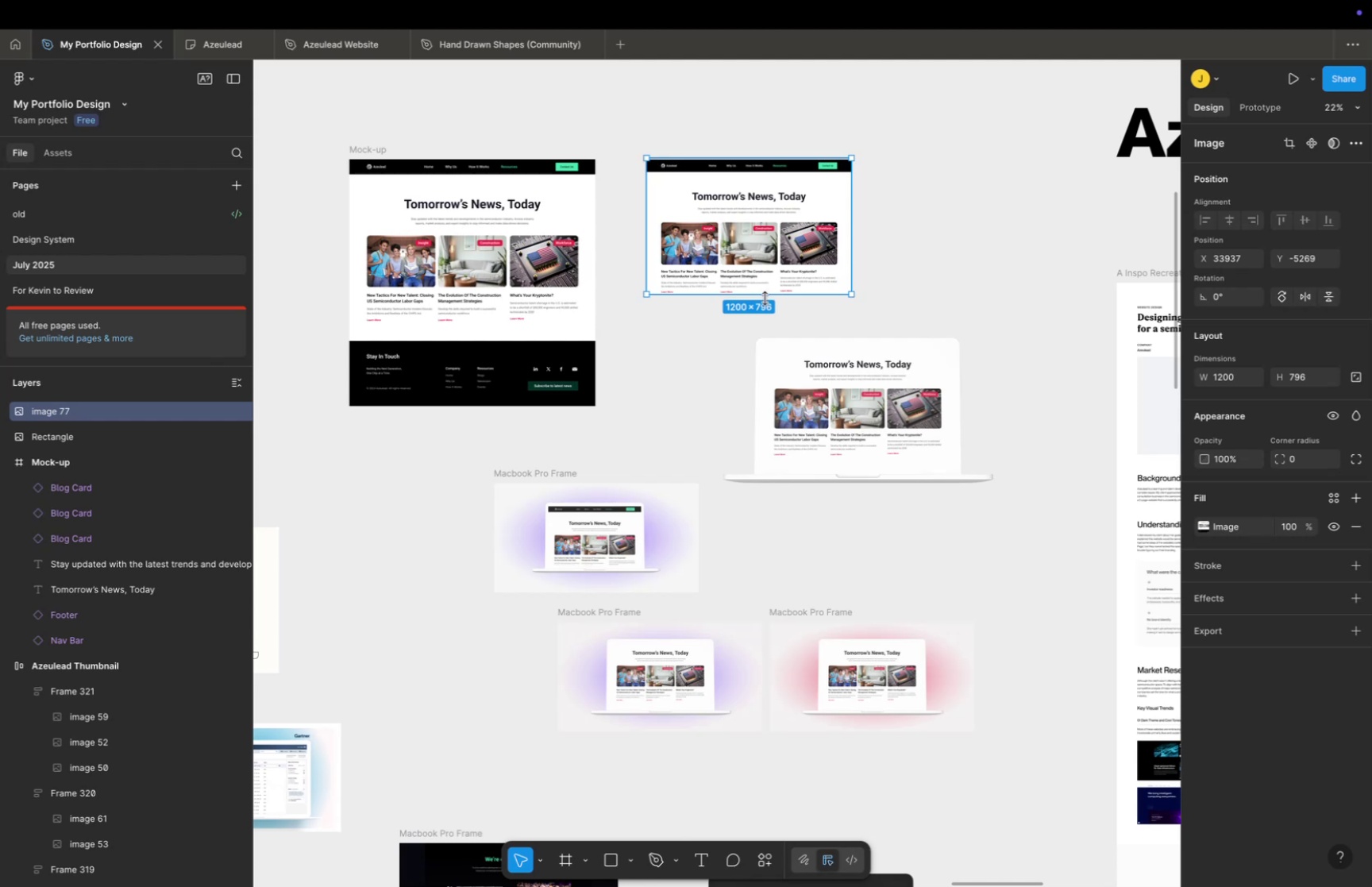 
scroll: coordinate [753, 283], scroll_direction: up, amount: 65.0
 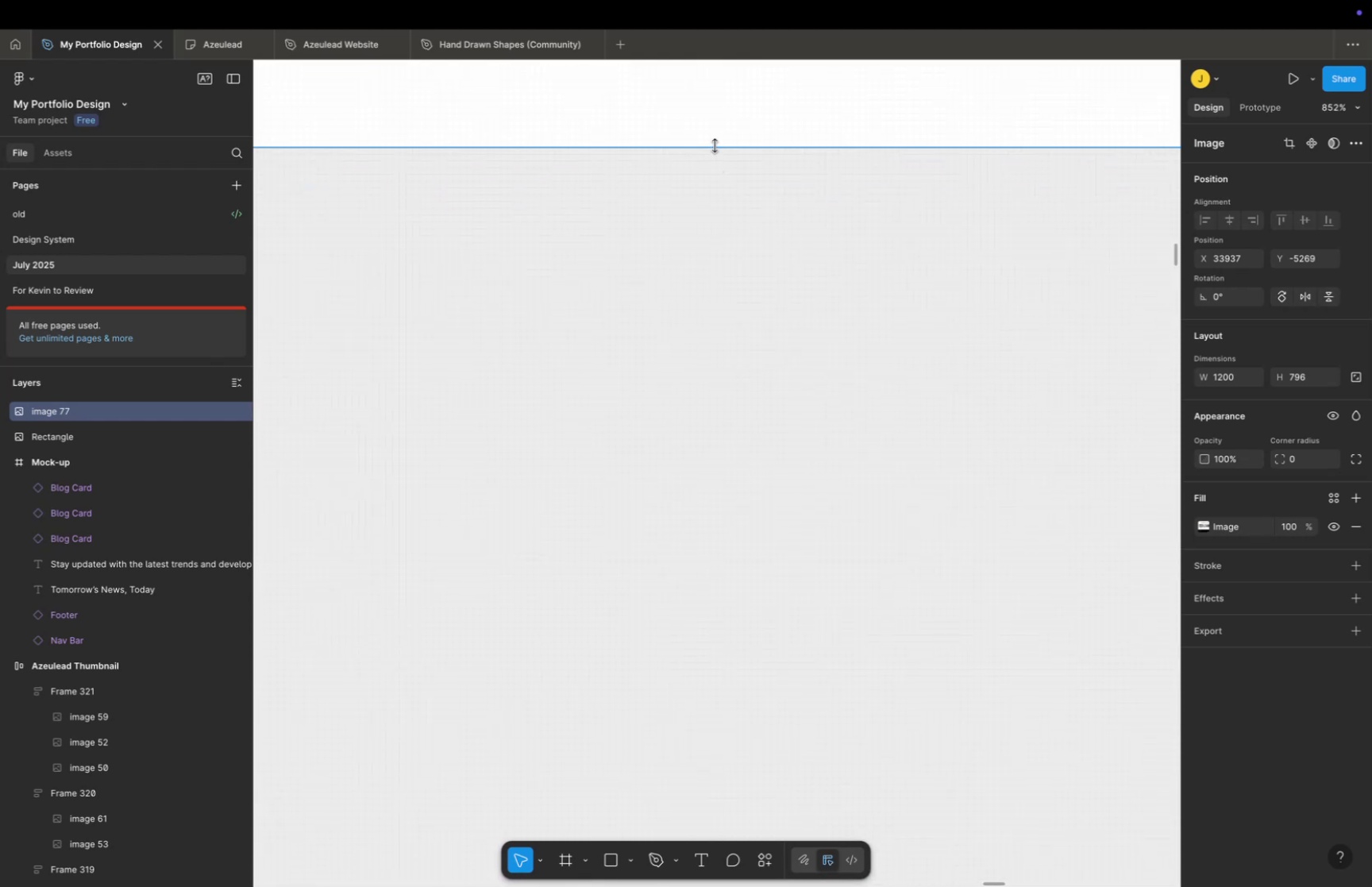 
left_click_drag(start_coordinate=[715, 145], to_coordinate=[718, 172])
 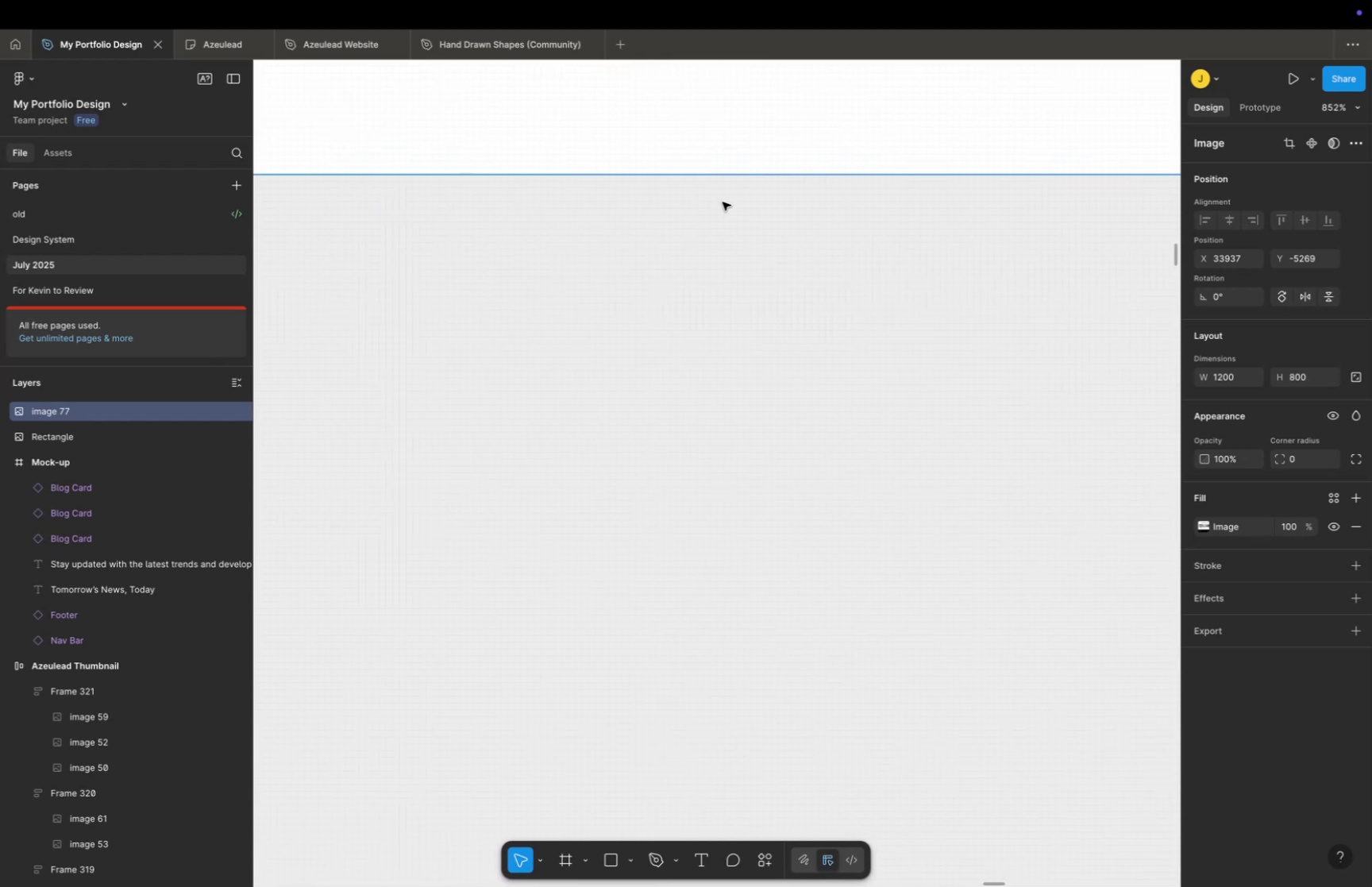 
left_click([723, 202])
 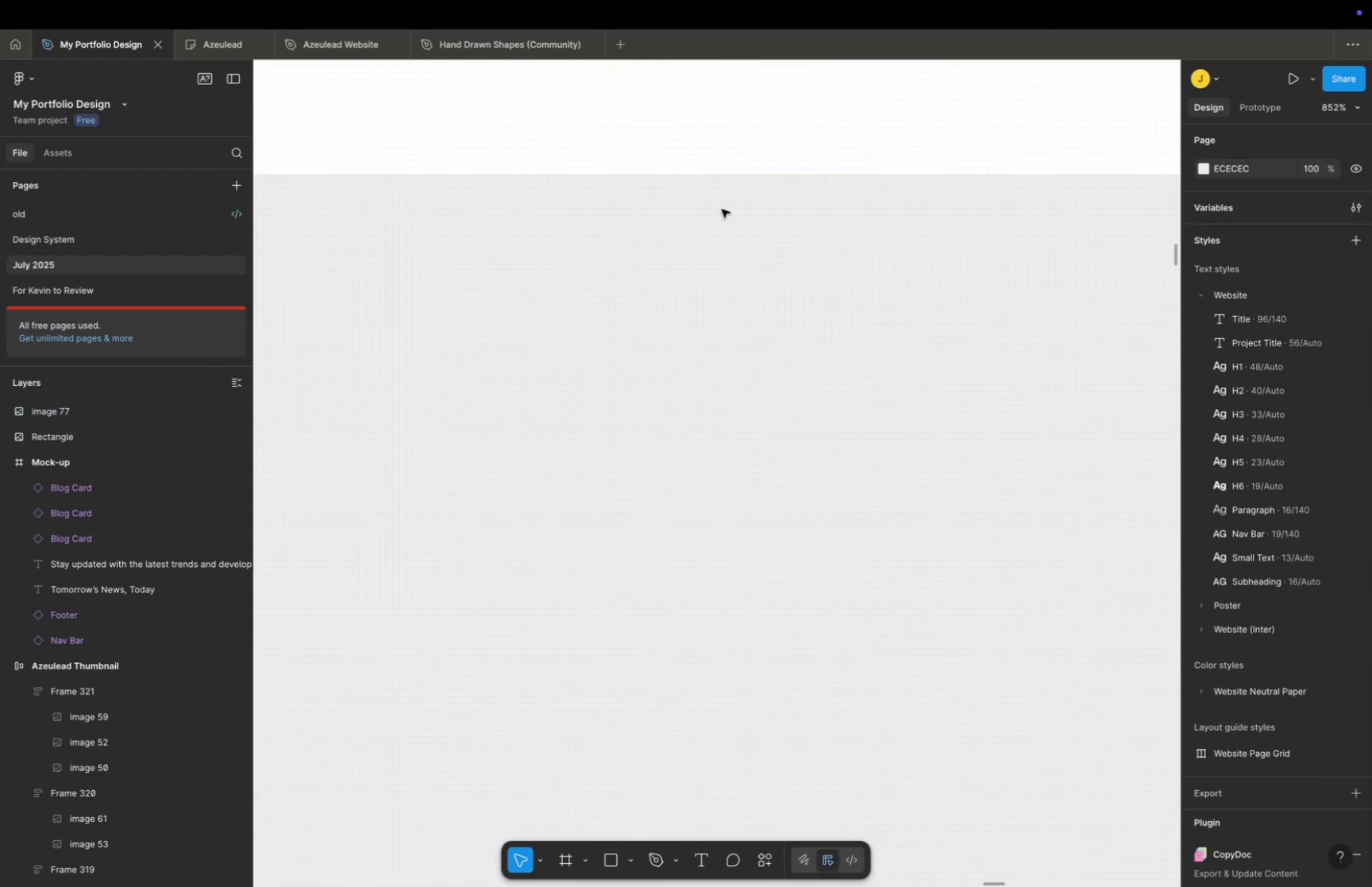 
hold_key(key=CommandLeft, duration=0.6)
scroll: coordinate [730, 252], scroll_direction: down, amount: 60.0
 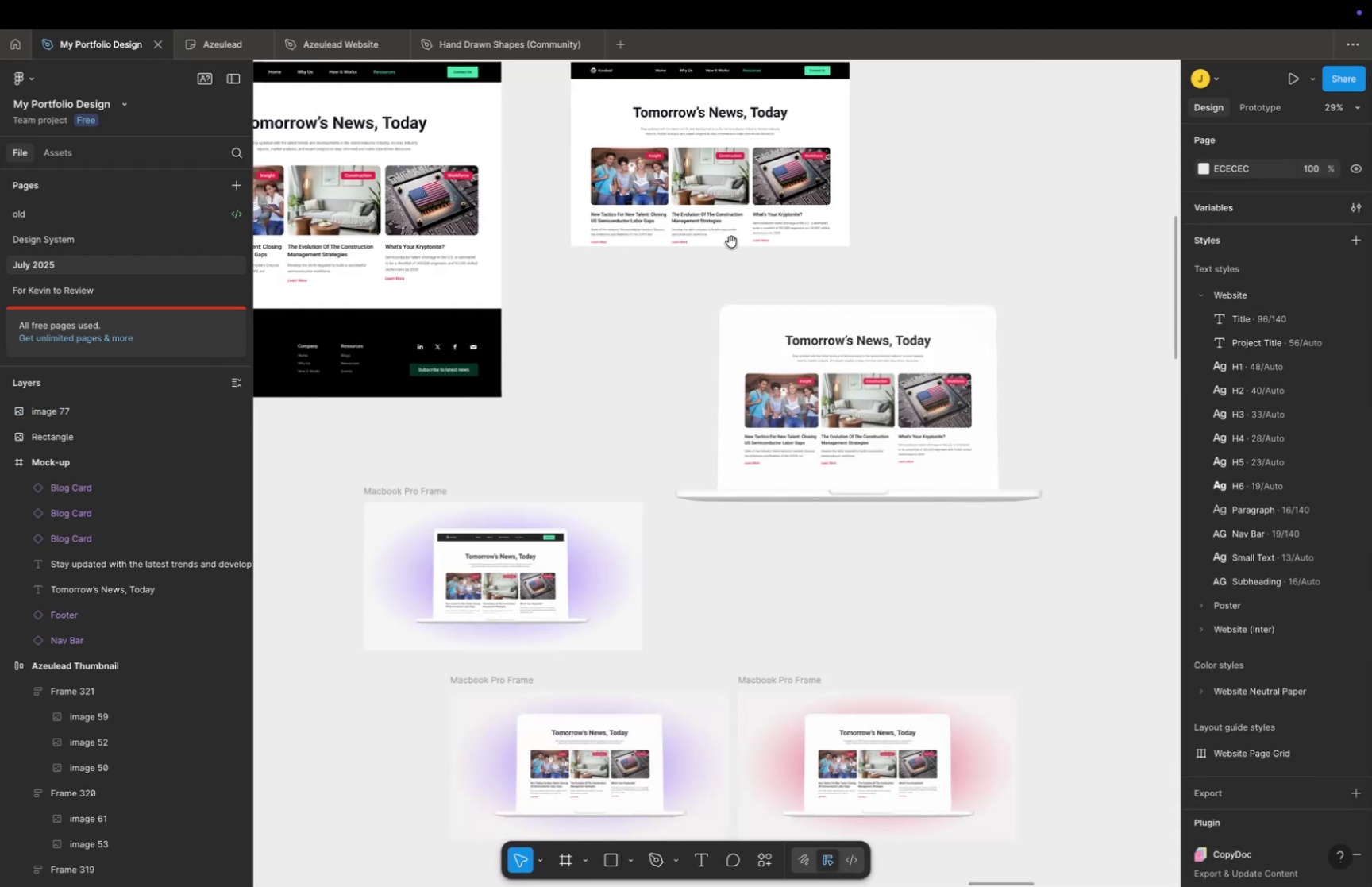 
key(Space)
 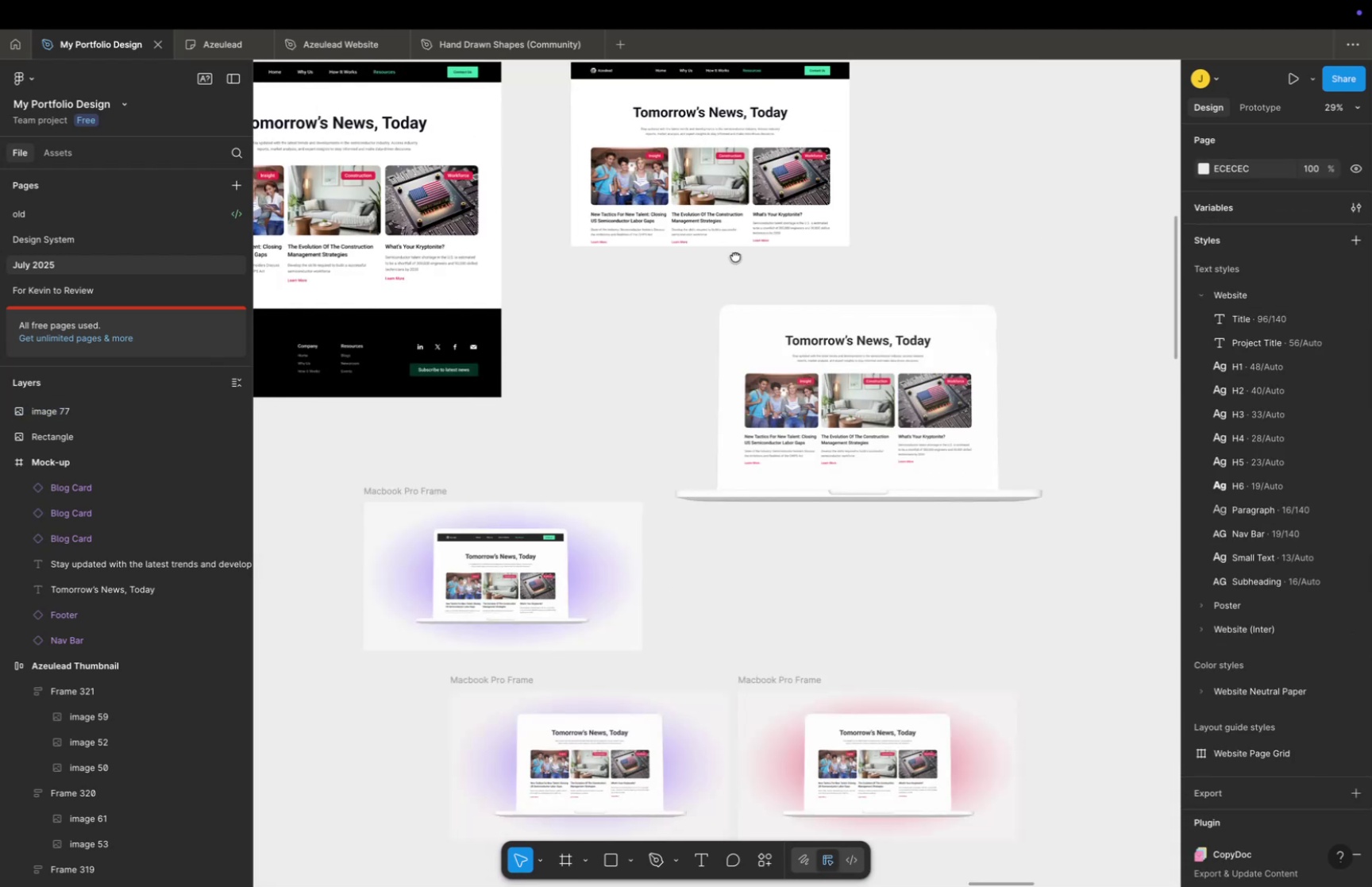 
left_click_drag(start_coordinate=[731, 242], to_coordinate=[763, 349])
 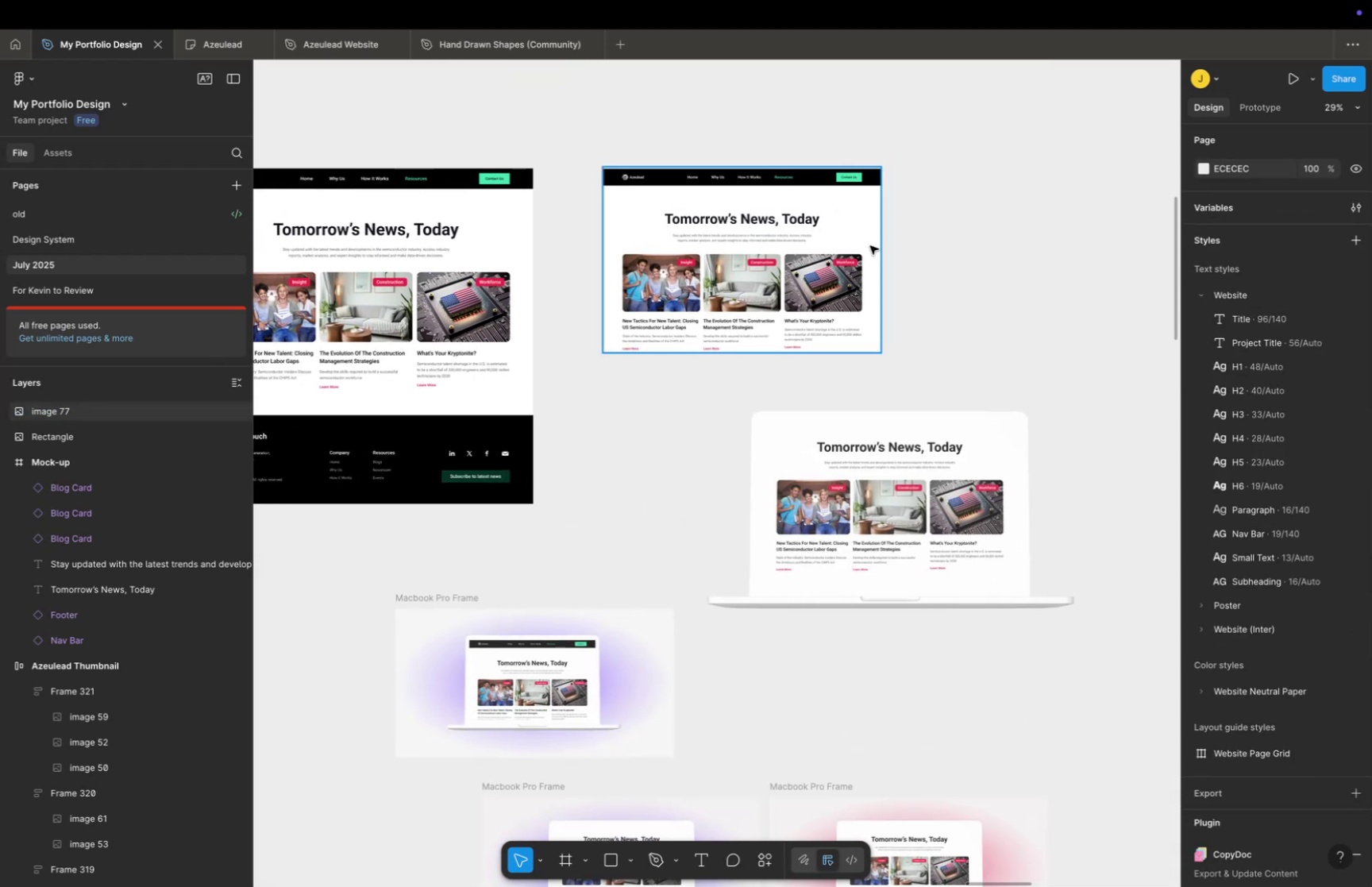 
key(Space)
 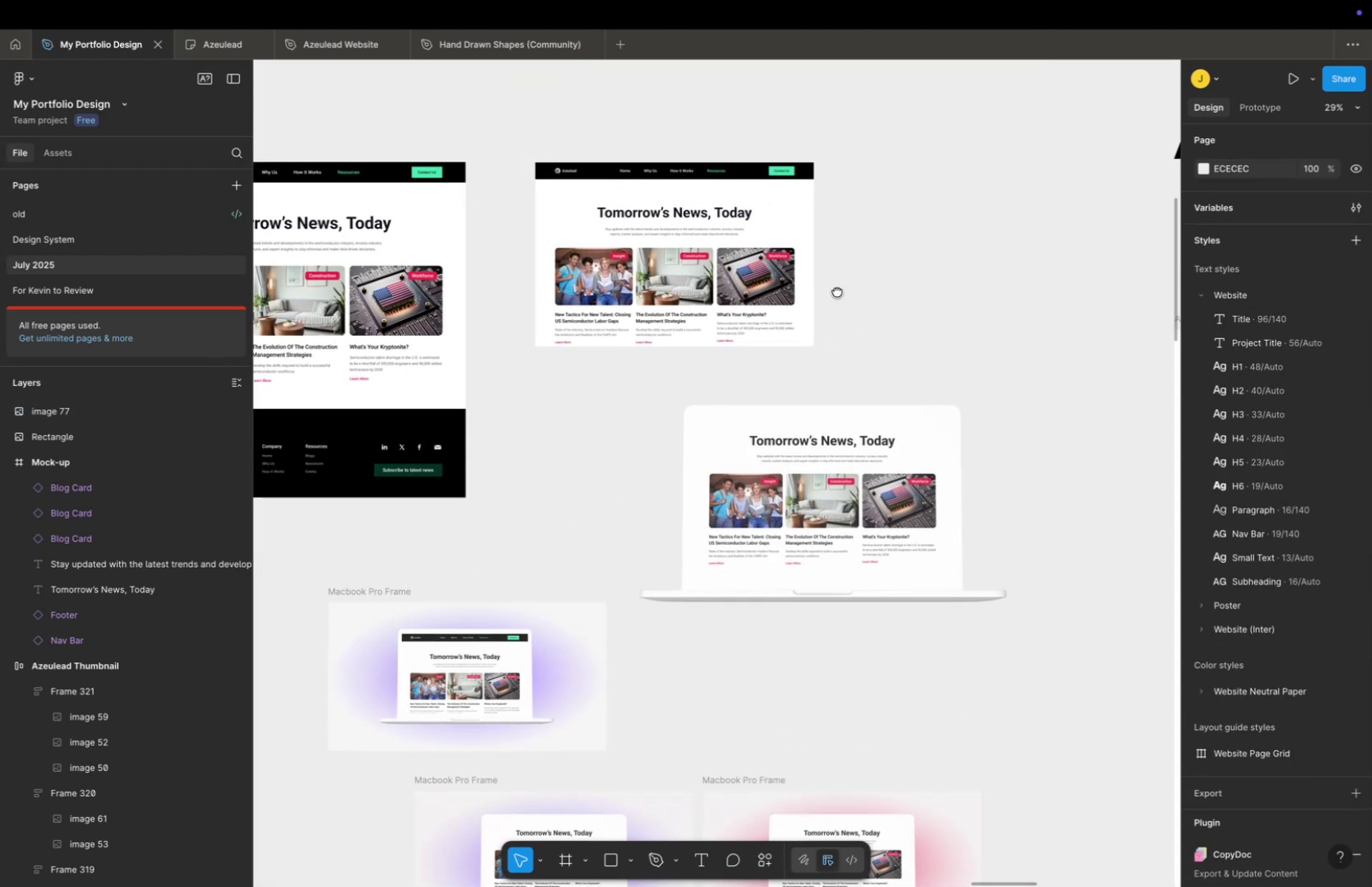 
left_click_drag(start_coordinate=[919, 298], to_coordinate=[818, 289])
 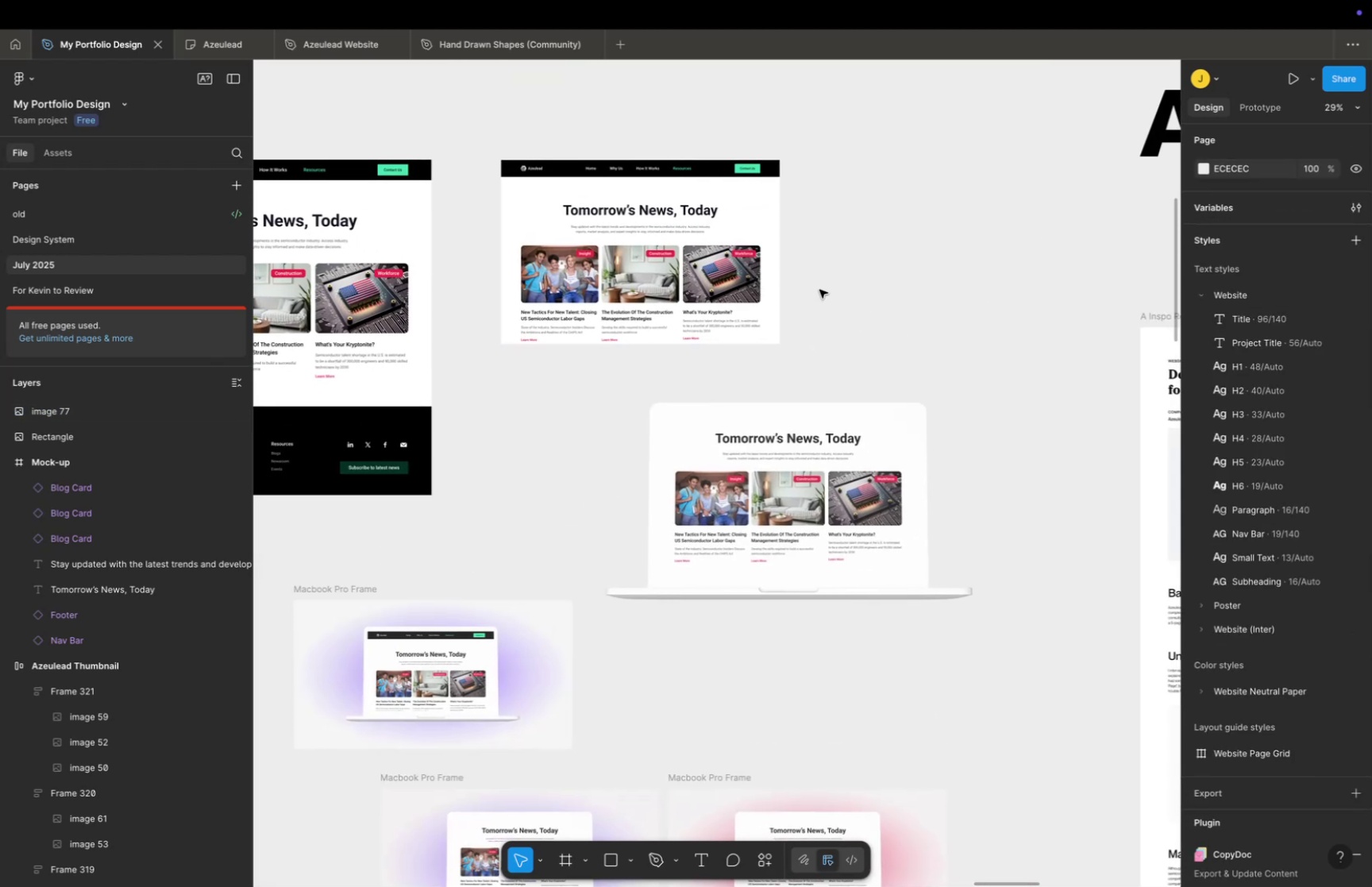 
hold_key(key=CommandLeft, duration=0.96)
scroll: coordinate [832, 313], scroll_direction: down, amount: 11.0
 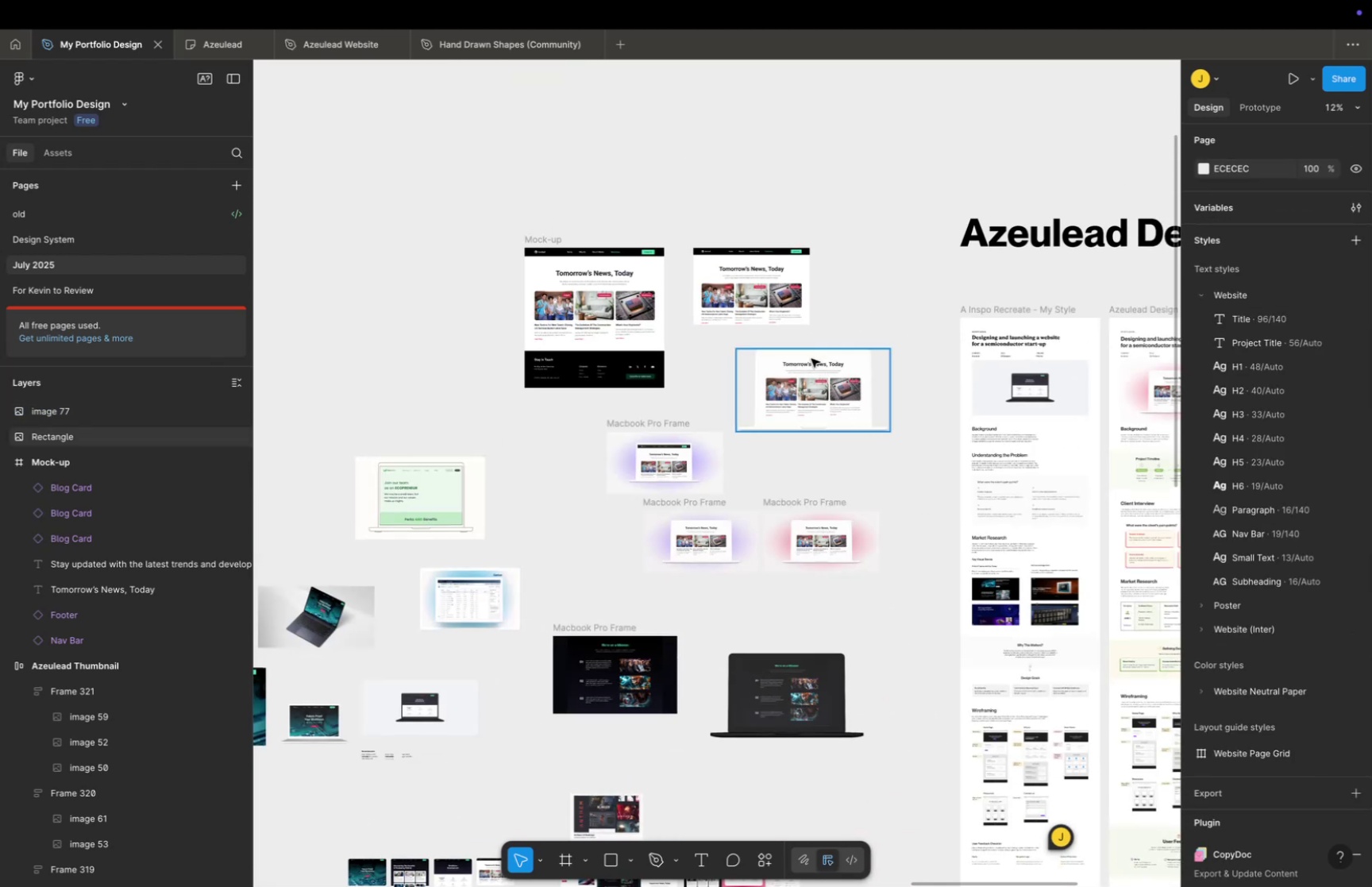 
key(Space)
 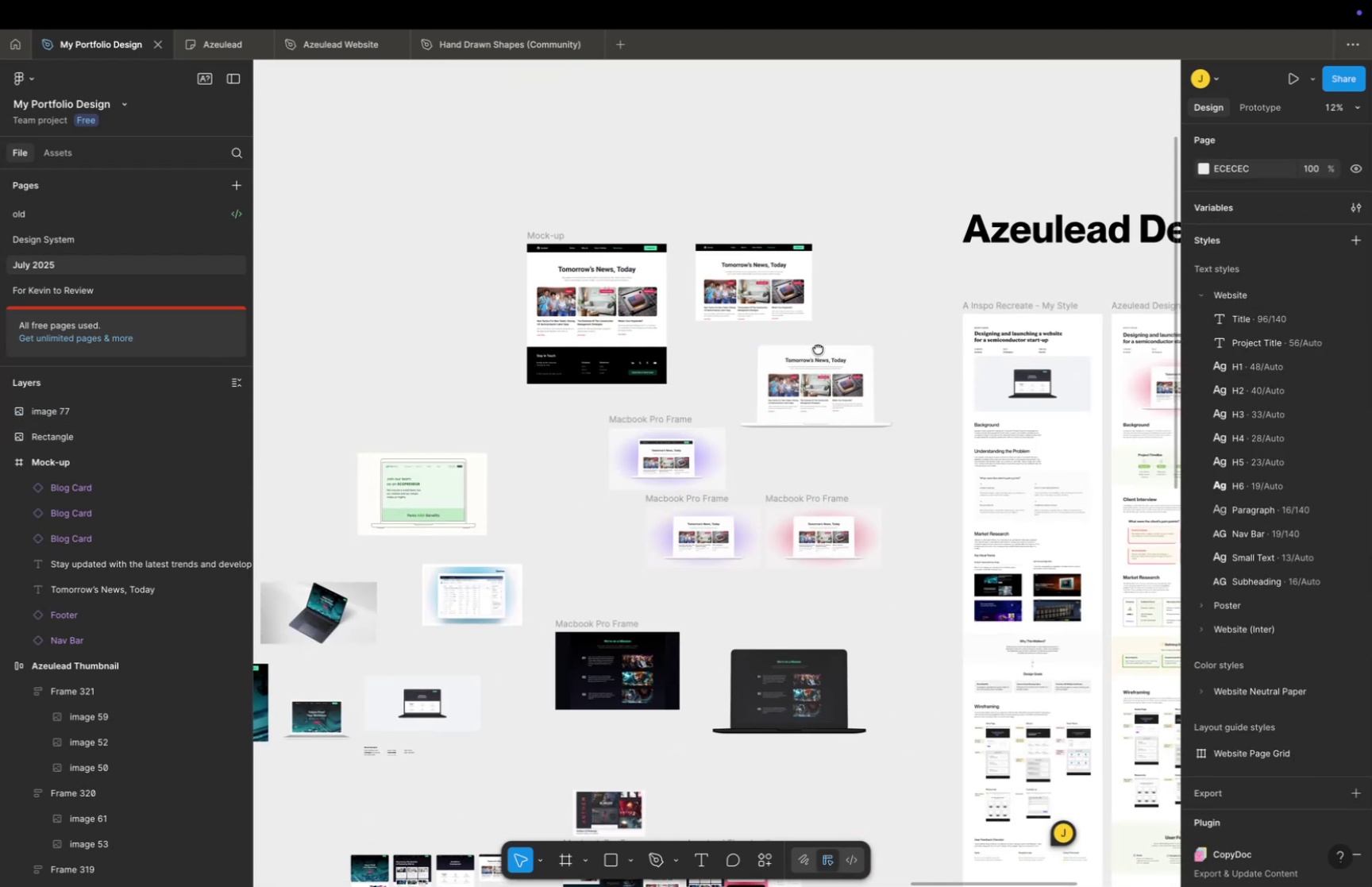 
left_click_drag(start_coordinate=[812, 357], to_coordinate=[834, 318])
 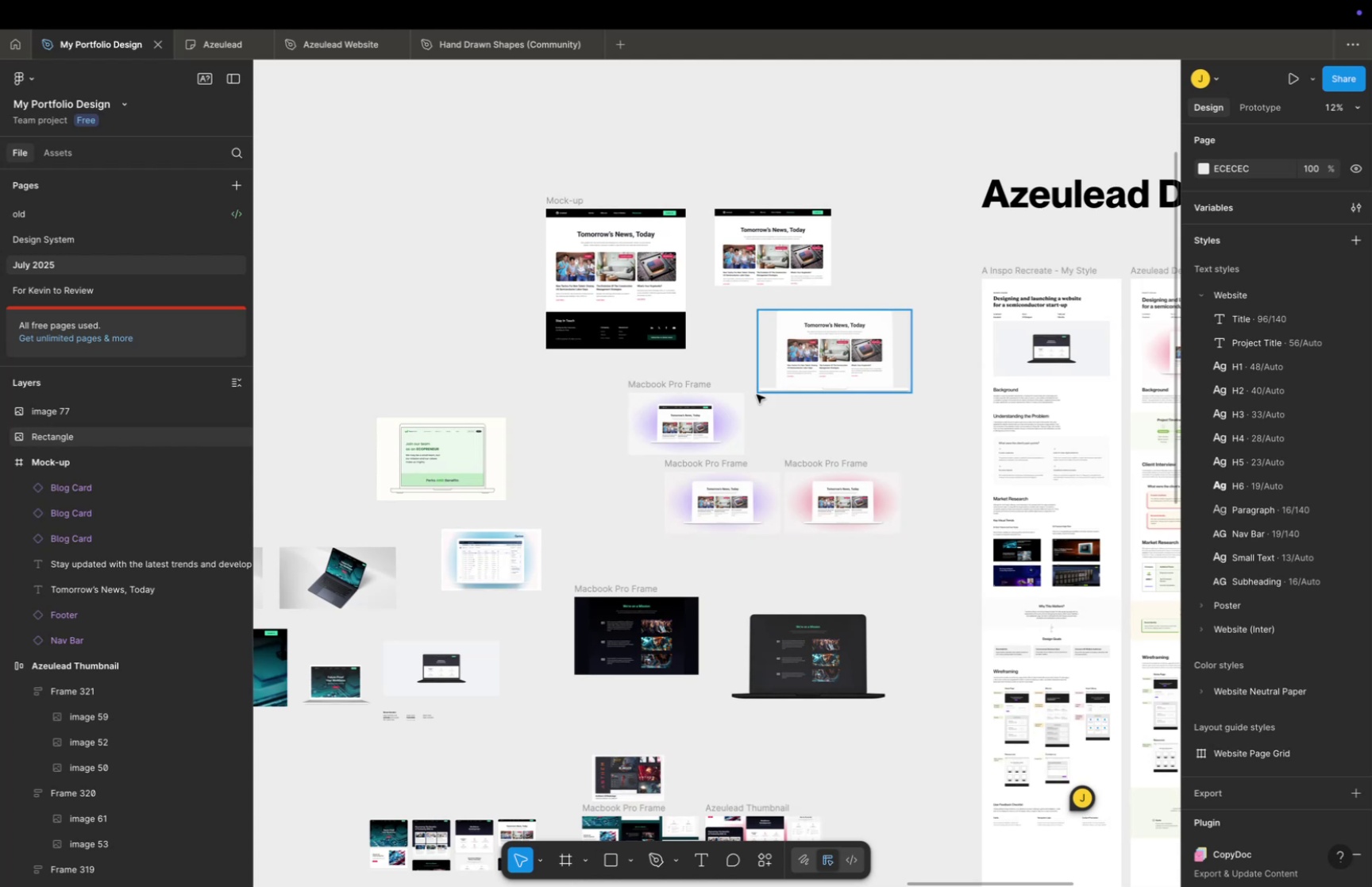 
hold_key(key=CommandLeft, duration=1.61)
scroll: coordinate [741, 398], scroll_direction: up, amount: 22.0
 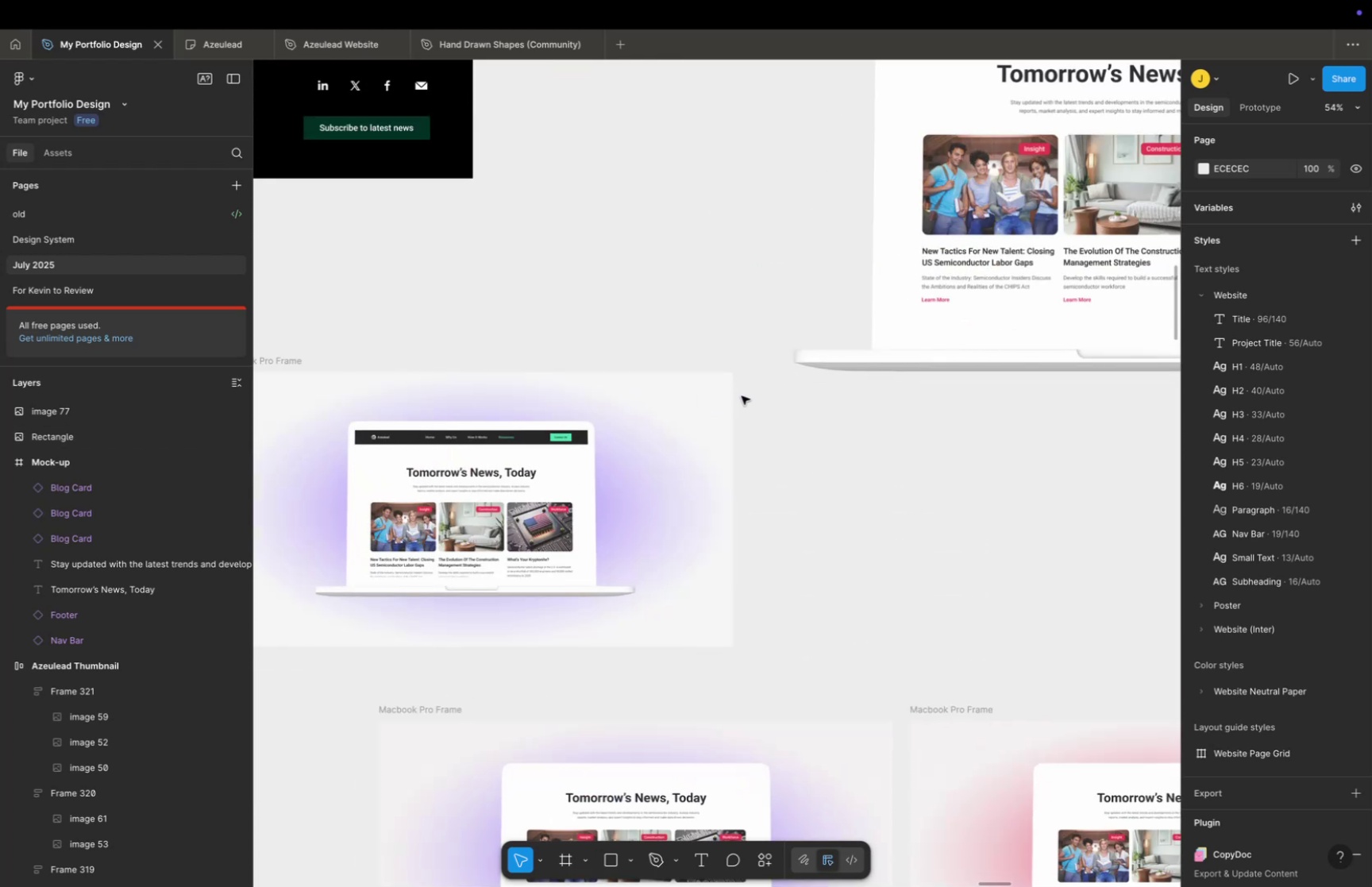 
hold_key(key=Space, duration=1.5)
 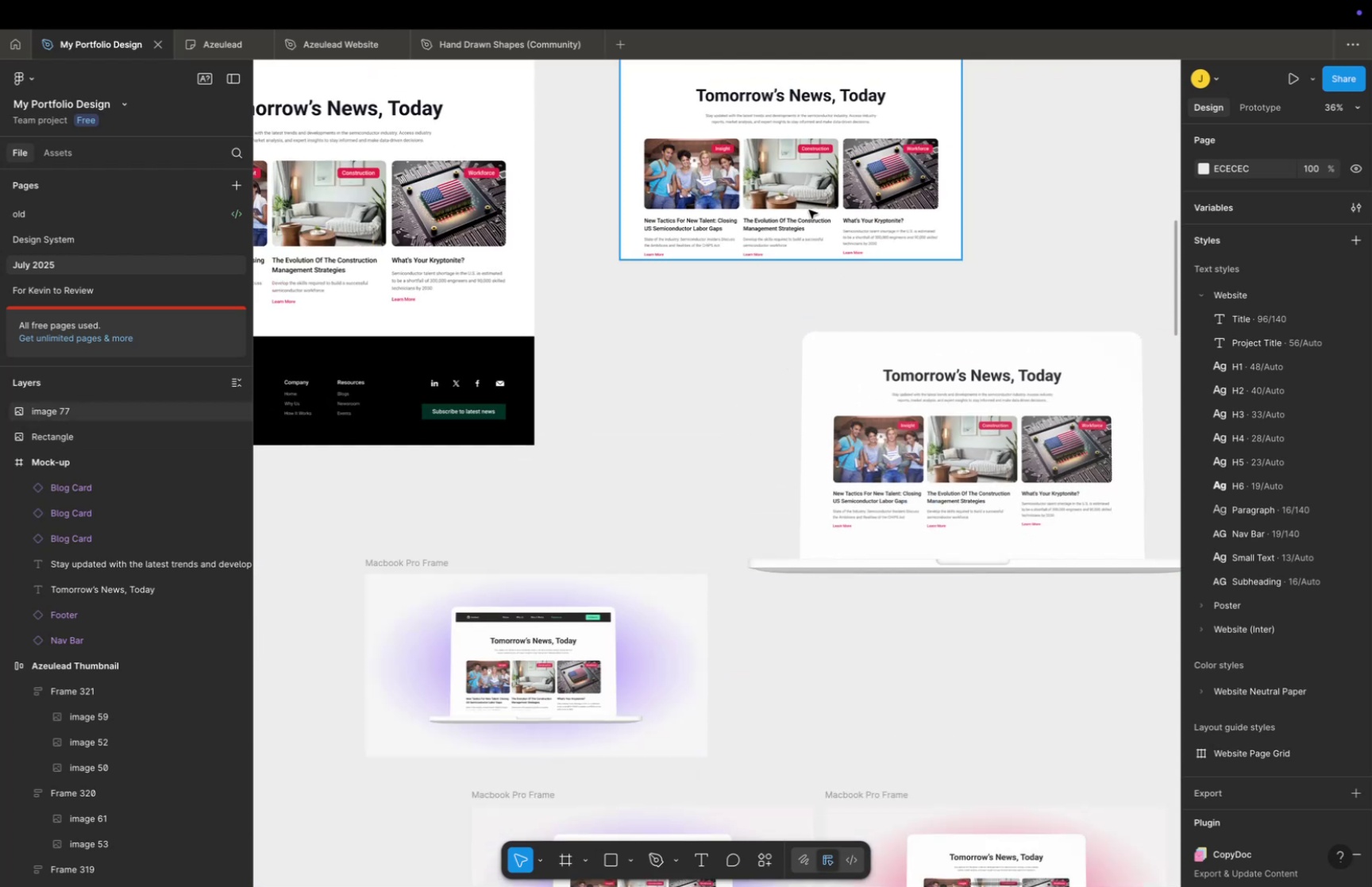 
left_click_drag(start_coordinate=[799, 193], to_coordinate=[735, 503])
 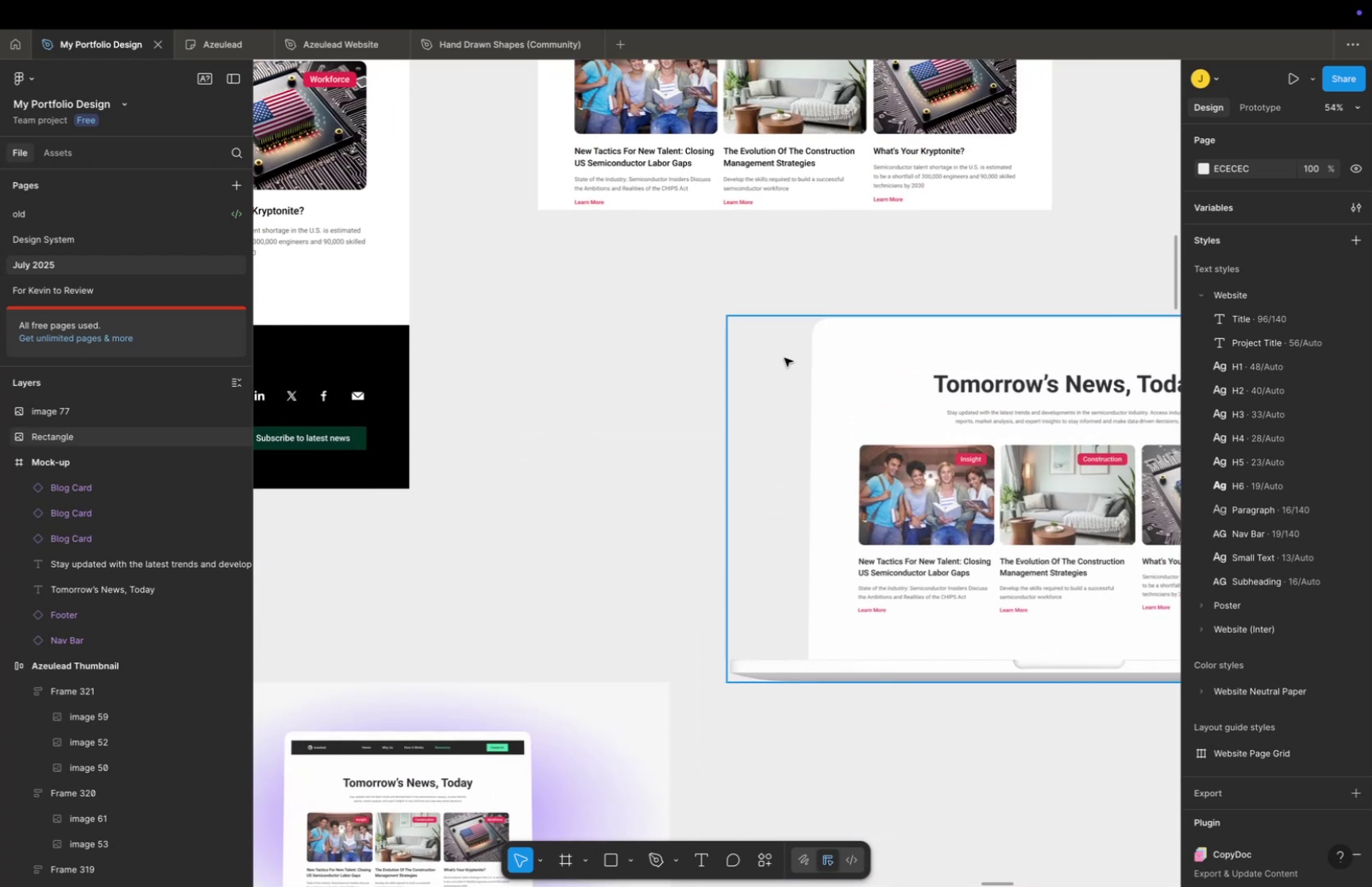 
key(Meta+CommandLeft)
 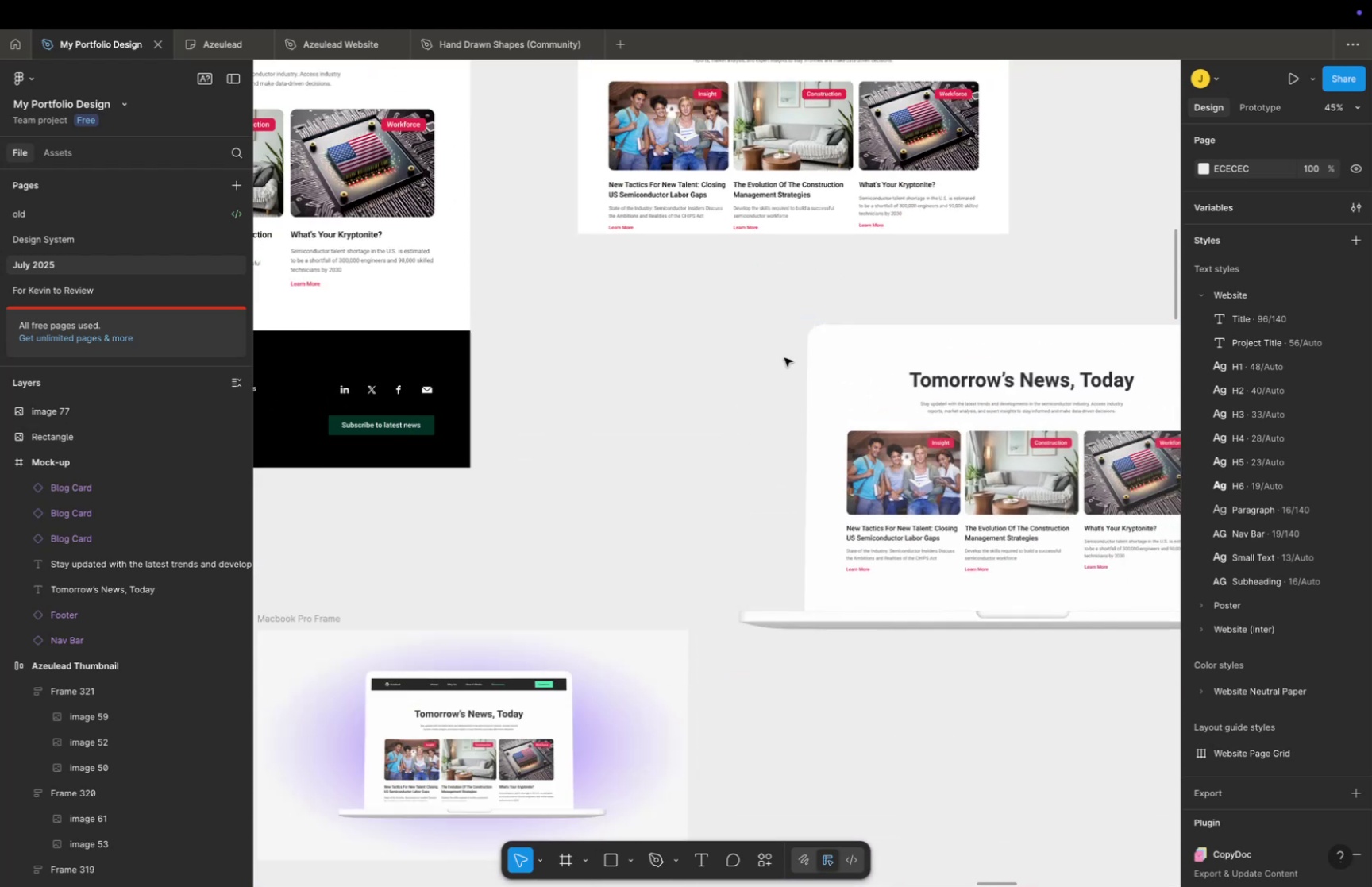 
scroll: coordinate [784, 357], scroll_direction: down, amount: 4.0
 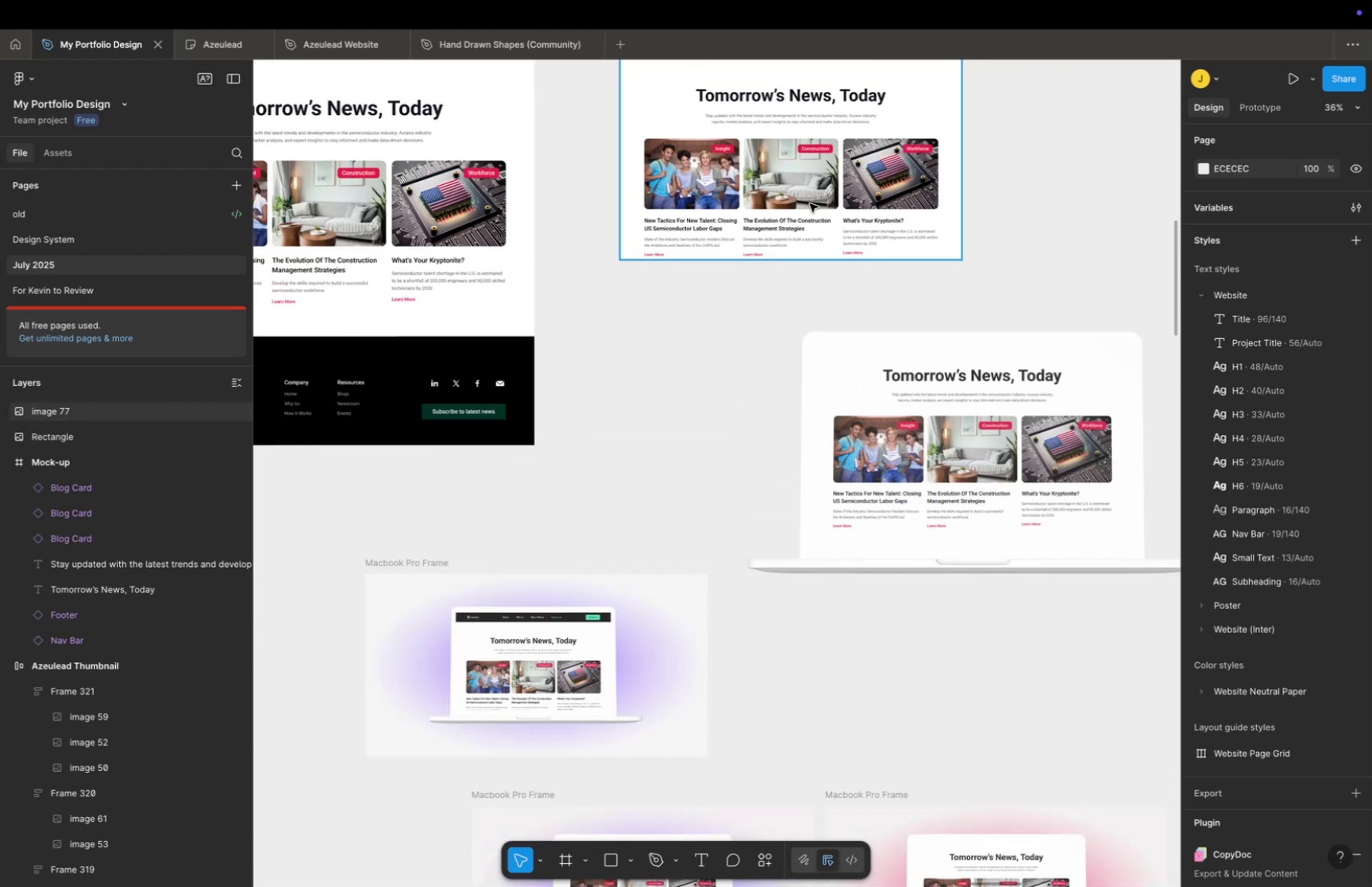 
hold_key(key=Space, duration=0.36)
 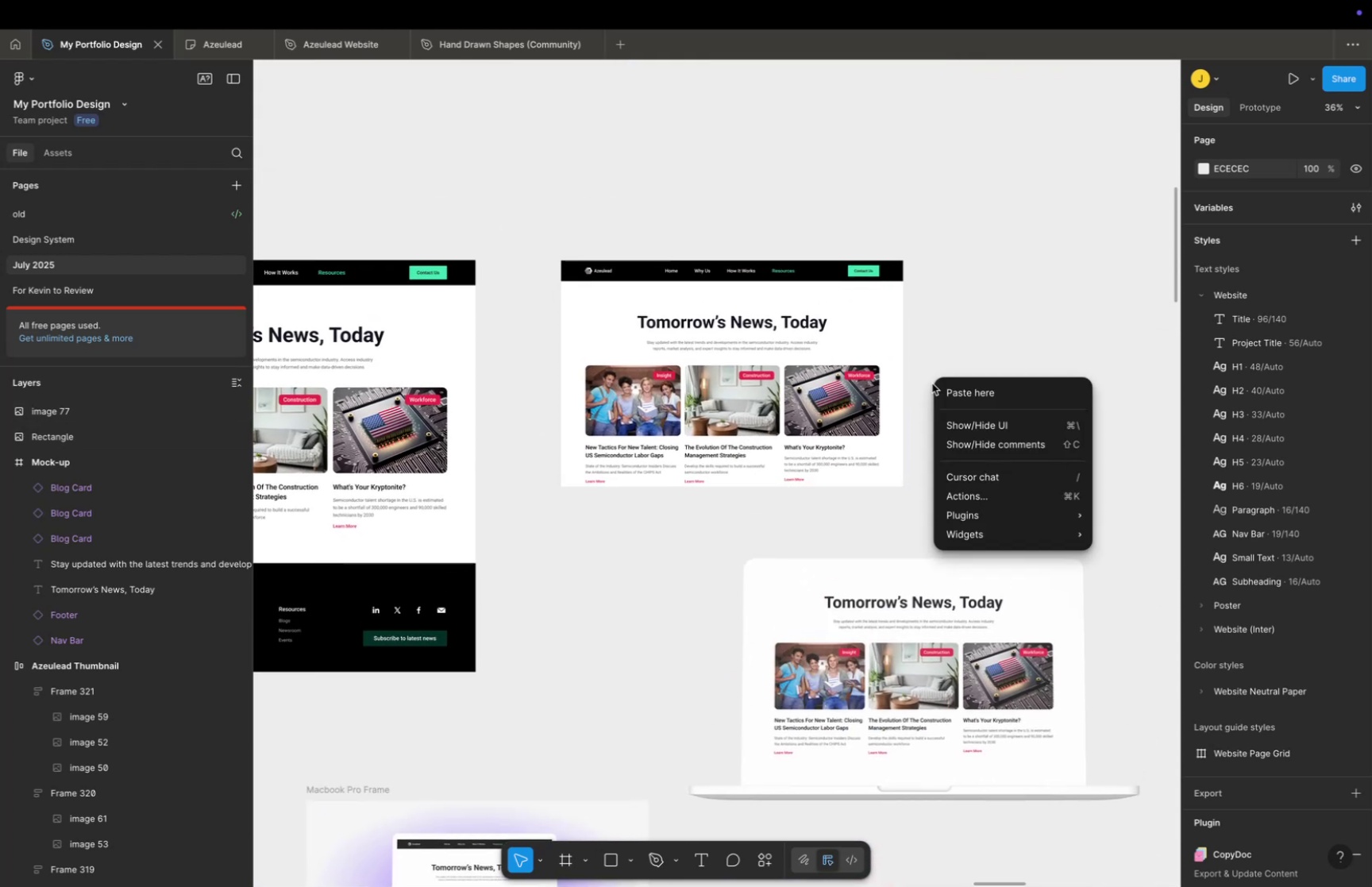 
left_click_drag(start_coordinate=[809, 210], to_coordinate=[750, 436])
 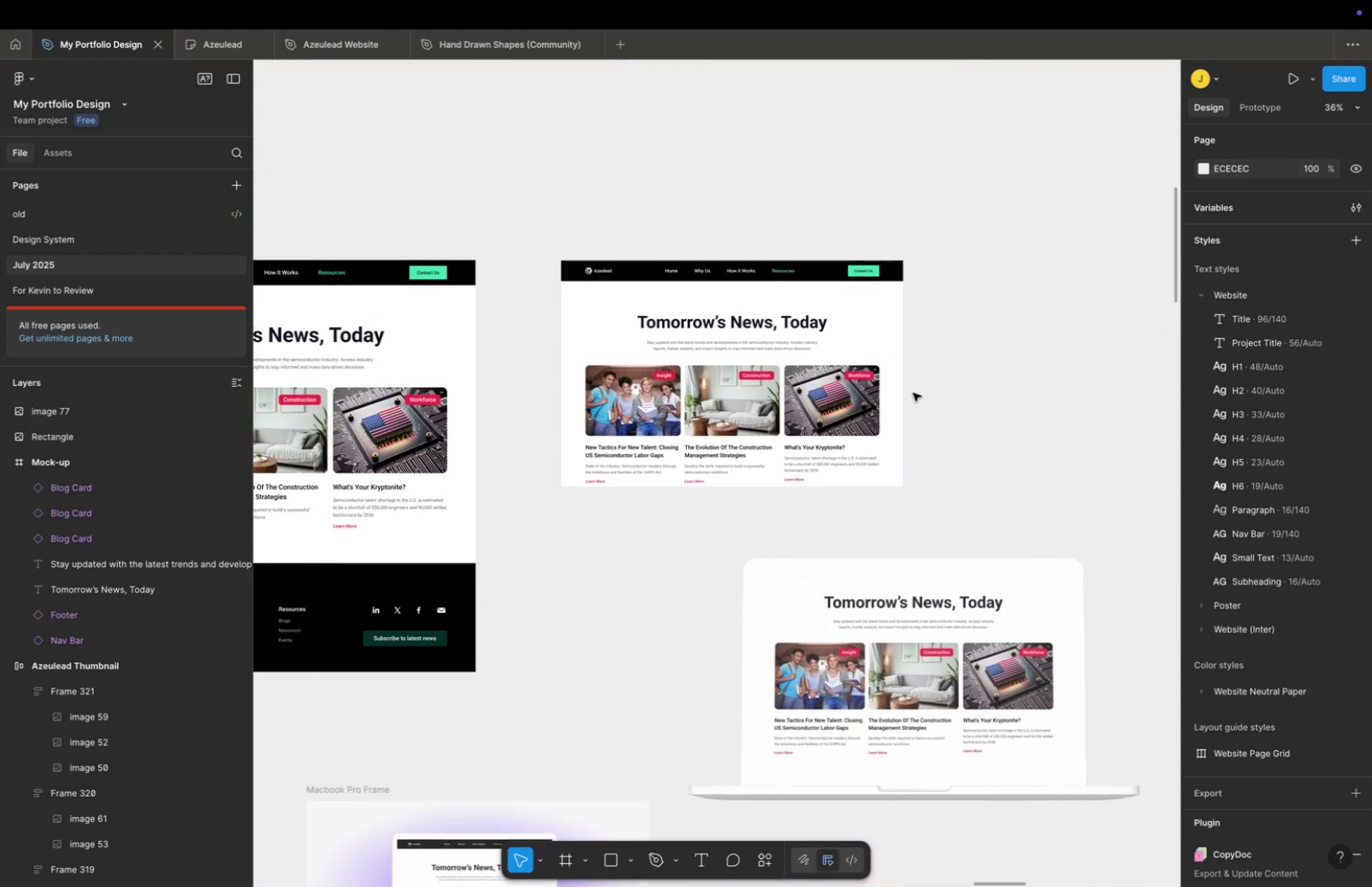 
double_click([913, 392])
 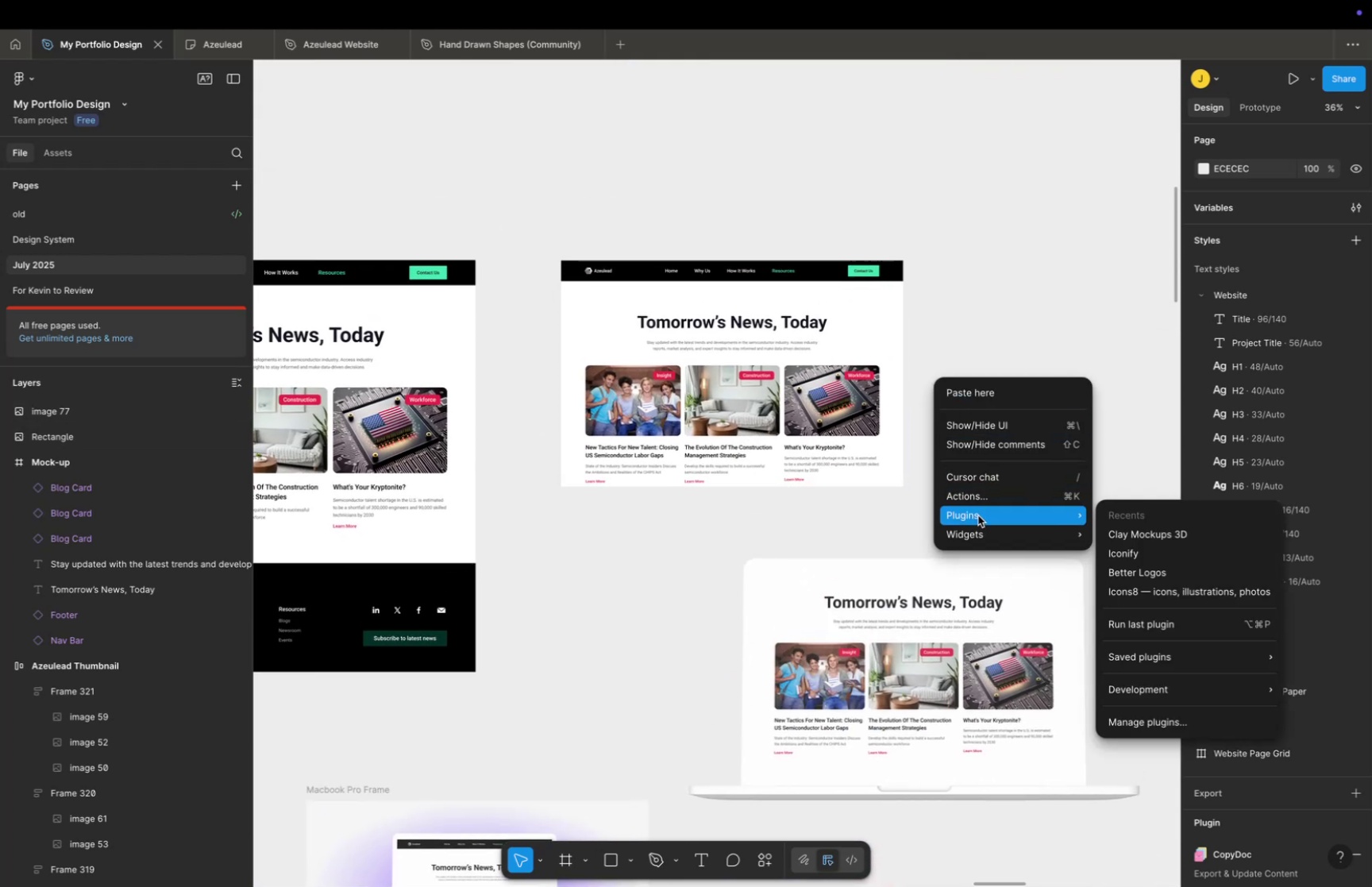 
left_click([978, 517])
 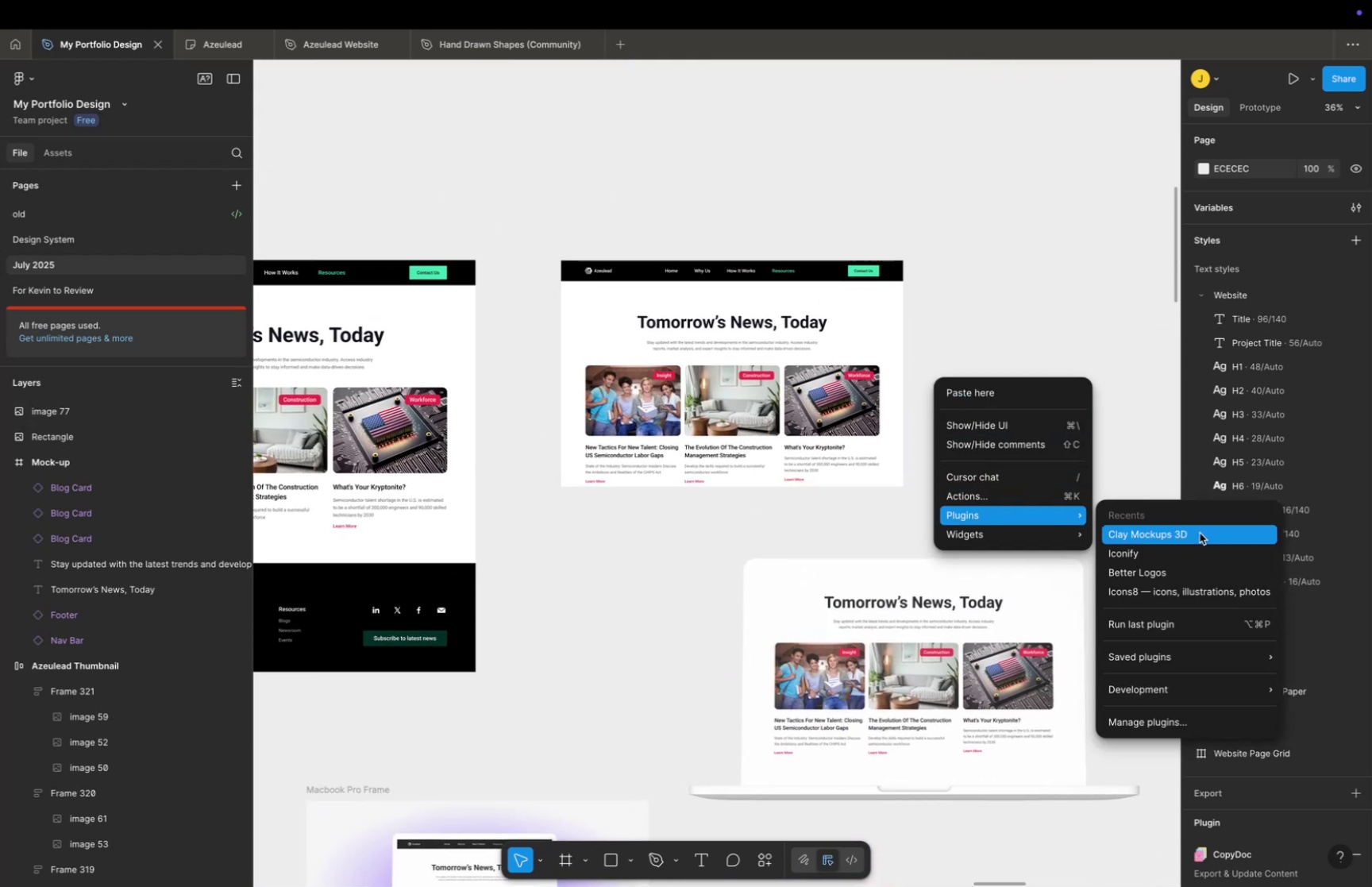 
left_click([1200, 532])
 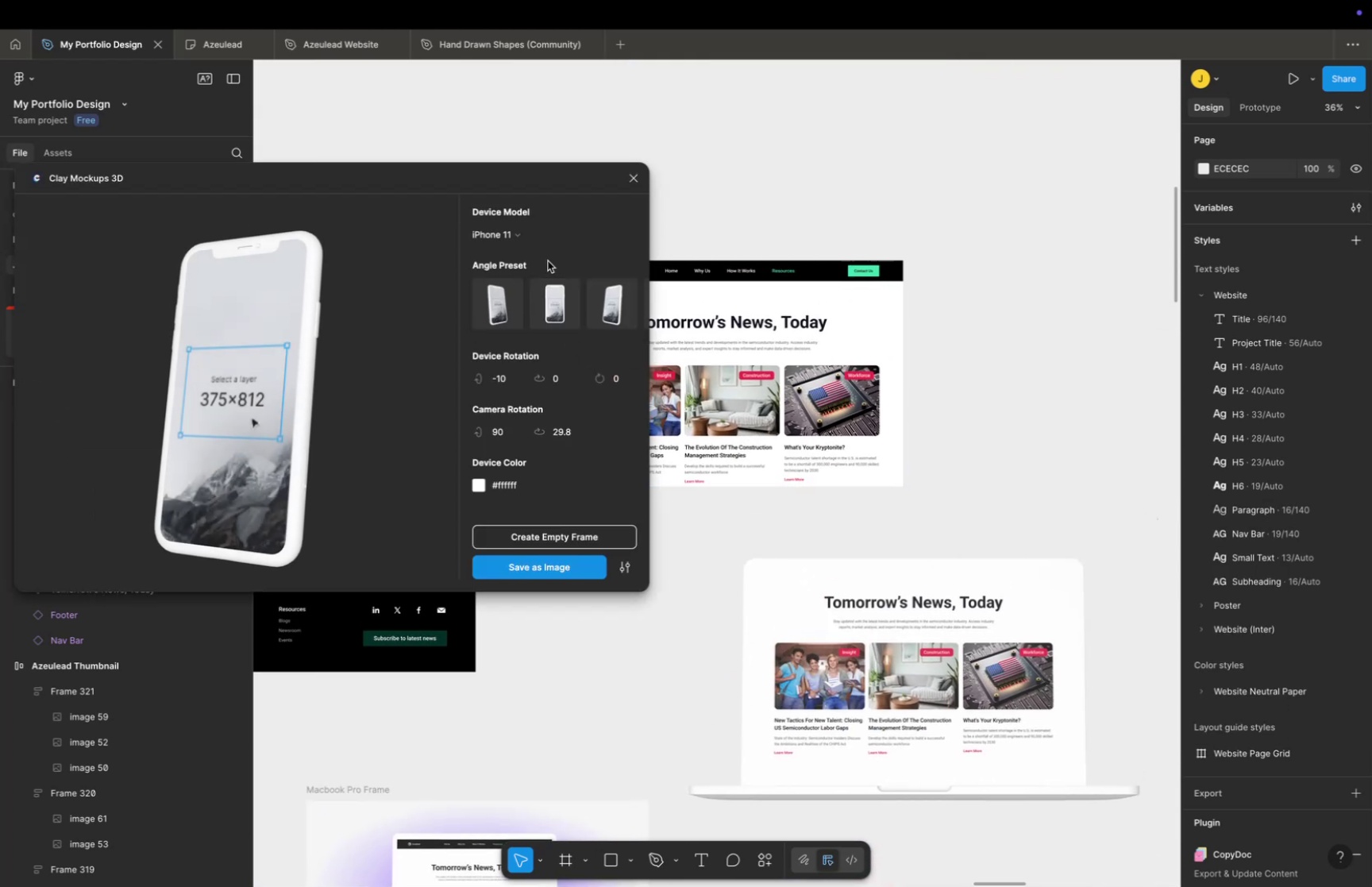 
left_click([523, 233])
 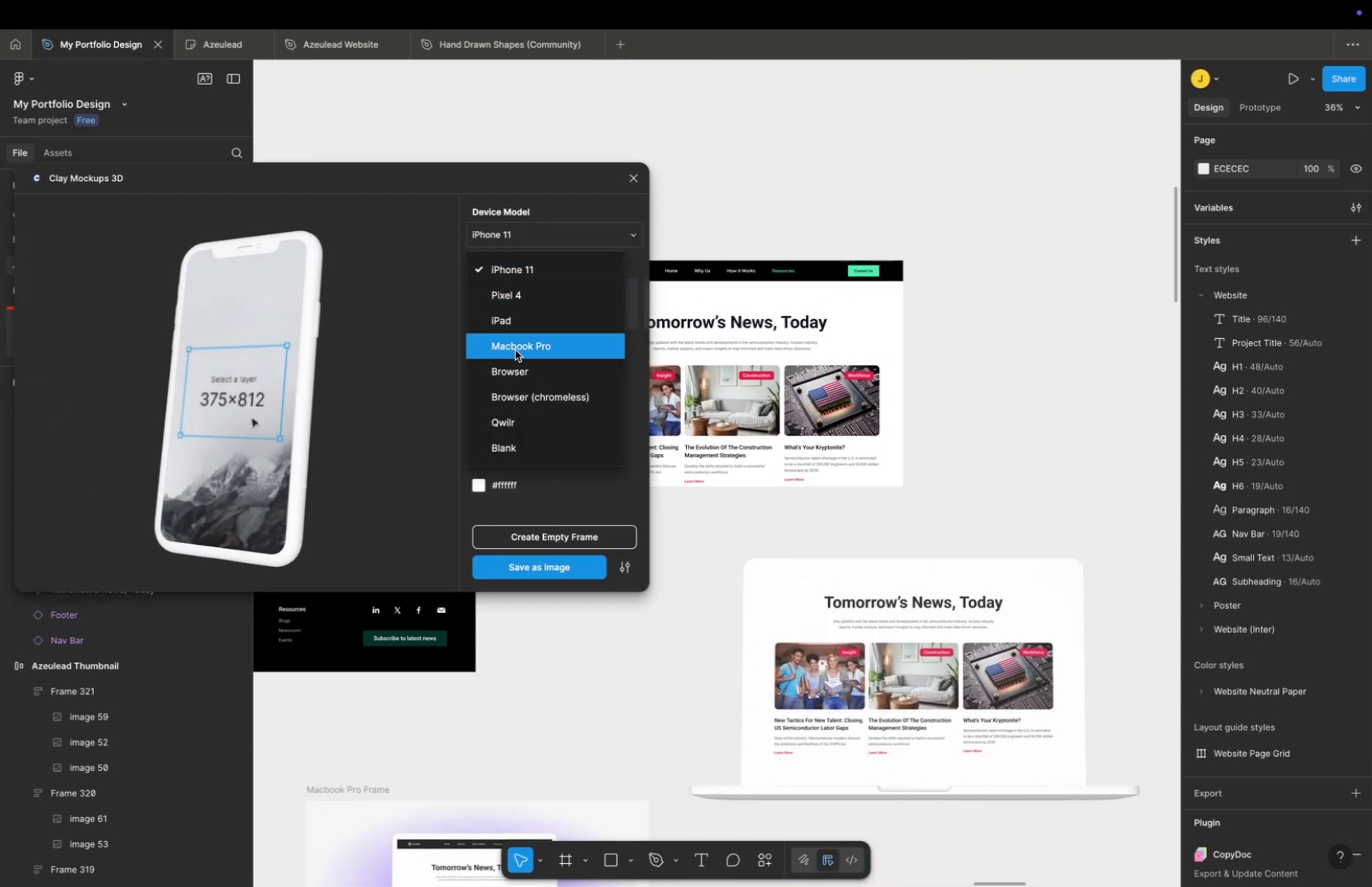 
left_click([515, 349])
 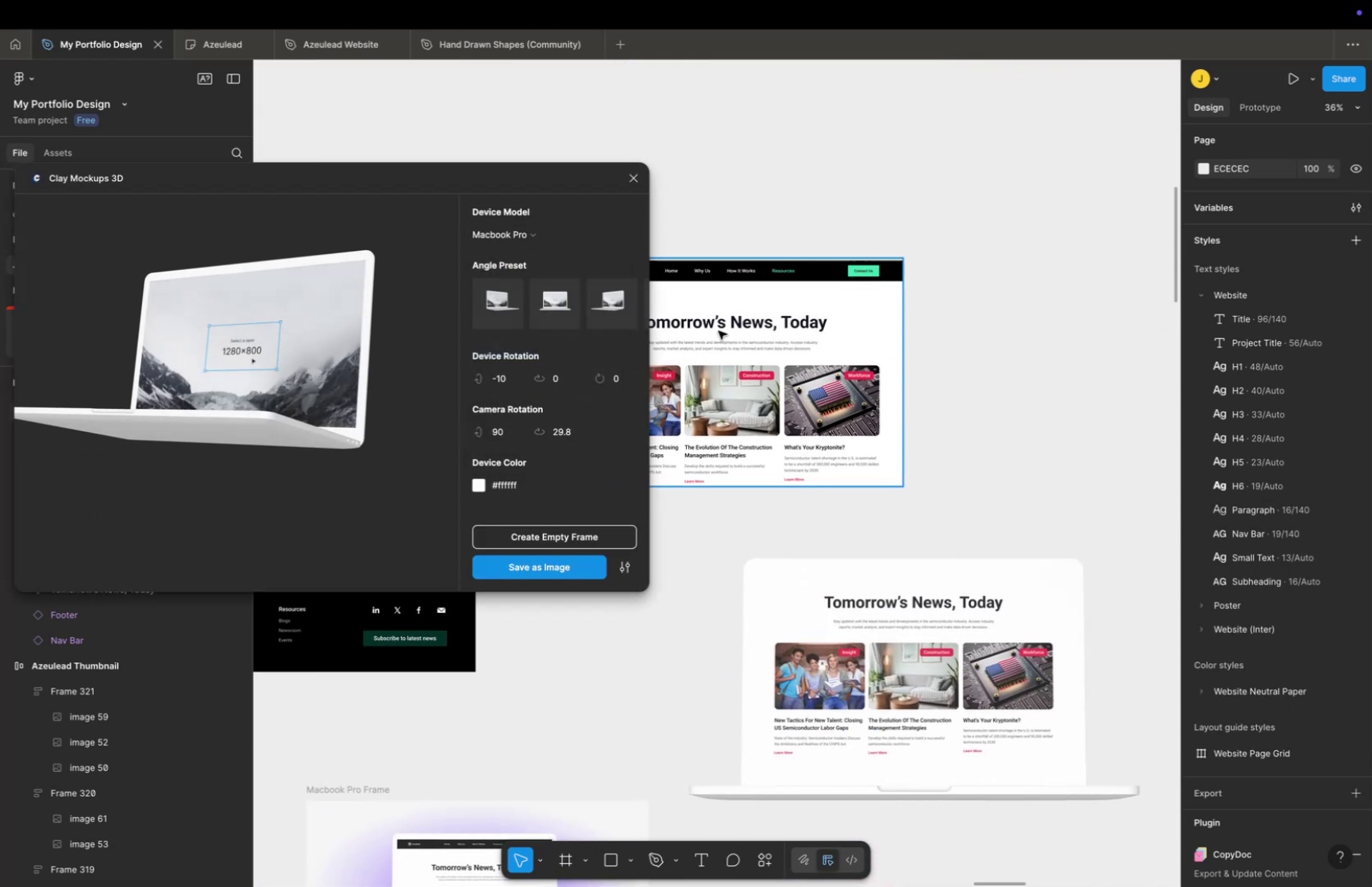 
left_click([719, 330])
 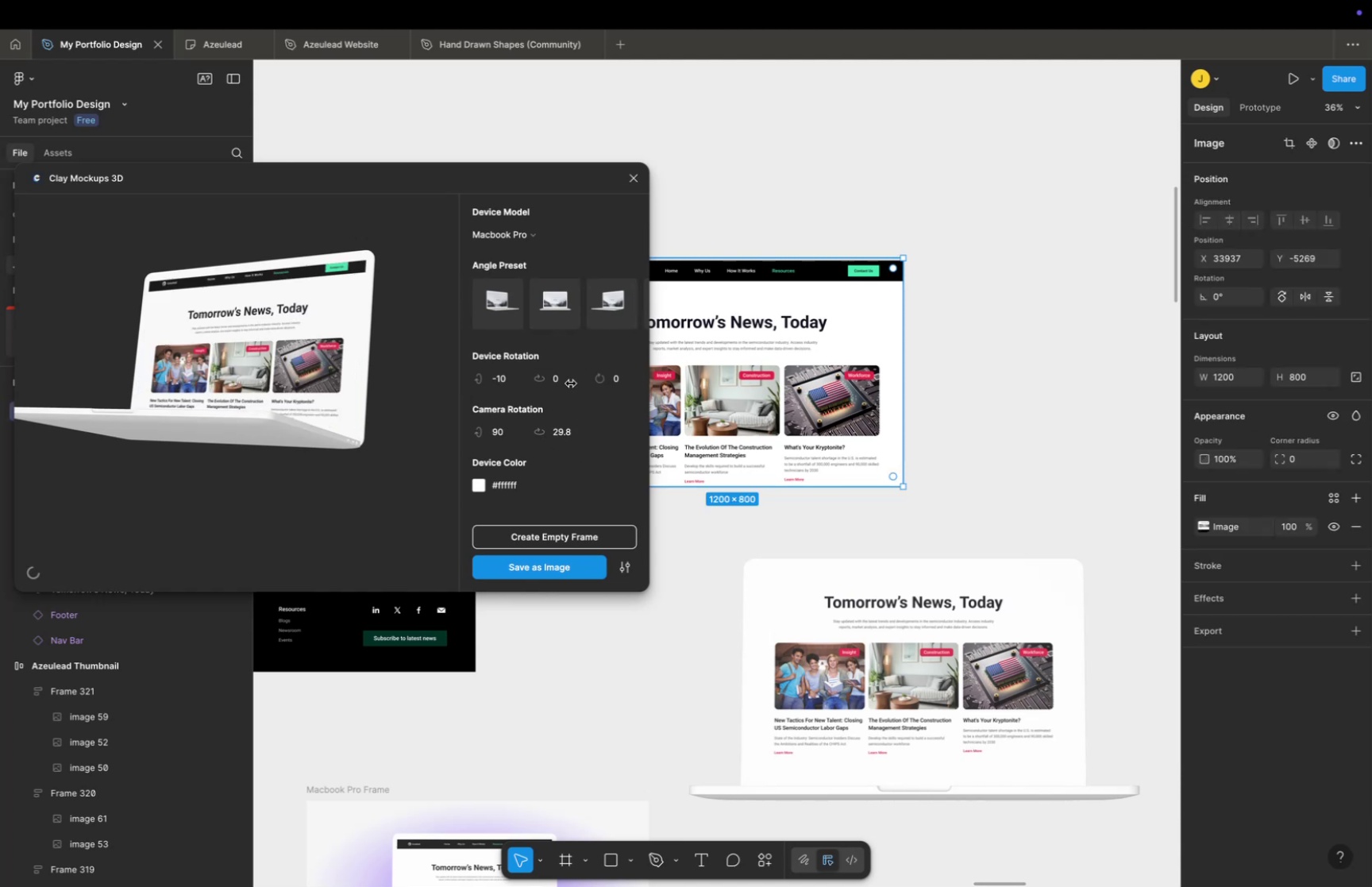 
left_click([553, 321])
 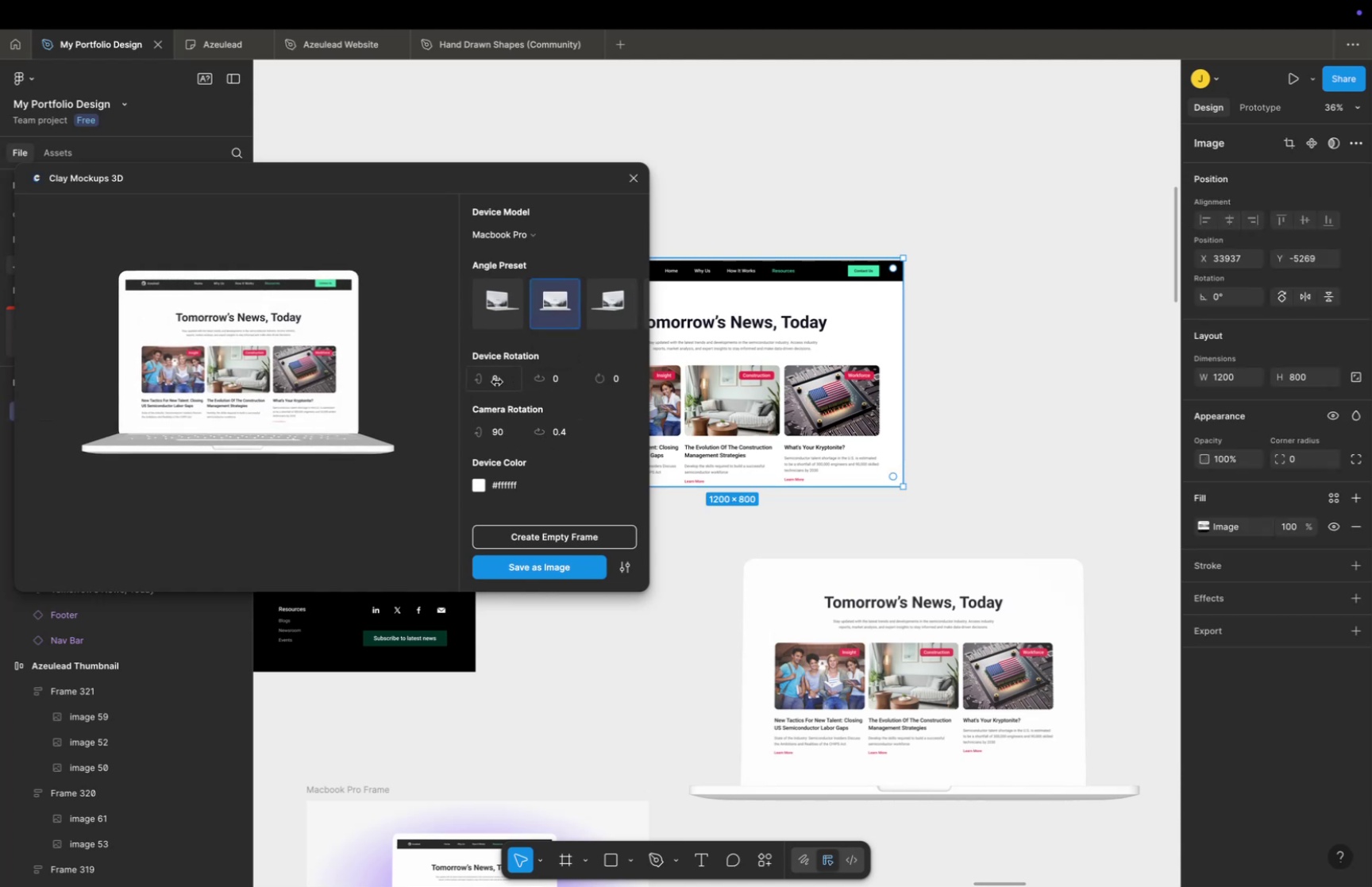 
left_click([496, 380])
 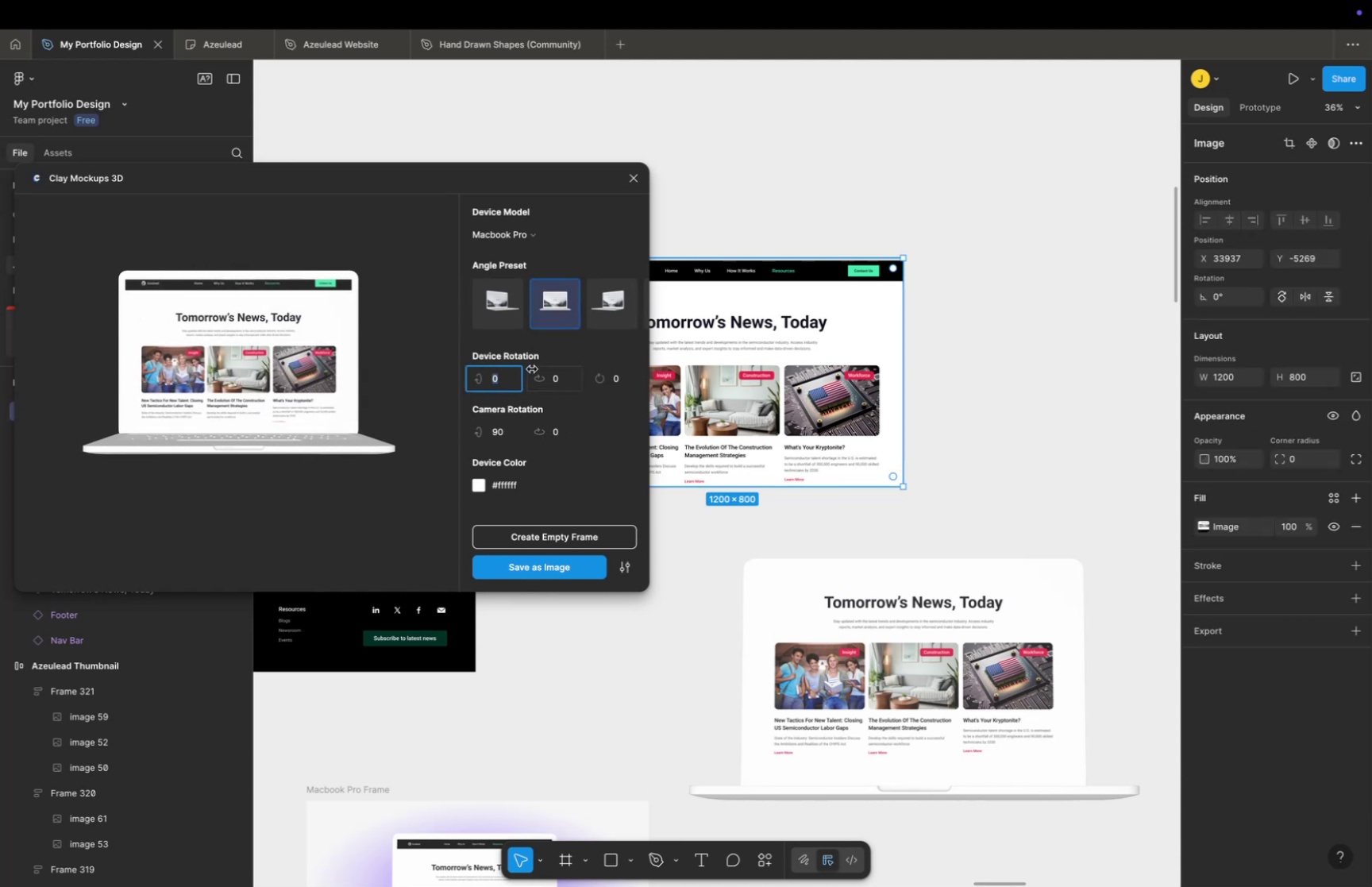 
key(Minus)
 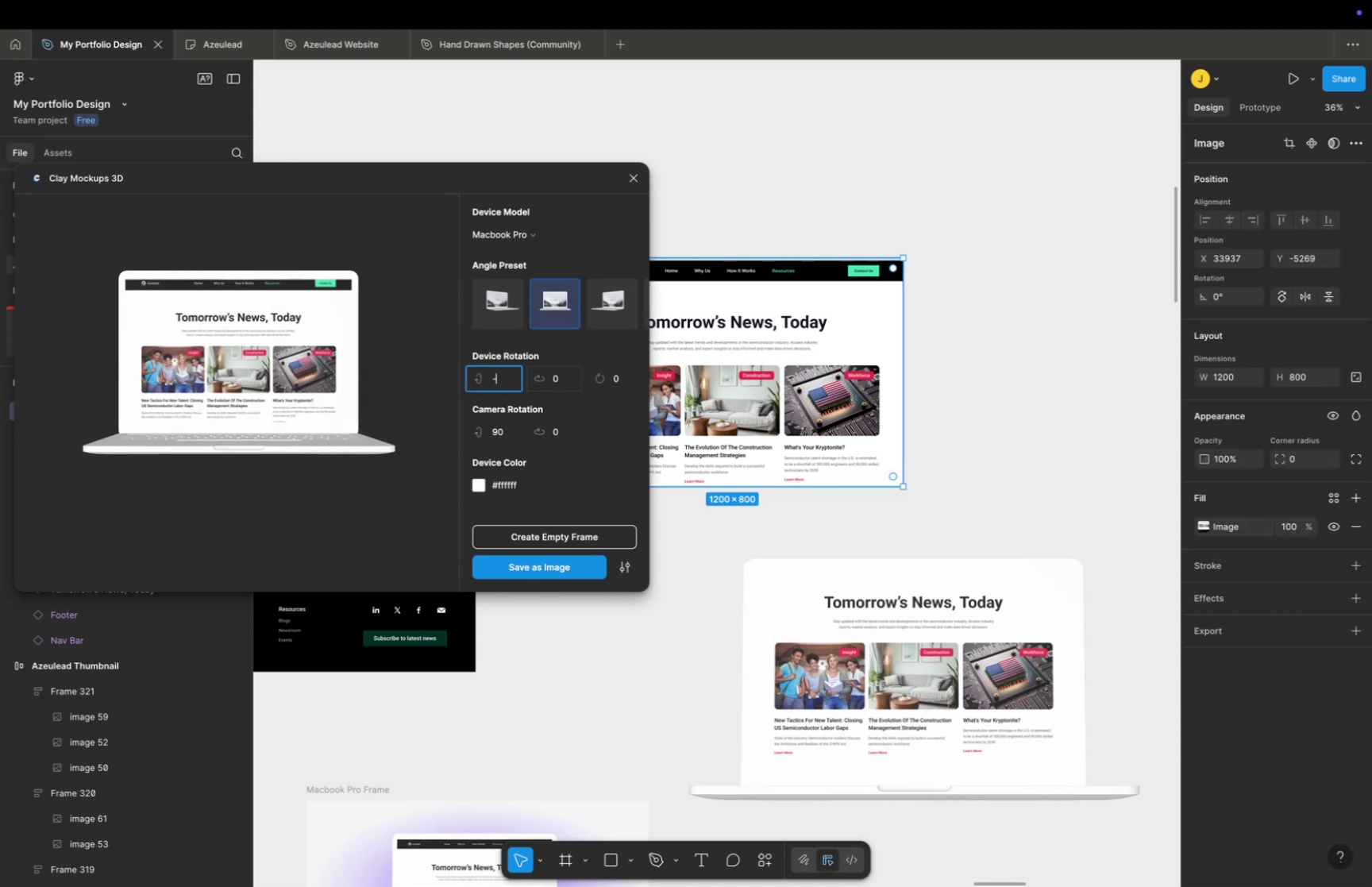 
key(4)
 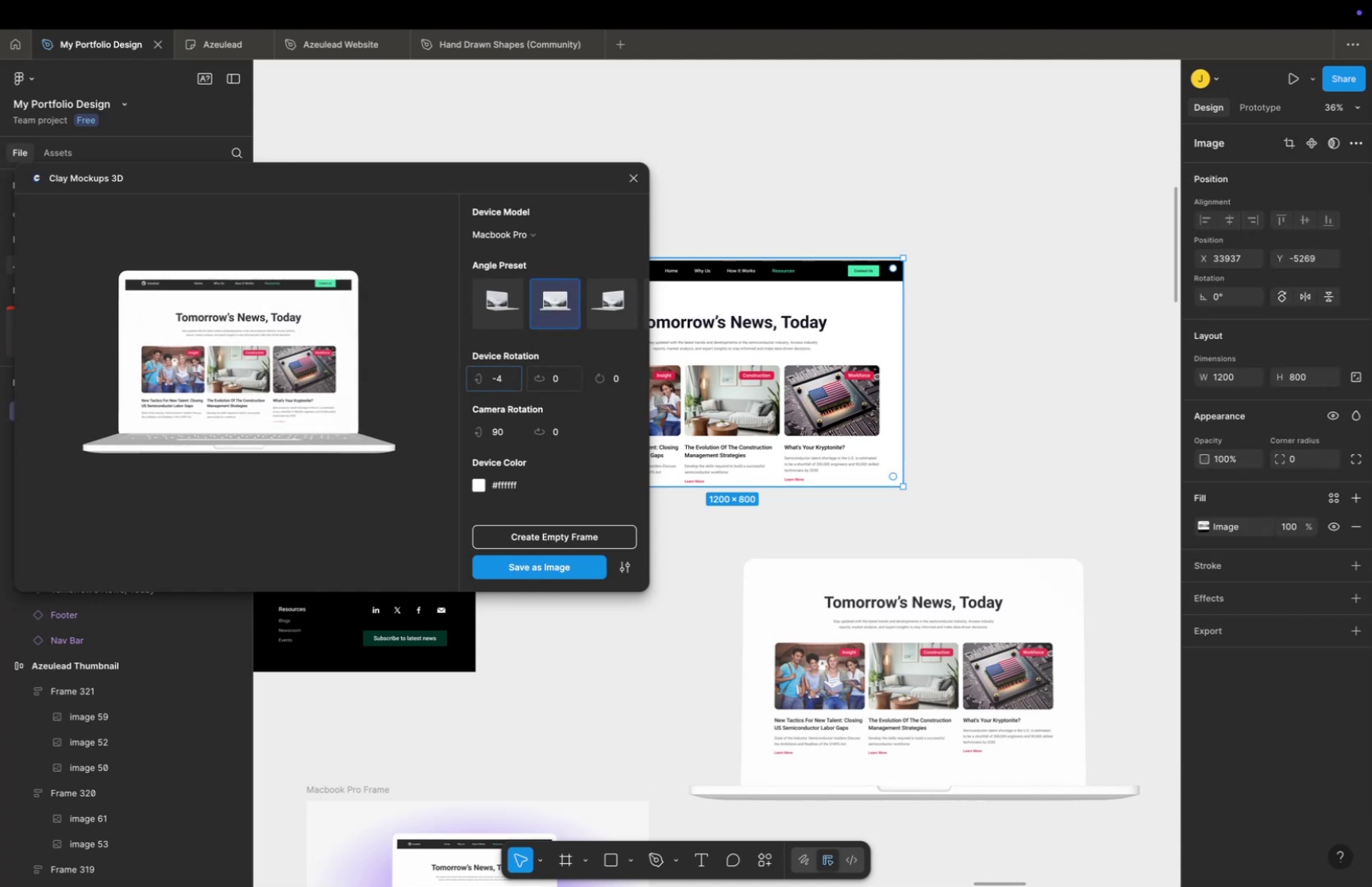 
key(Enter)
 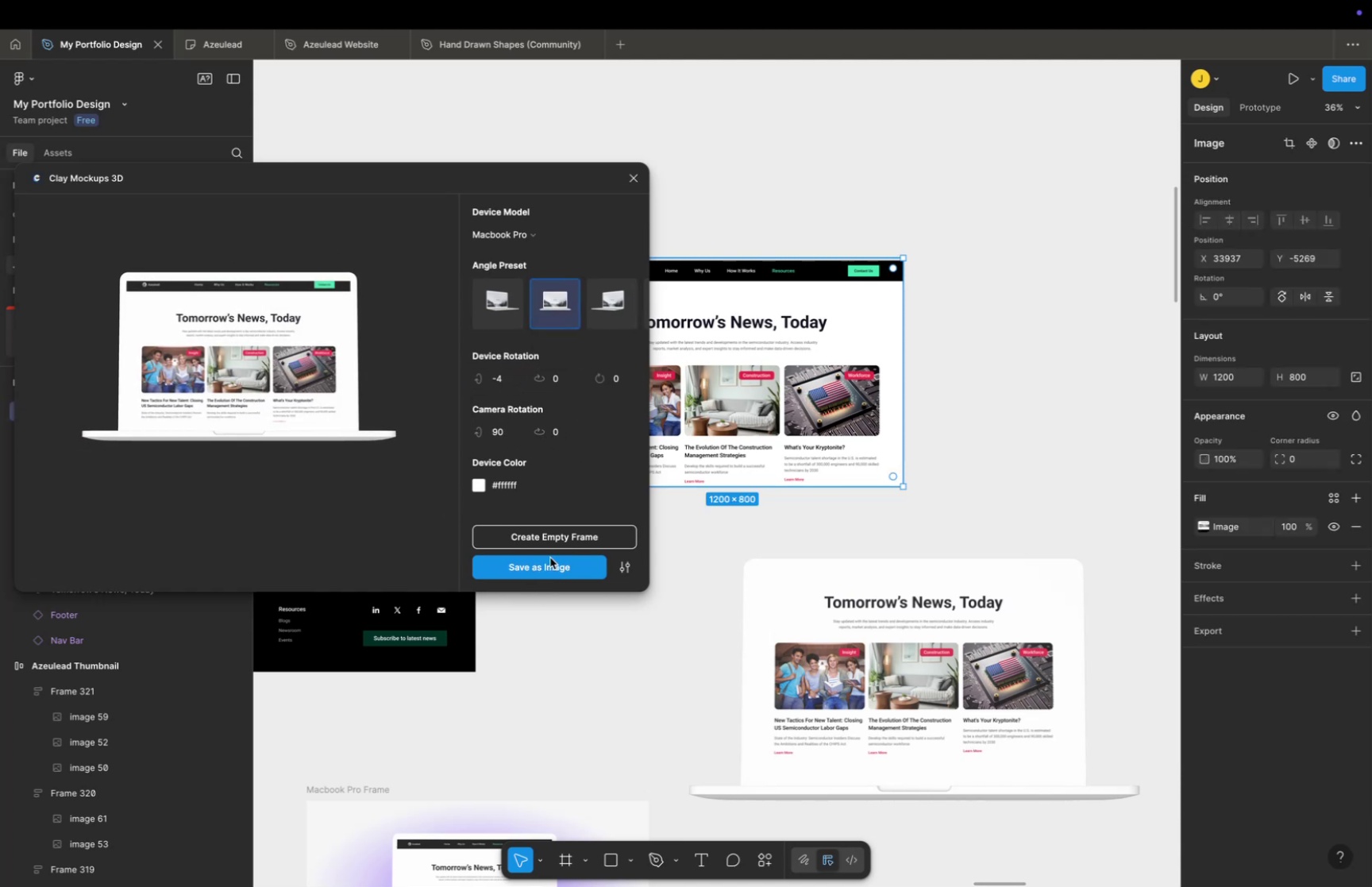 
left_click([546, 569])
 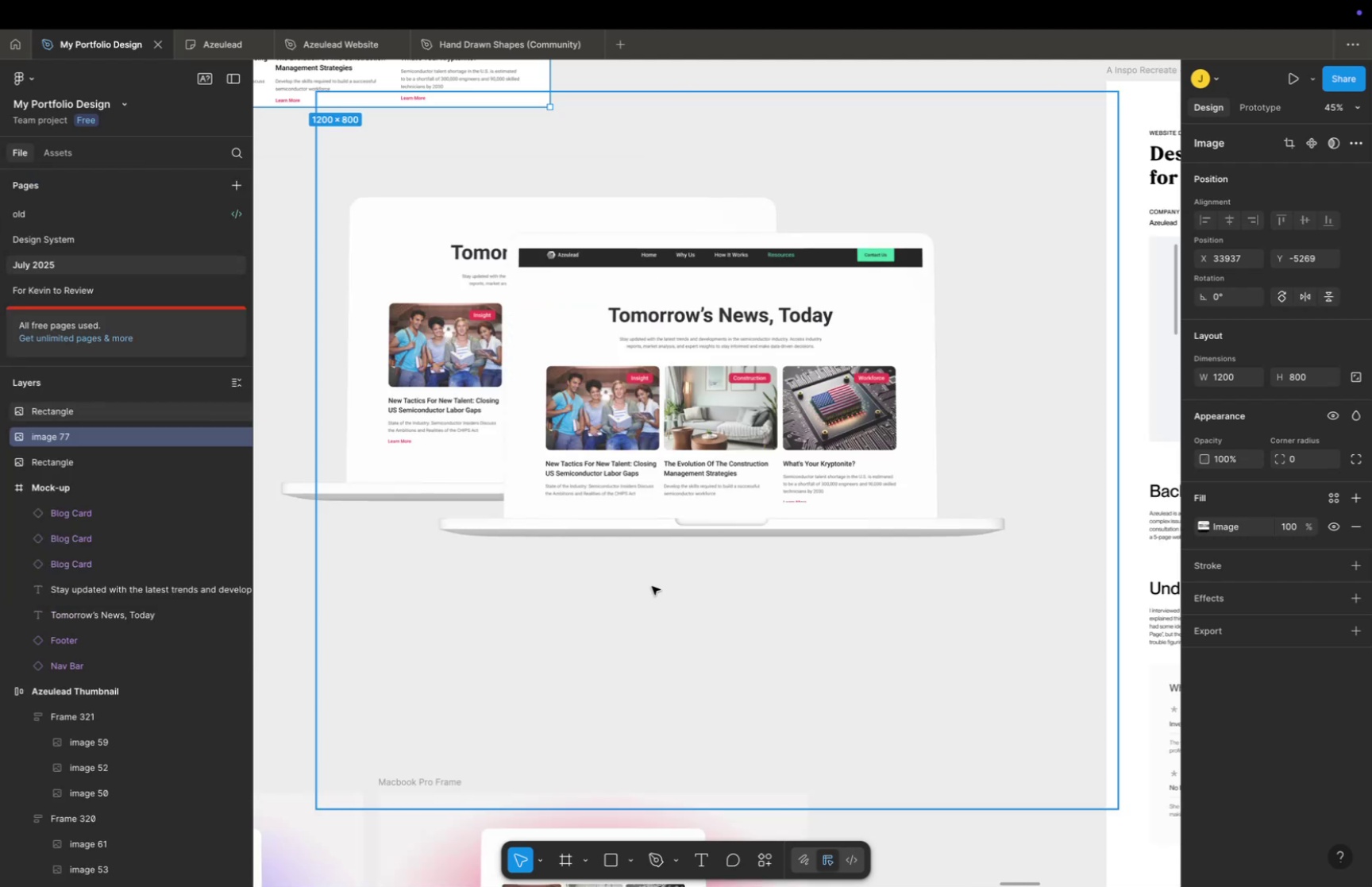 
hold_key(key=CommandLeft, duration=0.64)
scroll: coordinate [699, 569], scroll_direction: down, amount: 27.0
 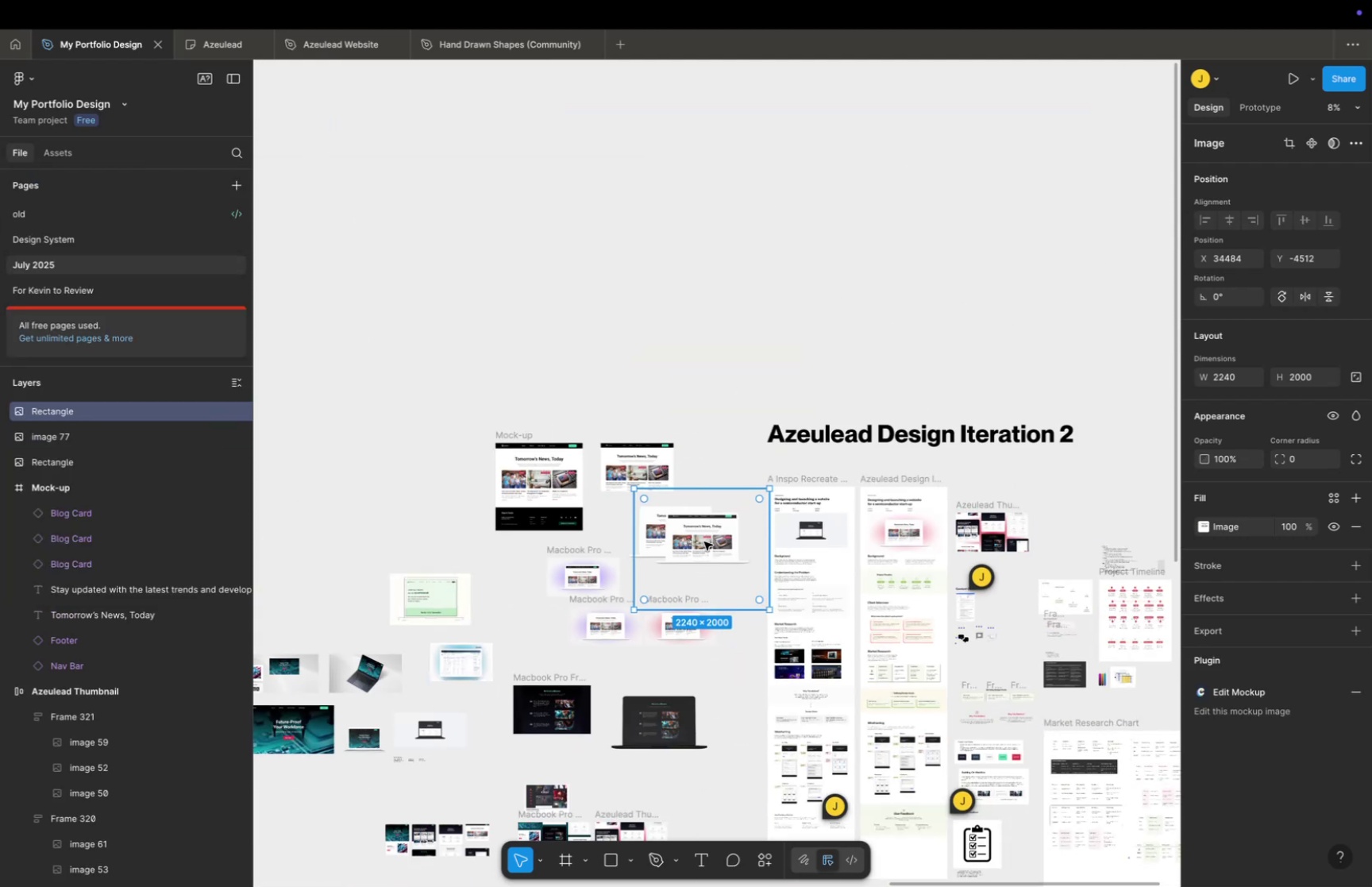 
left_click_drag(start_coordinate=[704, 541], to_coordinate=[661, 287])
 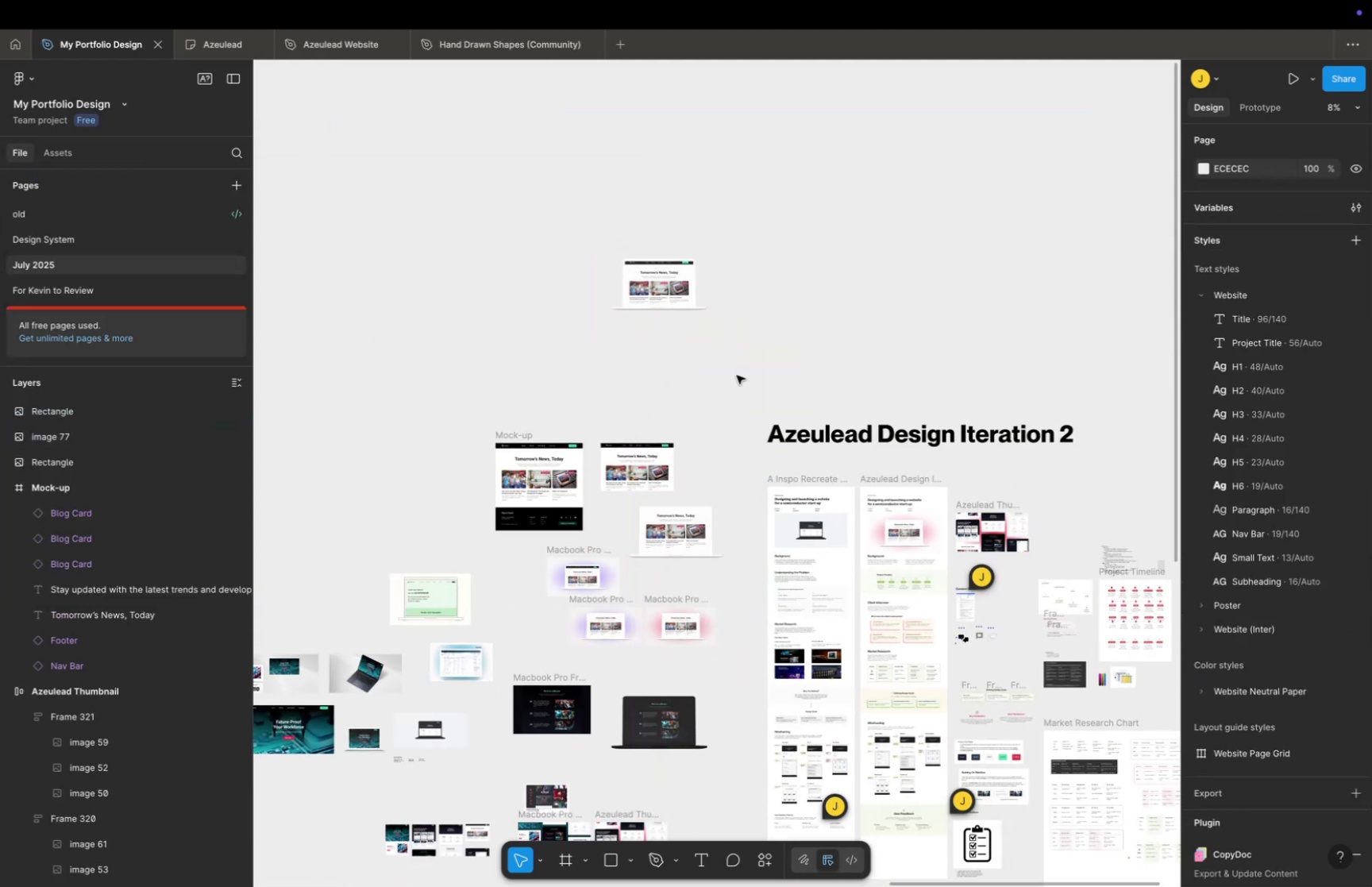 
key(Meta+CommandLeft)
 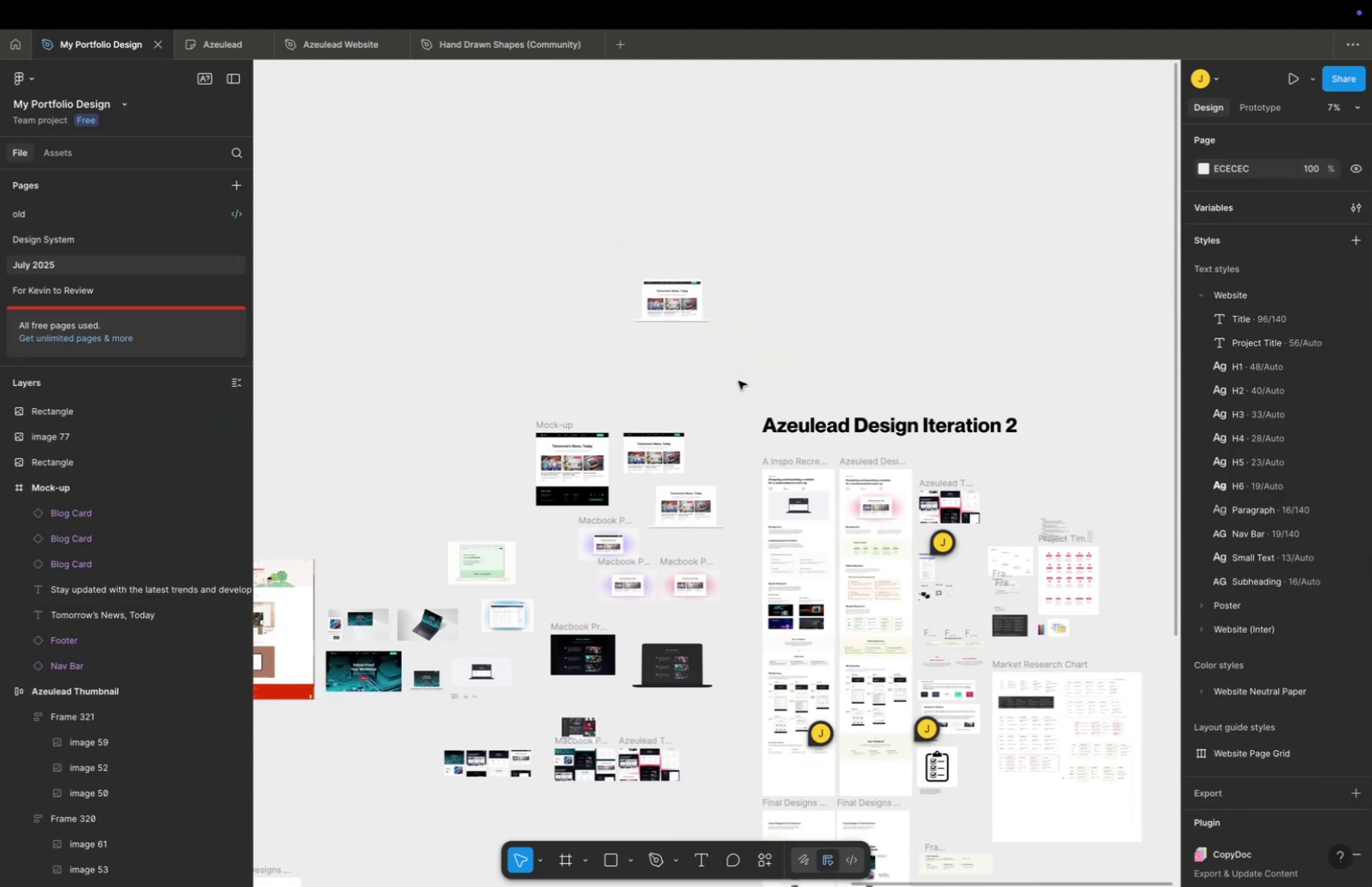 
scroll: coordinate [738, 380], scroll_direction: down, amount: 16.0
 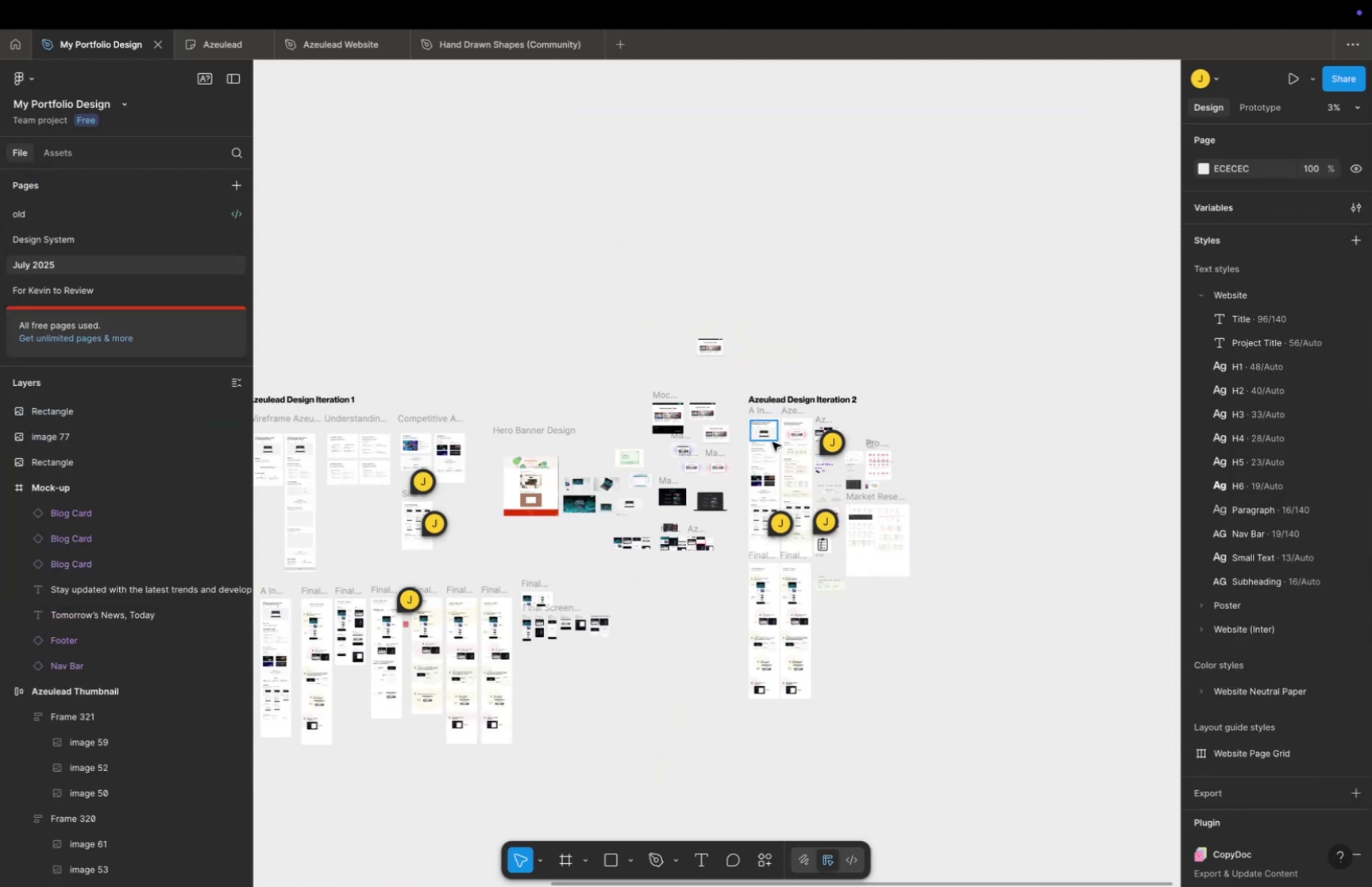 
hold_key(key=Space, duration=0.69)
 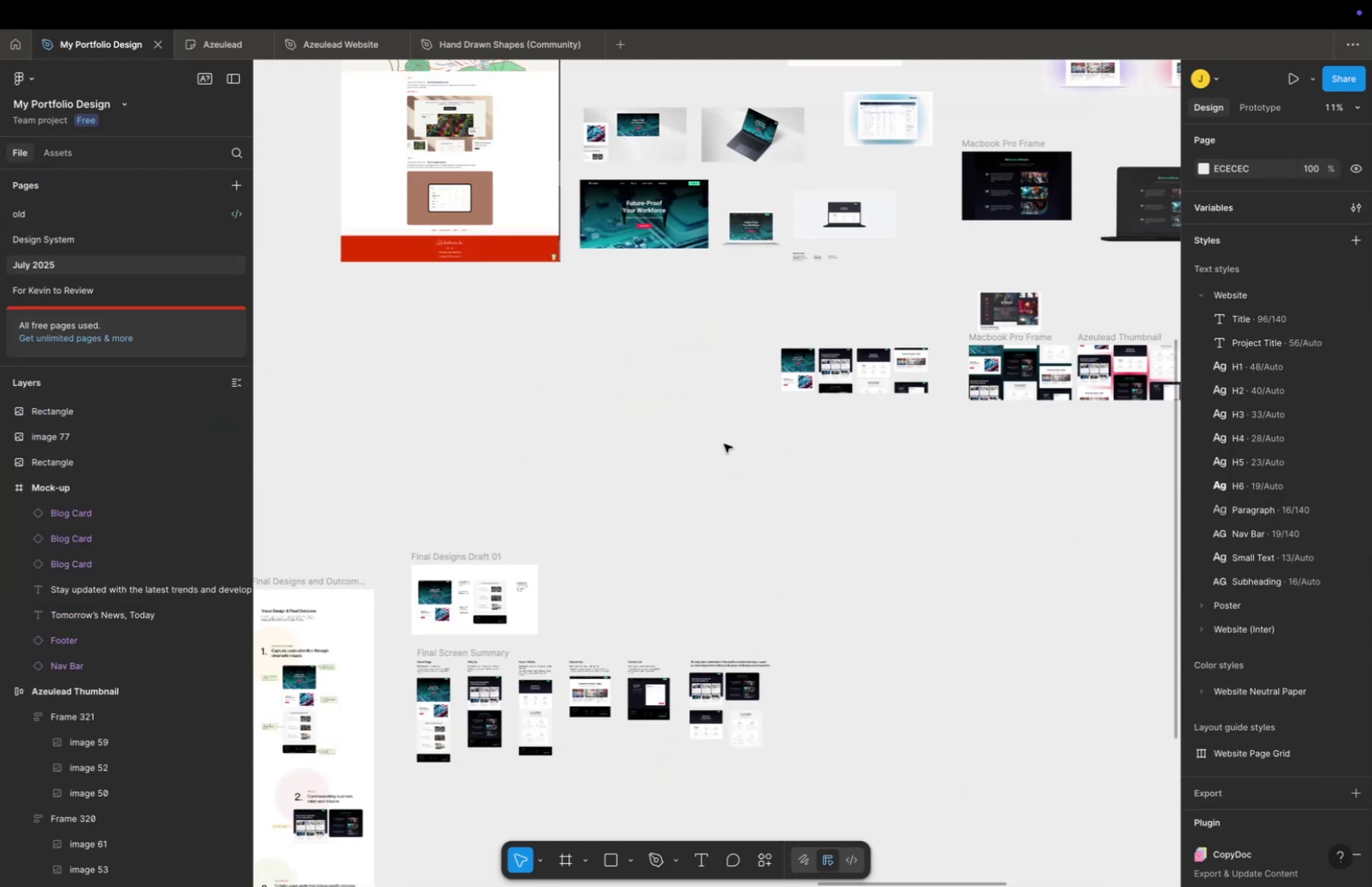 
left_click_drag(start_coordinate=[773, 442], to_coordinate=[896, 316])
 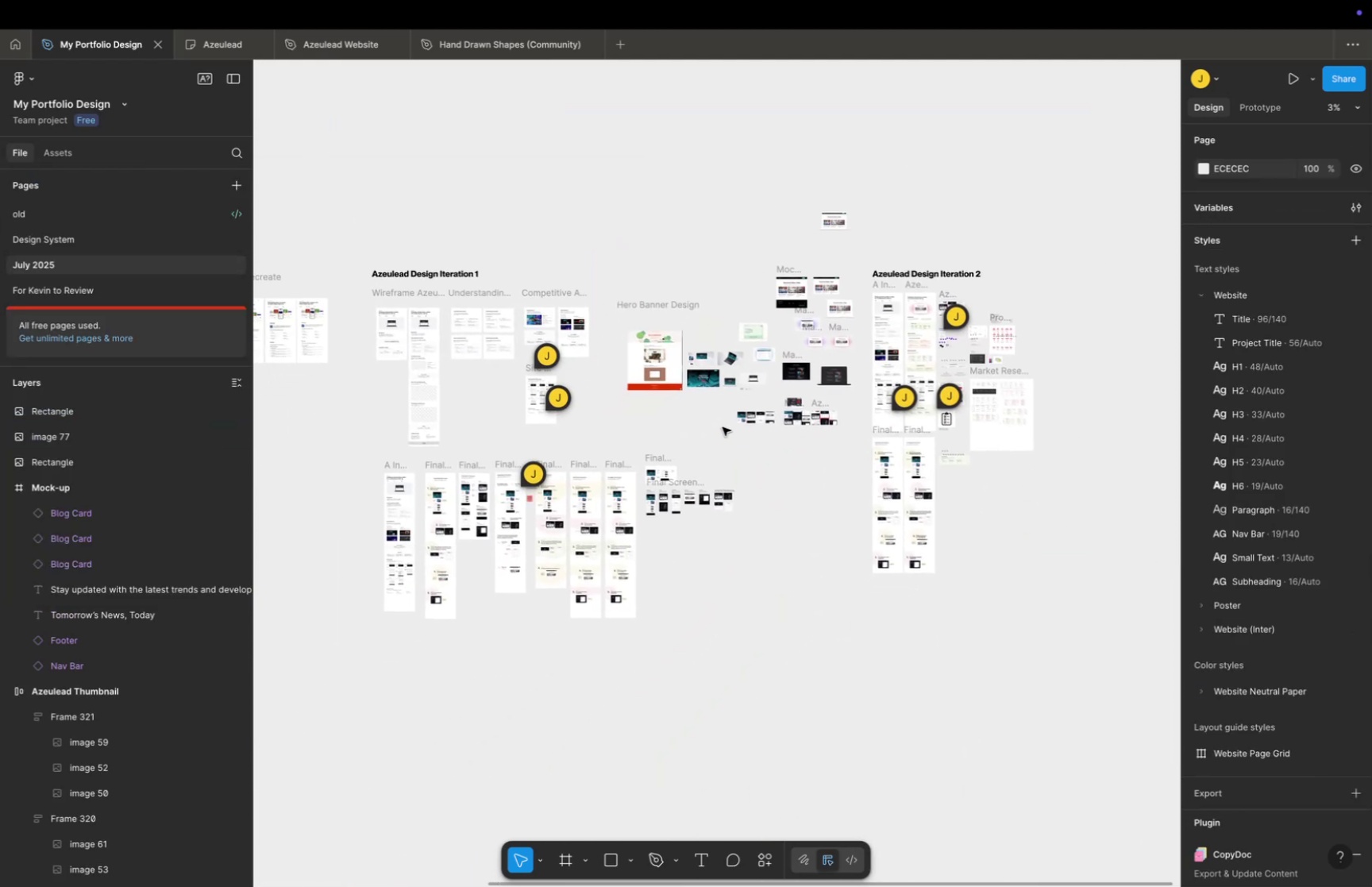 
hold_key(key=CommandLeft, duration=1.46)
scroll: coordinate [729, 457], scroll_direction: up, amount: 26.0
 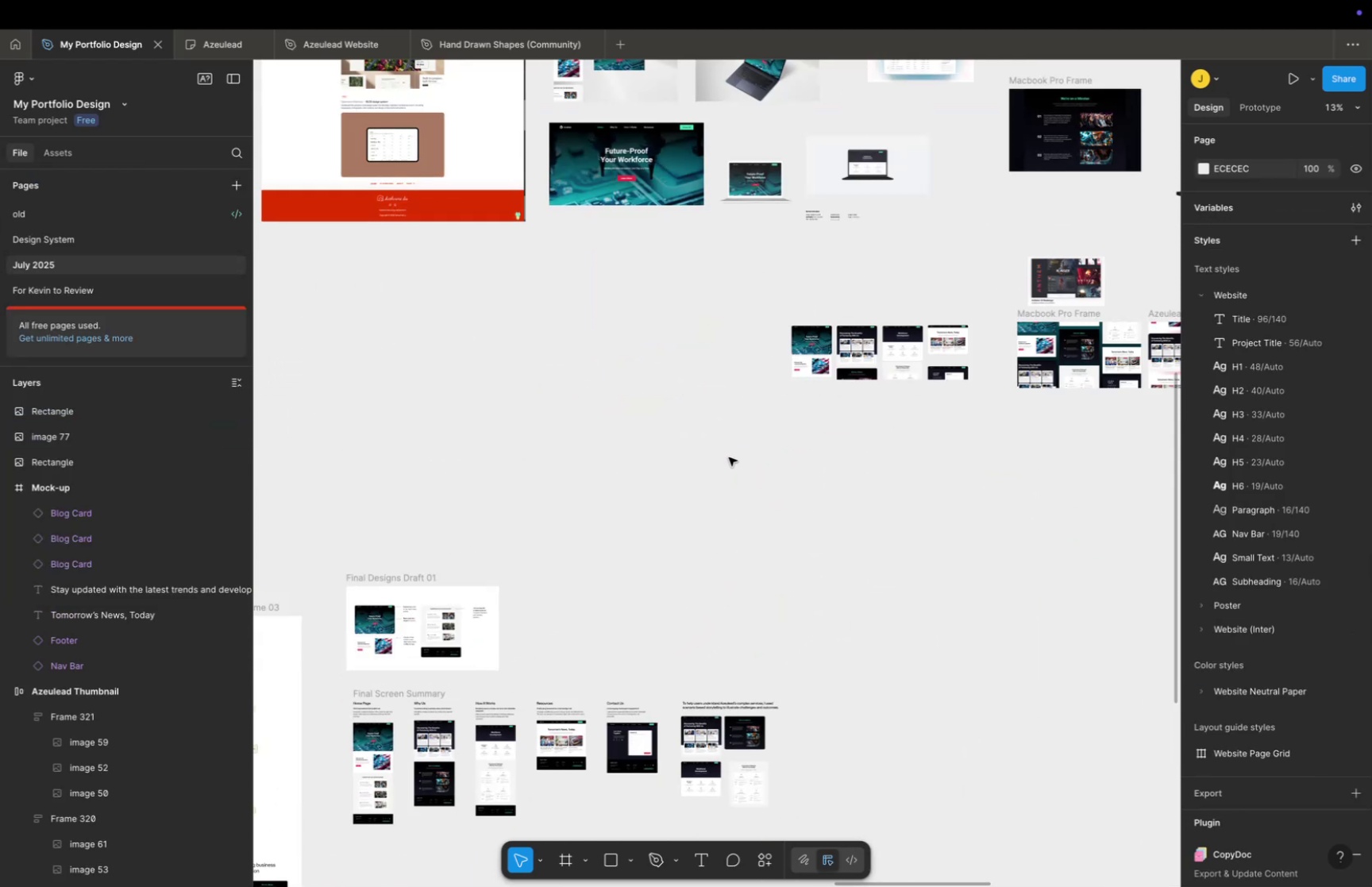 
scroll: coordinate [729, 457], scroll_direction: down, amount: 9.0
 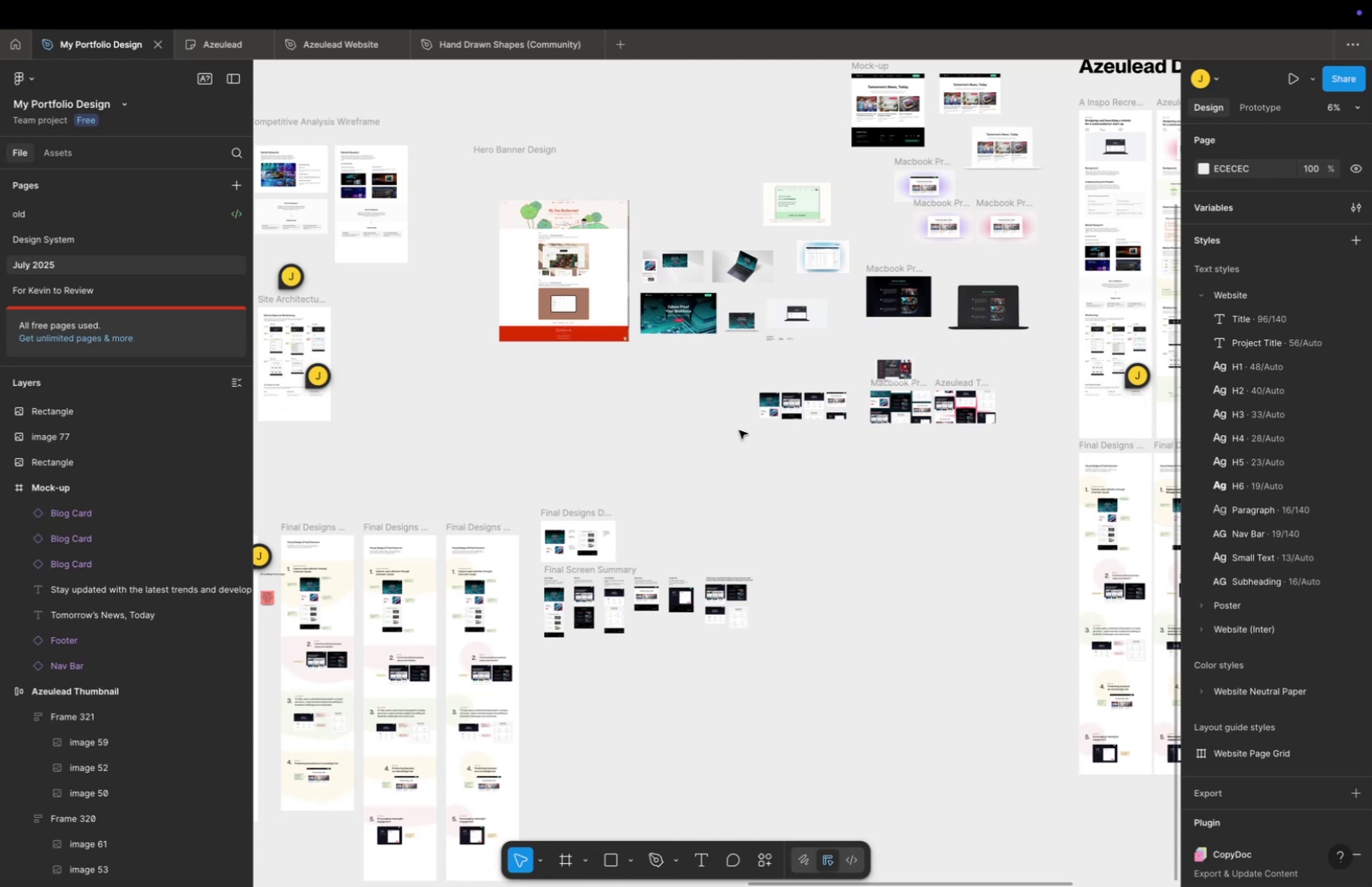 
hold_key(key=Space, duration=0.94)
 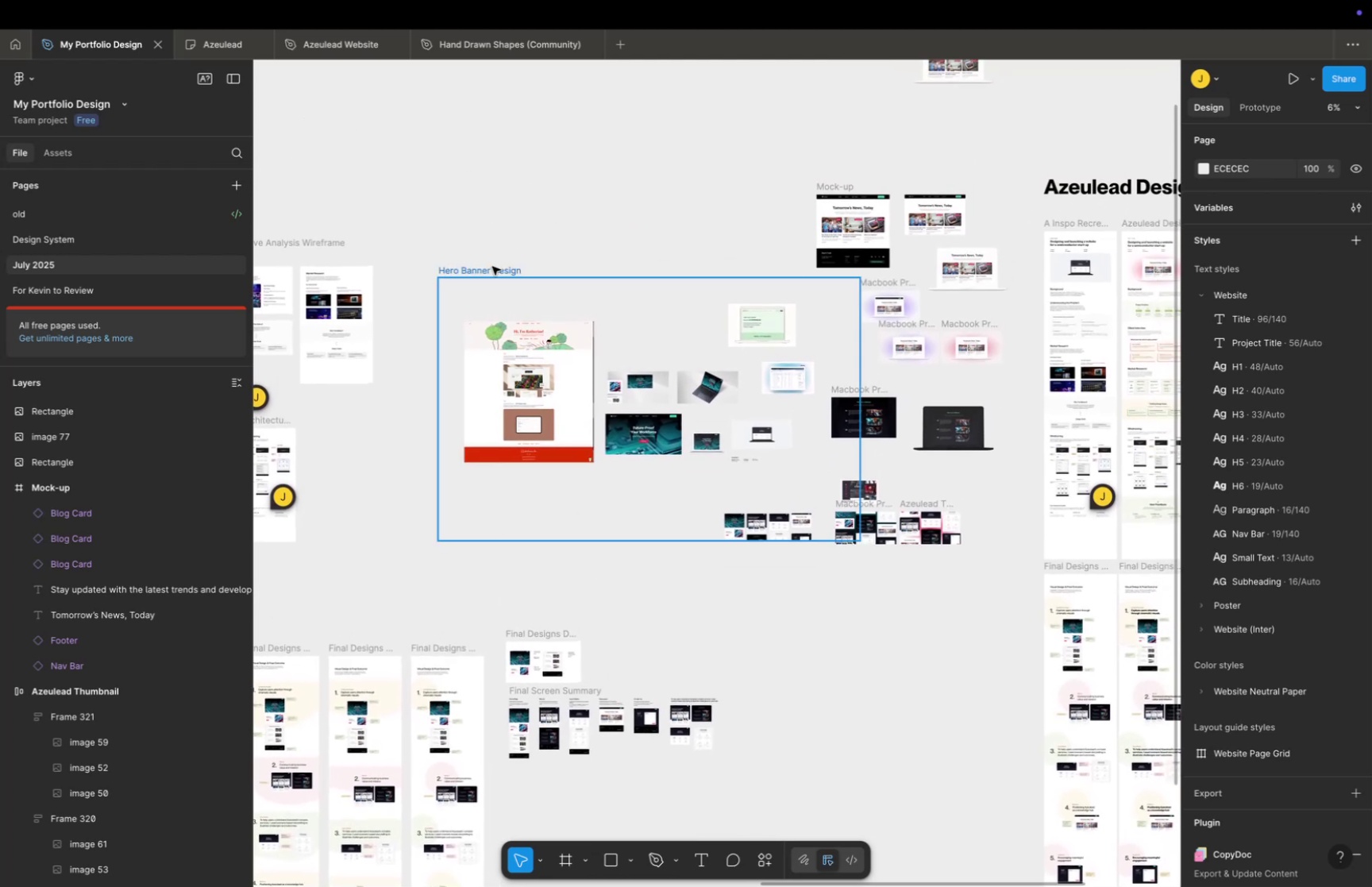 
left_click_drag(start_coordinate=[760, 391], to_coordinate=[725, 512])
 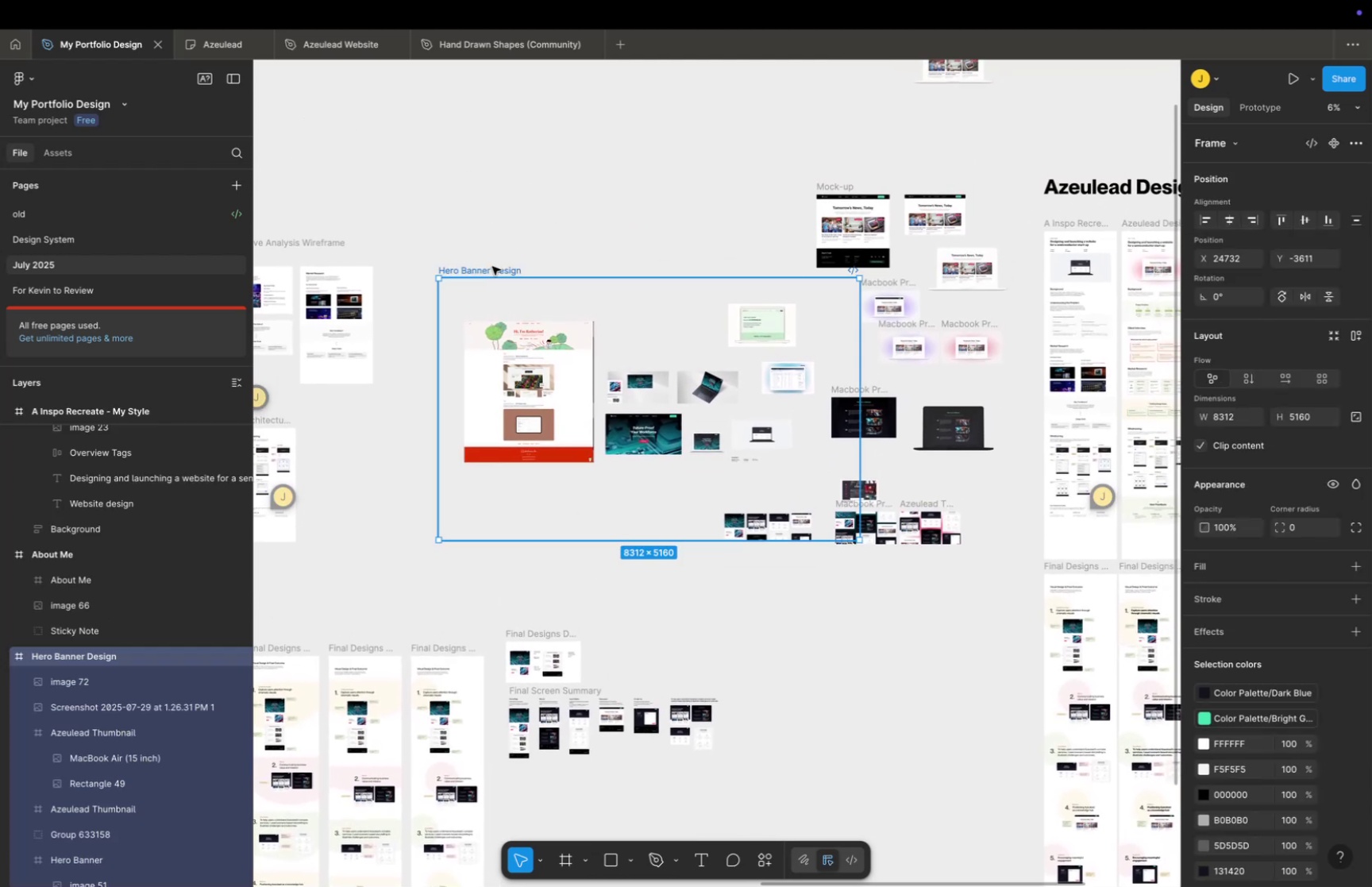 
left_click([492, 266])
 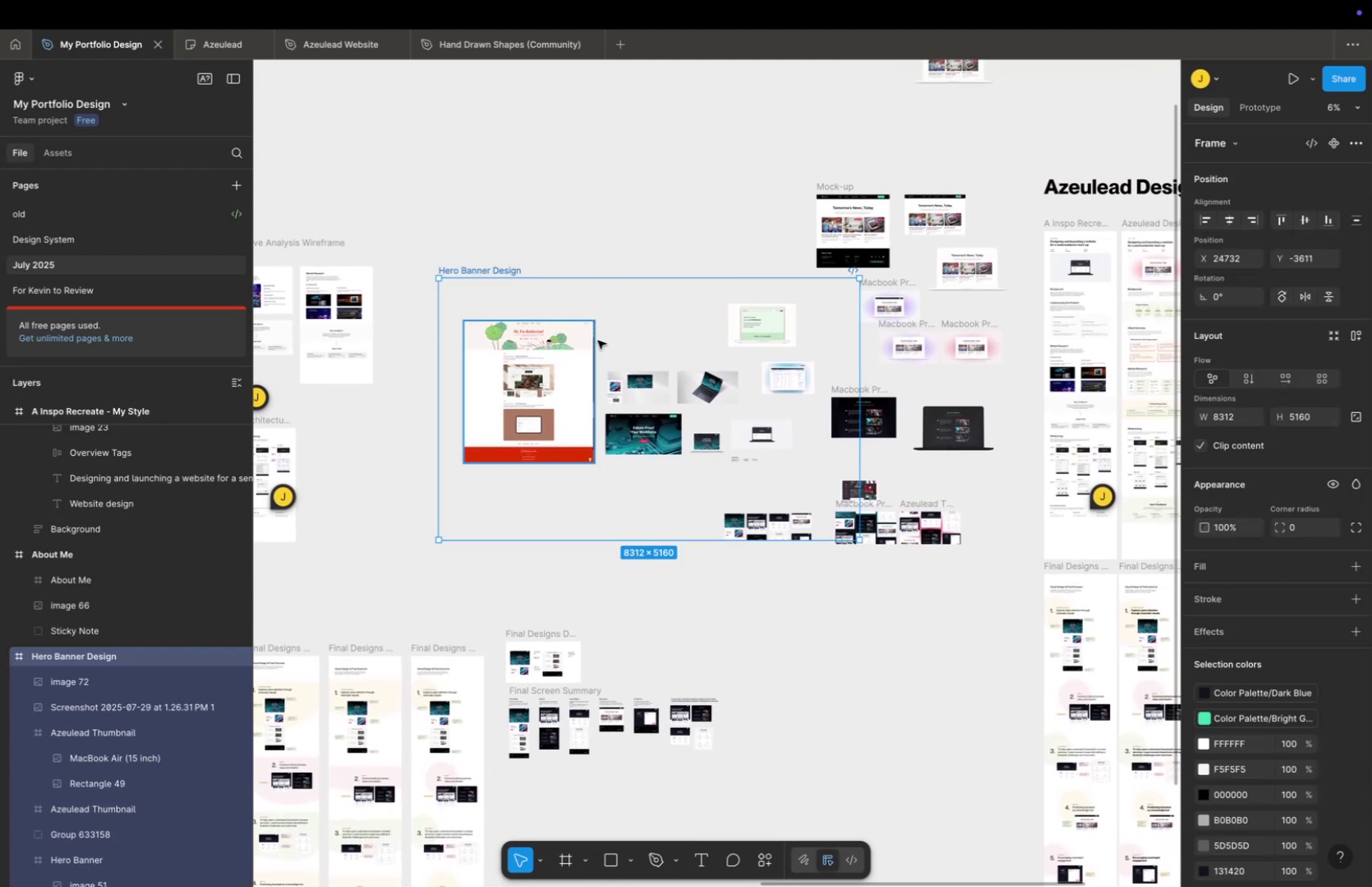 
hold_key(key=CommandLeft, duration=0.32)
scroll: coordinate [603, 371], scroll_direction: up, amount: 9.0
 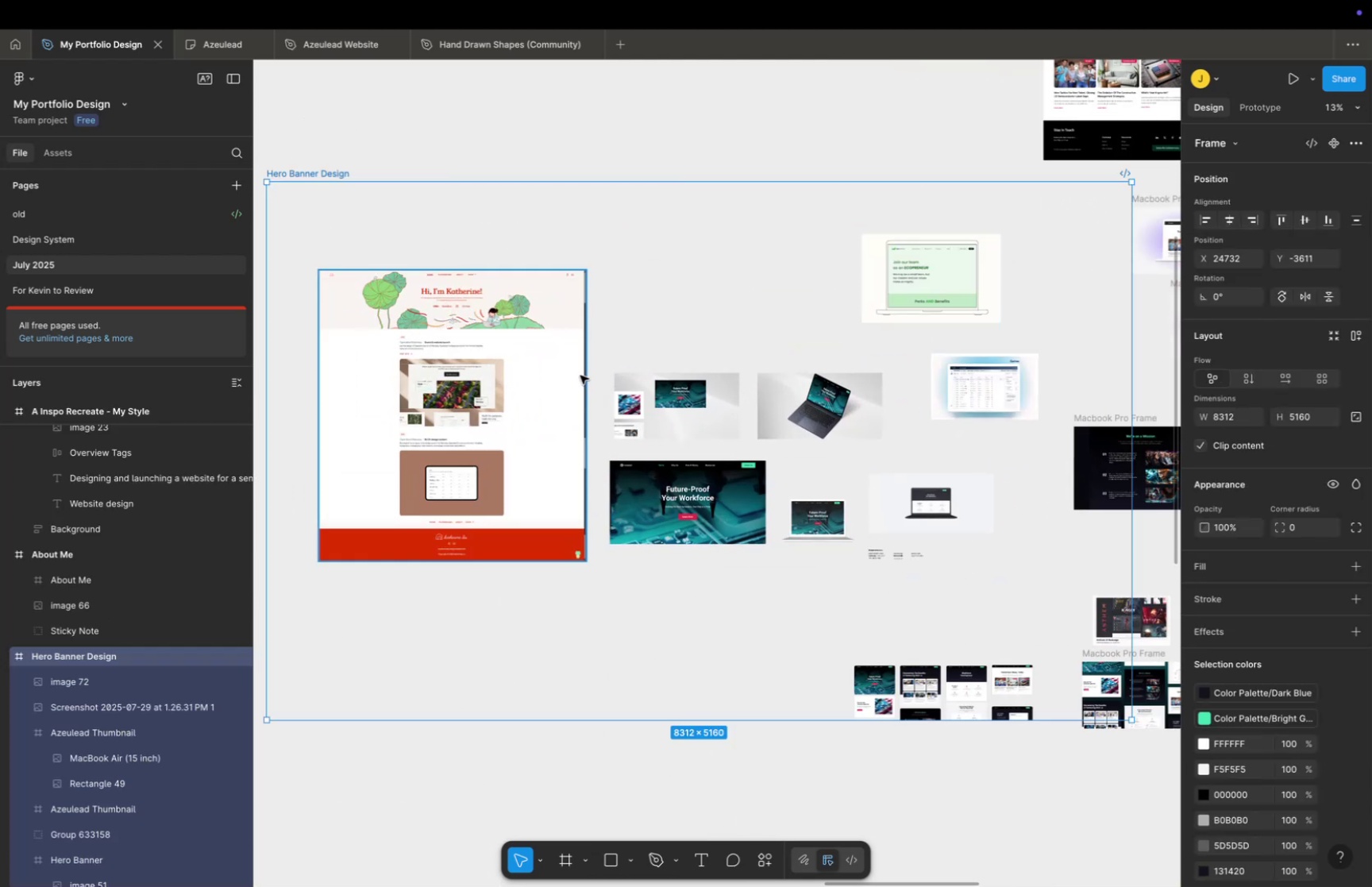 
key(Space)
 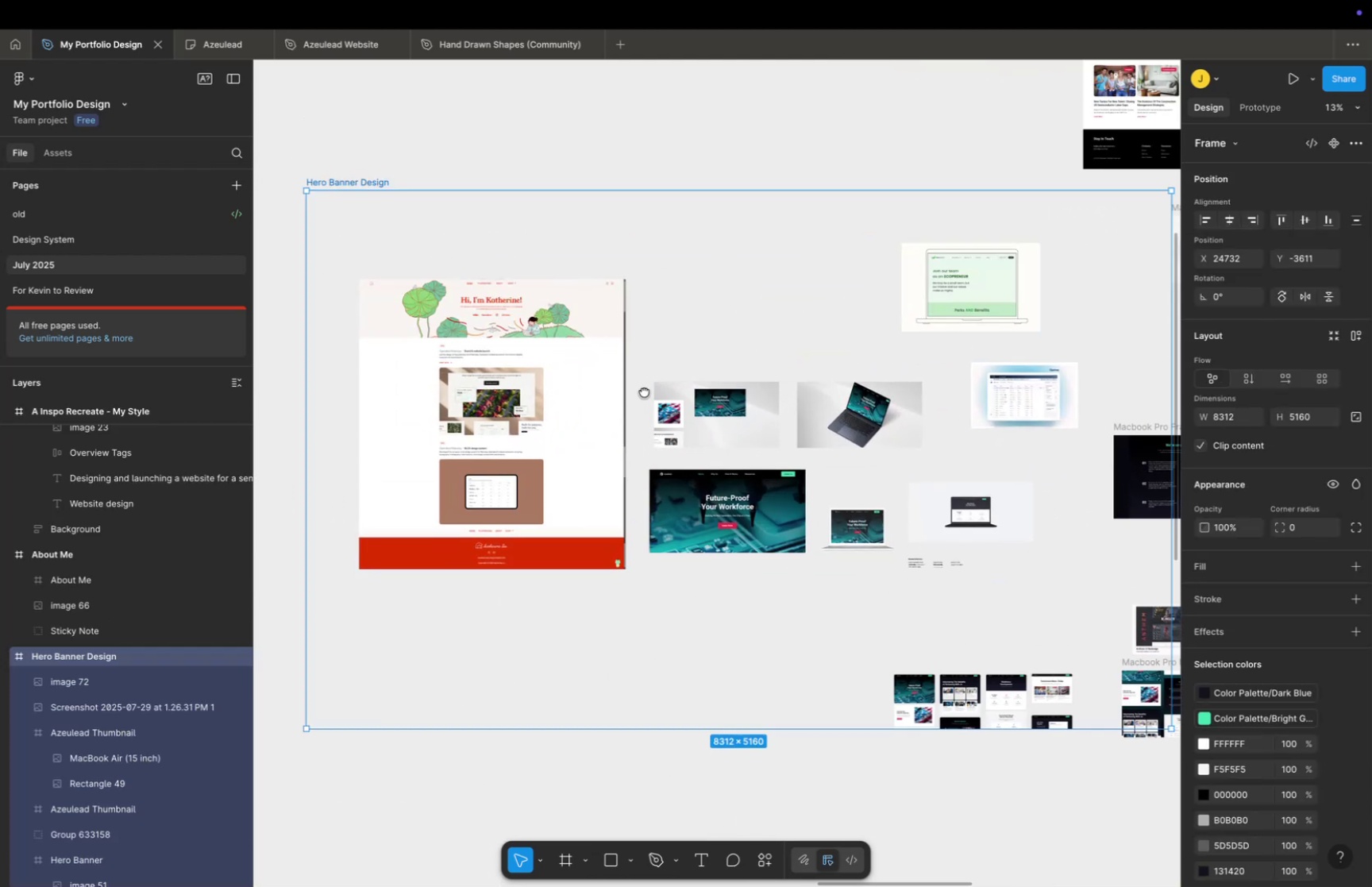 
left_click_drag(start_coordinate=[591, 380], to_coordinate=[742, 388])
 